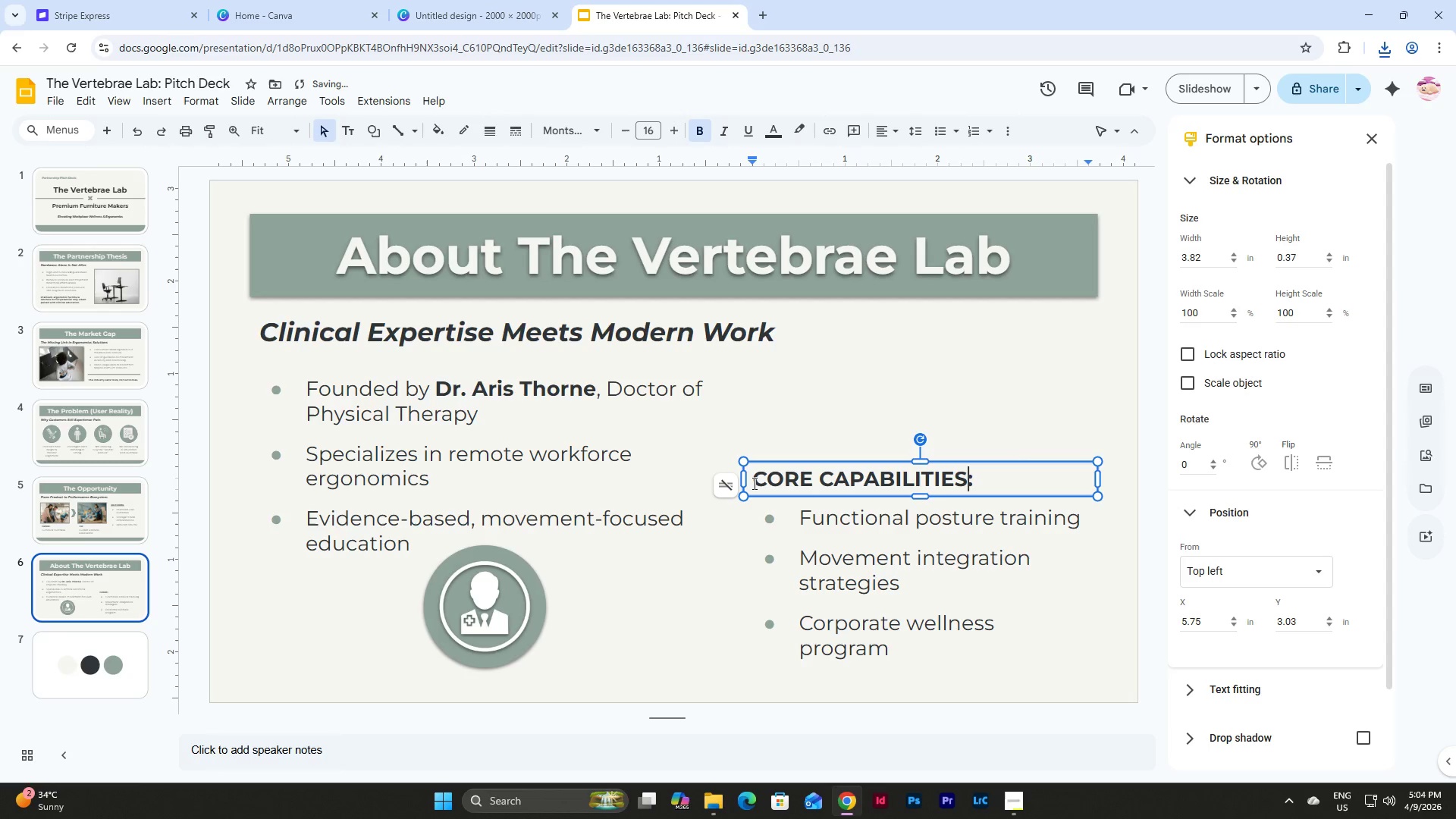 
left_click_drag(start_coordinate=[608, 650], to_coordinate=[448, 592])
 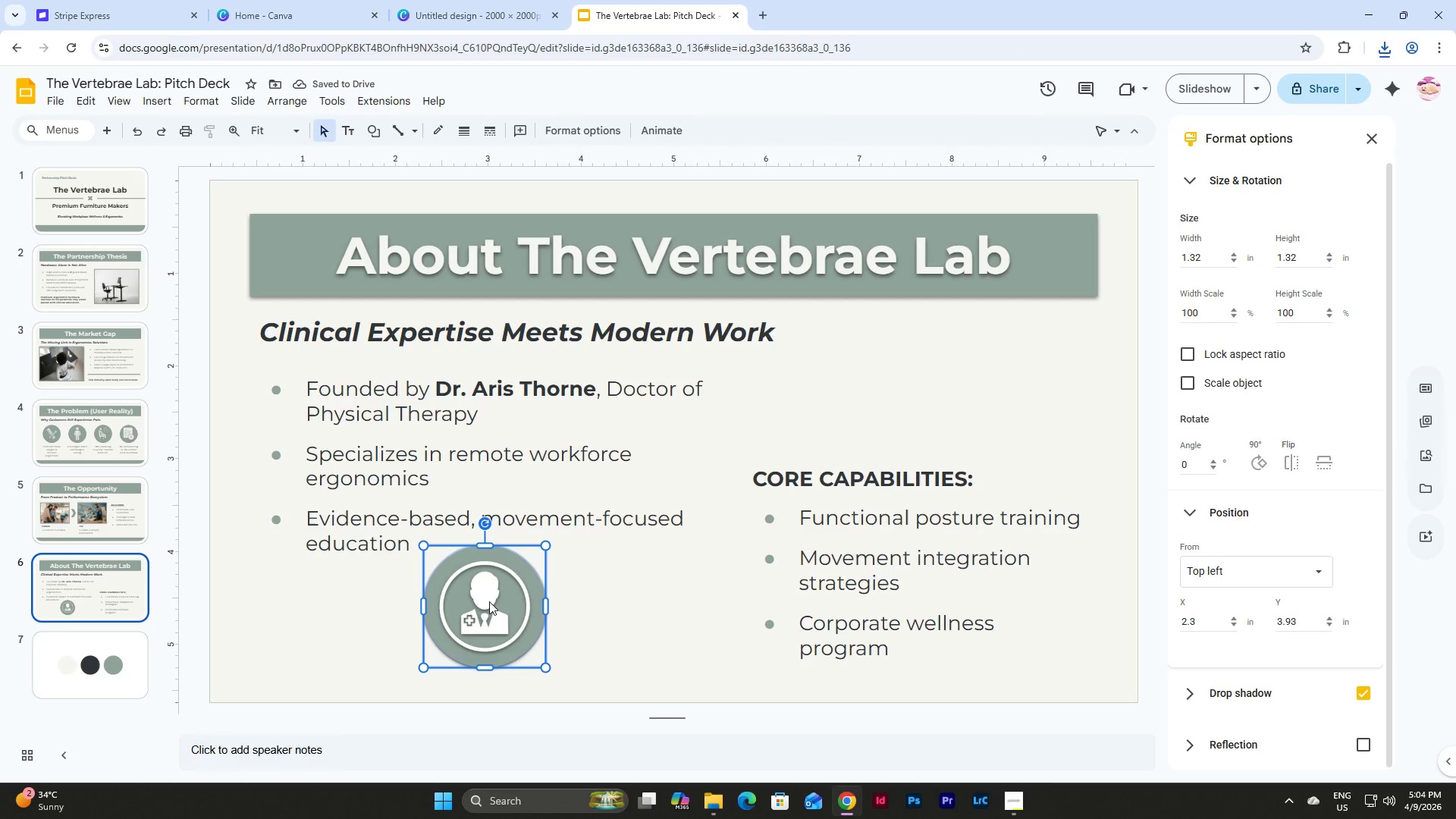 
key(Control+D)
 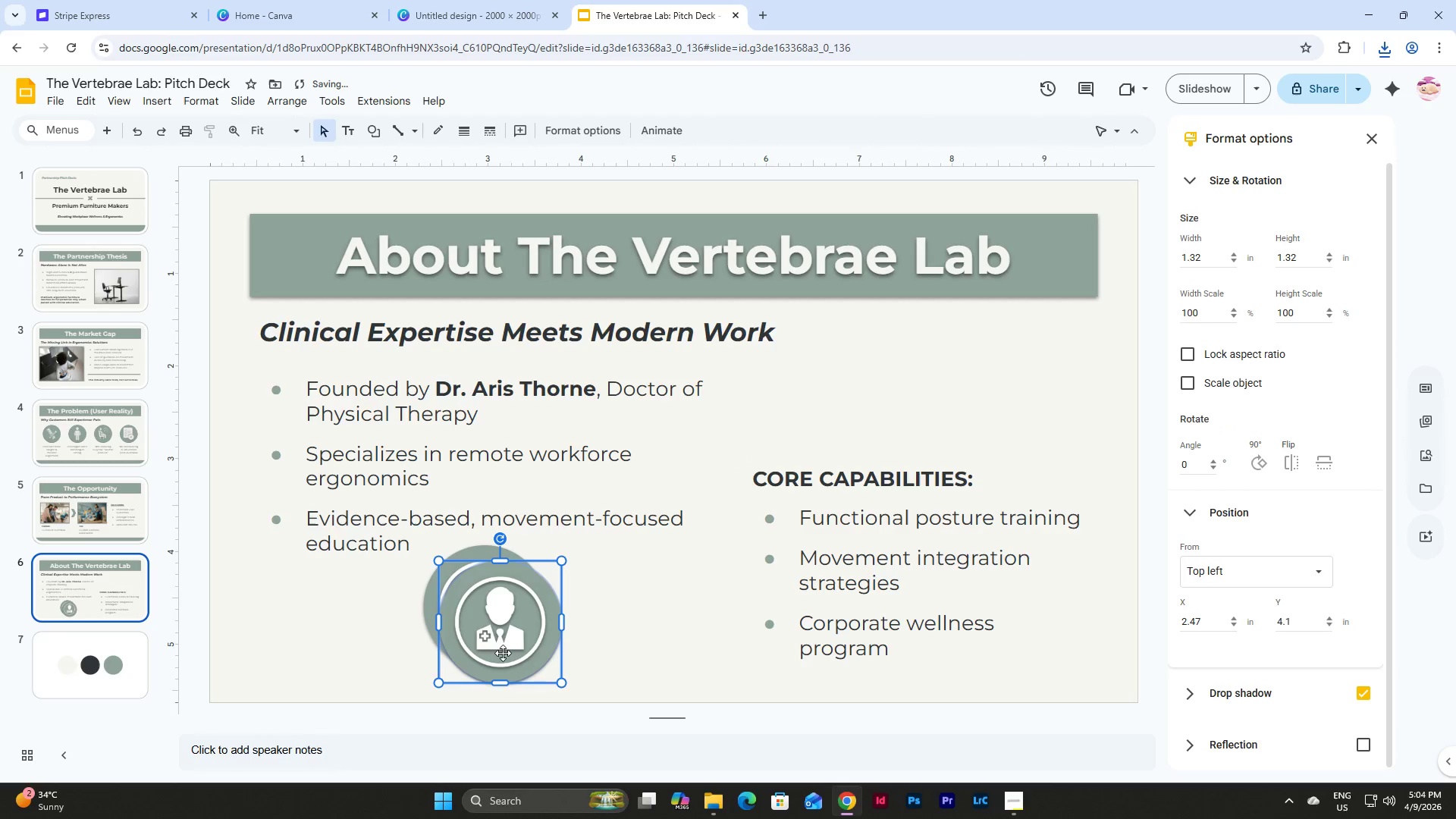 
left_click_drag(start_coordinate=[496, 653], to_coordinate=[916, 428])
 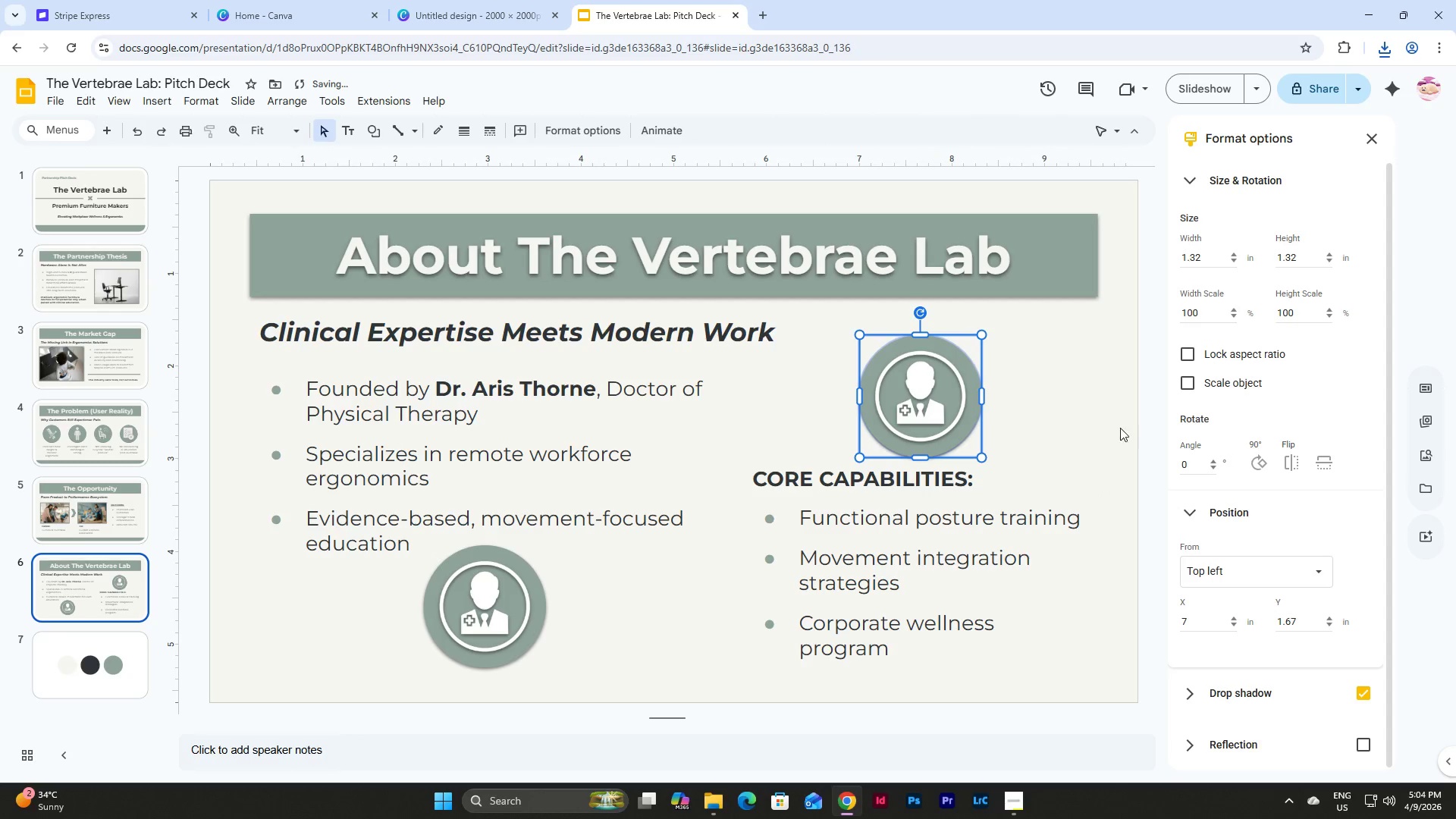 
left_click([1119, 427])
 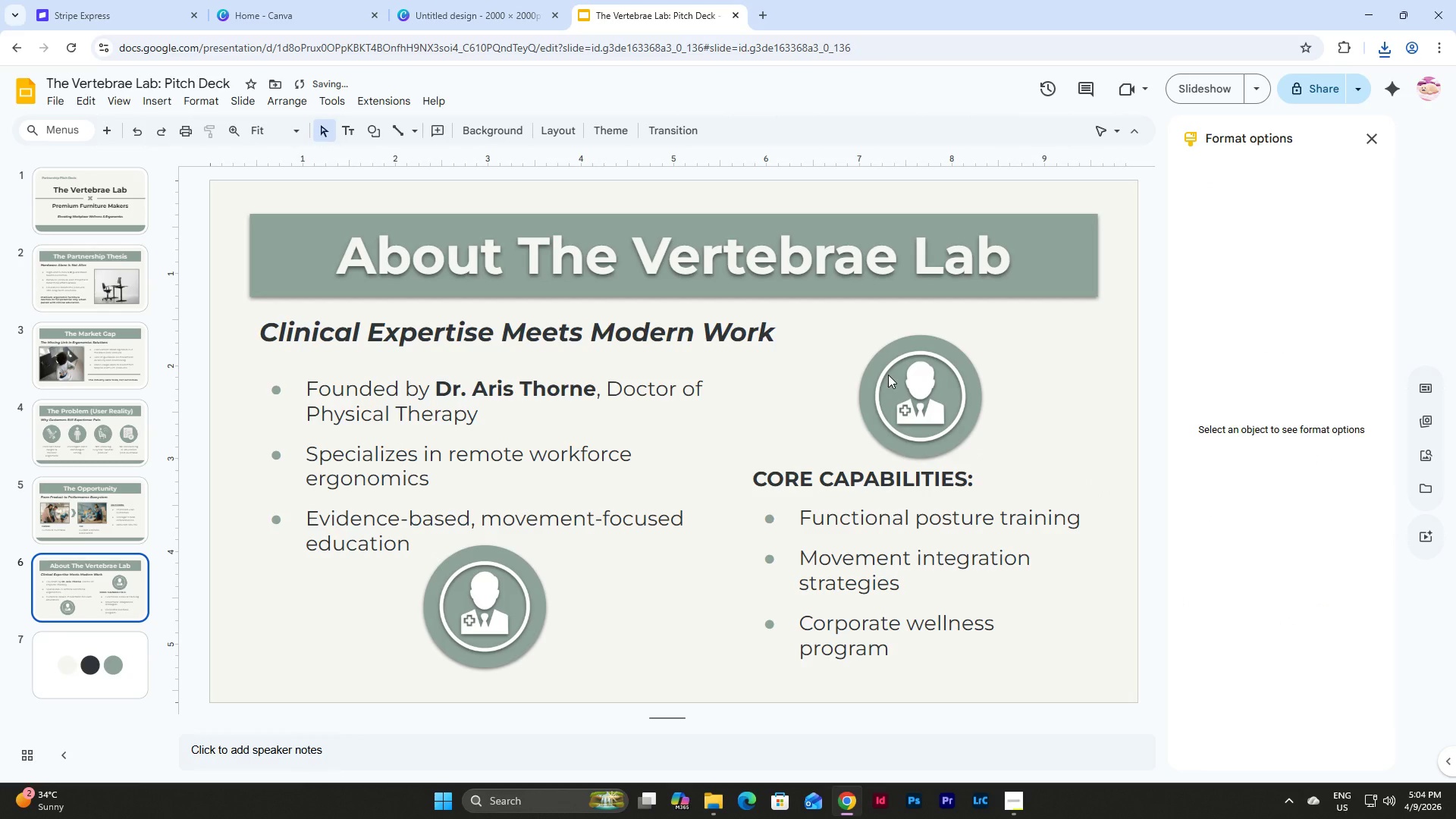 
left_click([927, 374])
 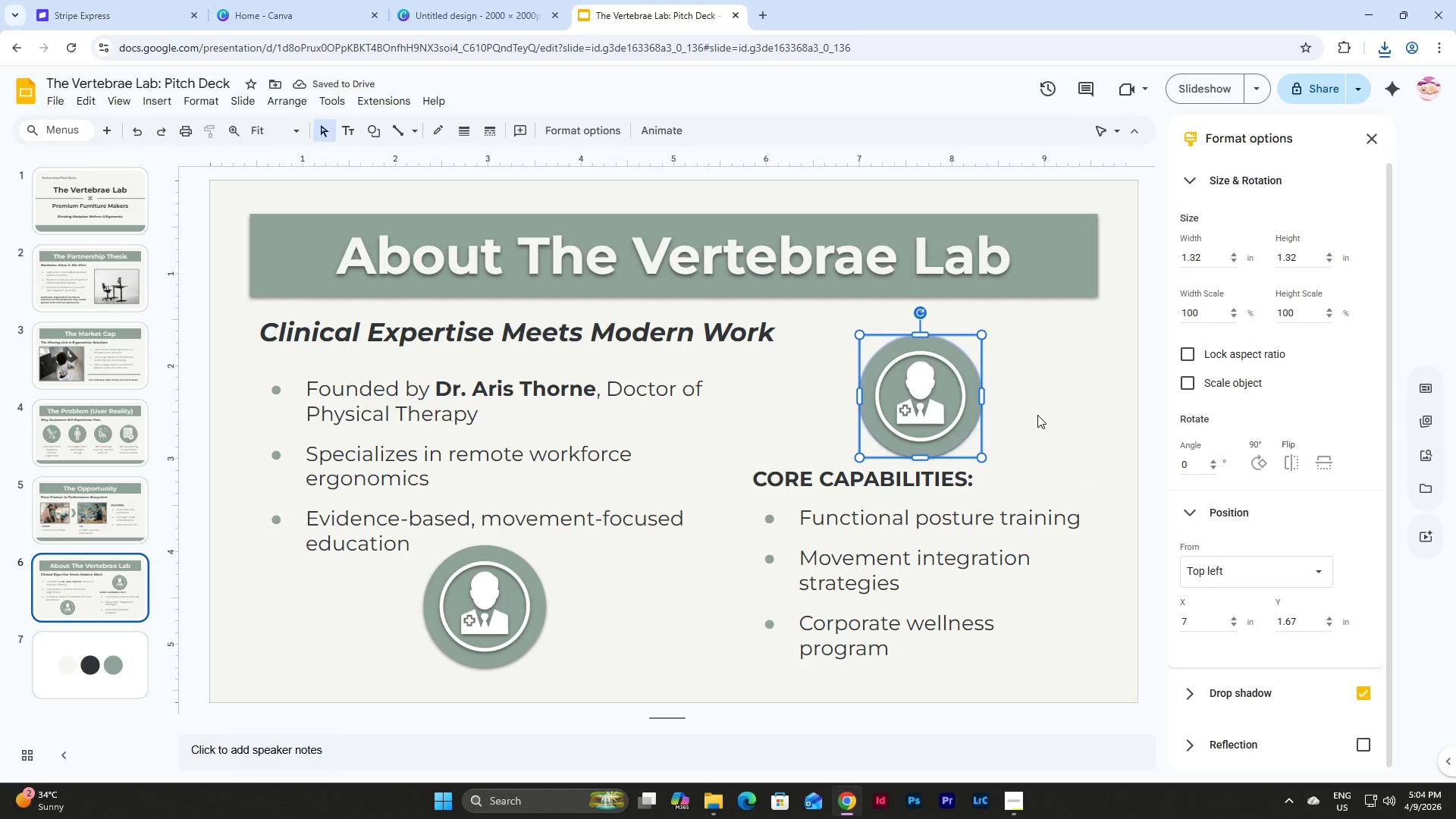 
left_click([1037, 415])
 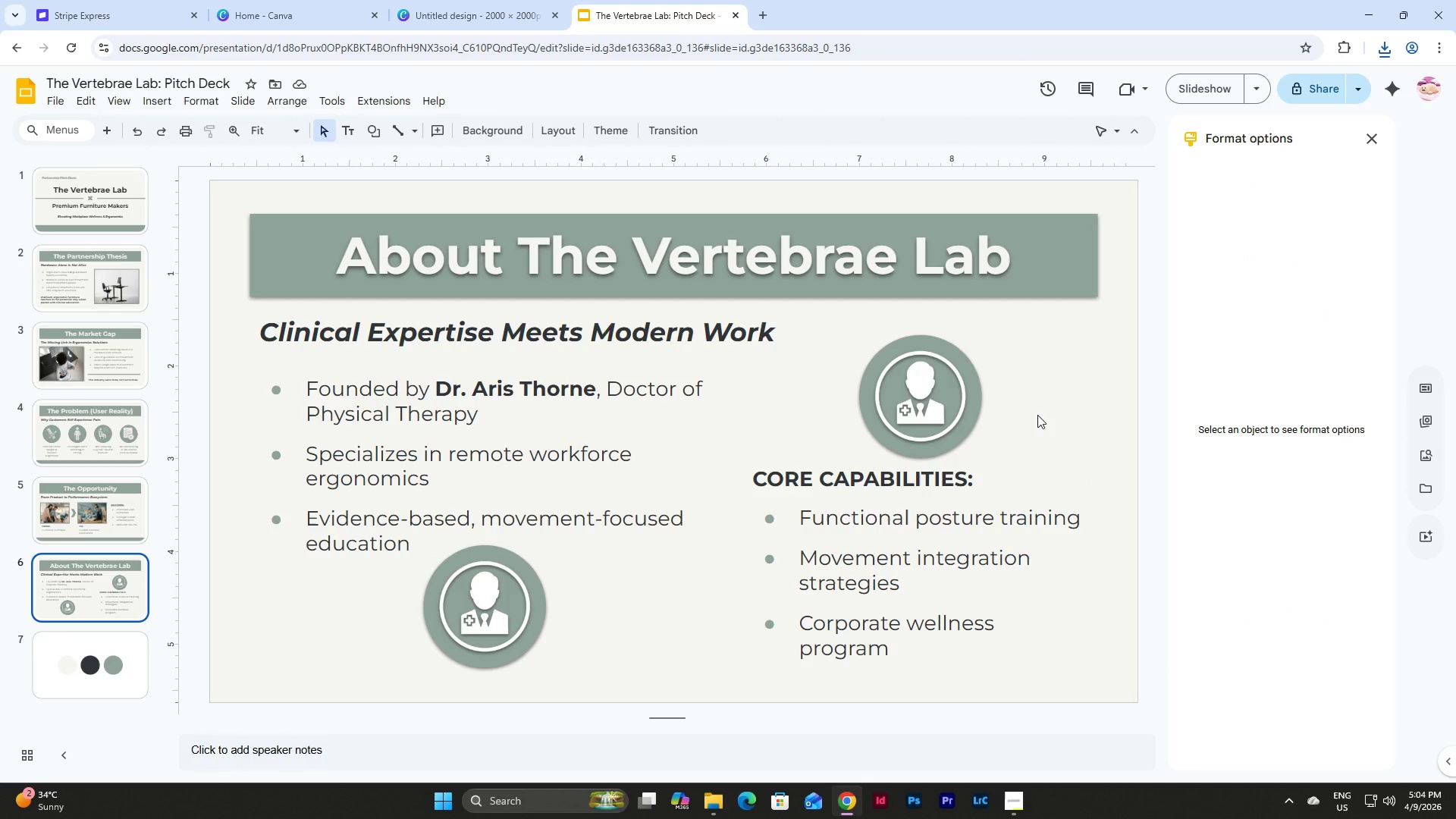 
left_click([927, 375])
 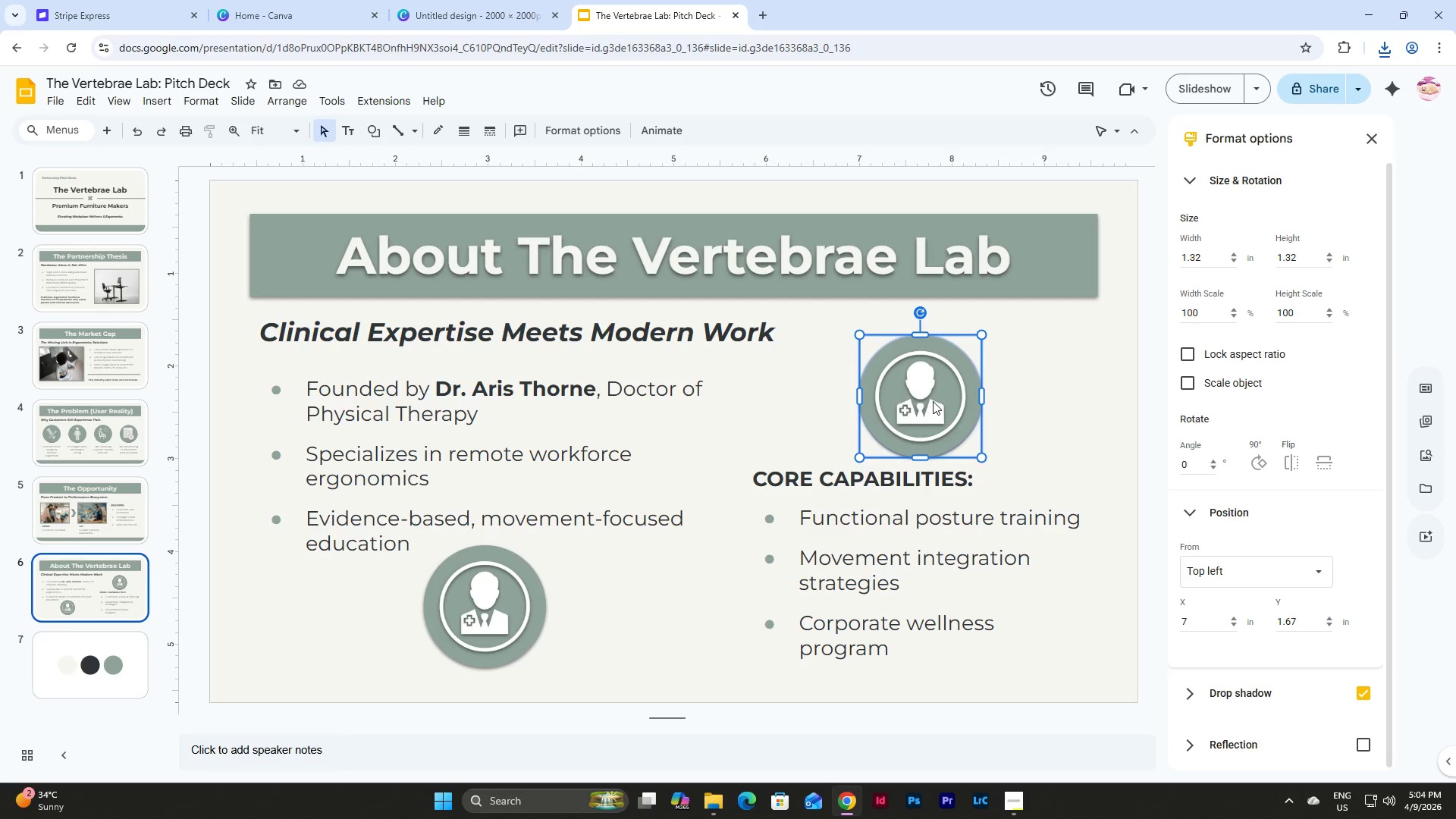 
right_click([933, 401])
 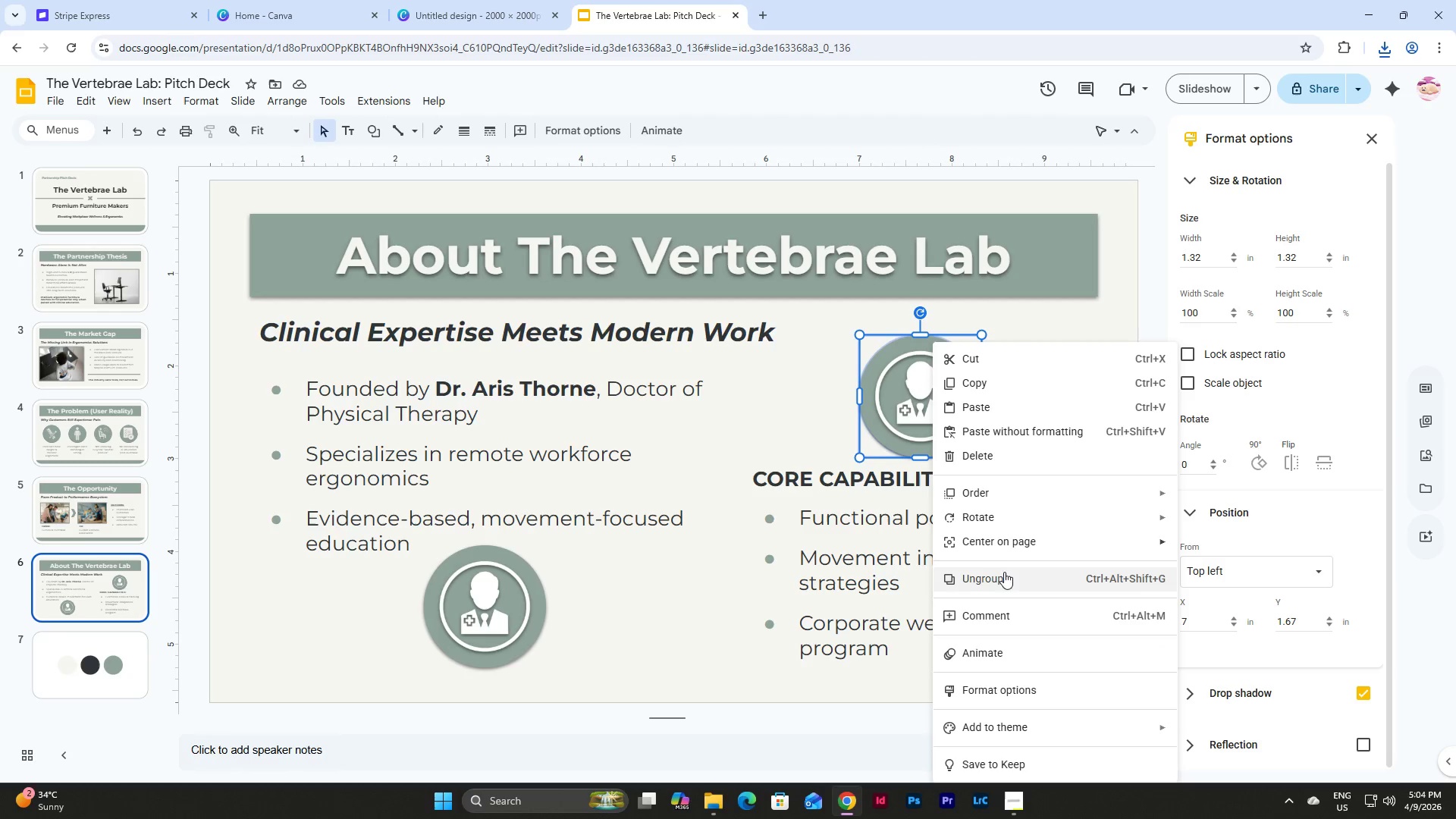 
left_click([1003, 580])
 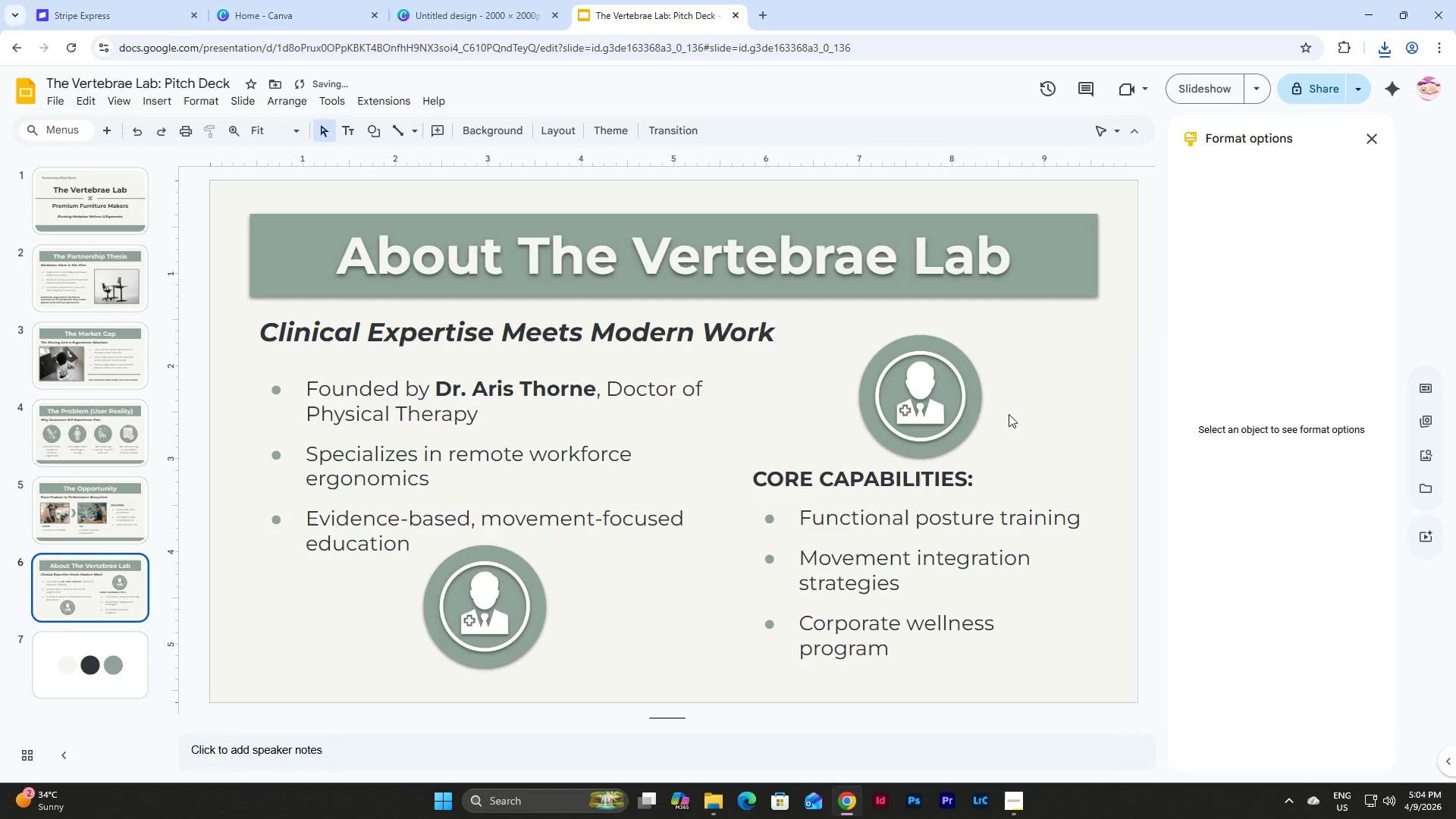 
double_click([930, 400])
 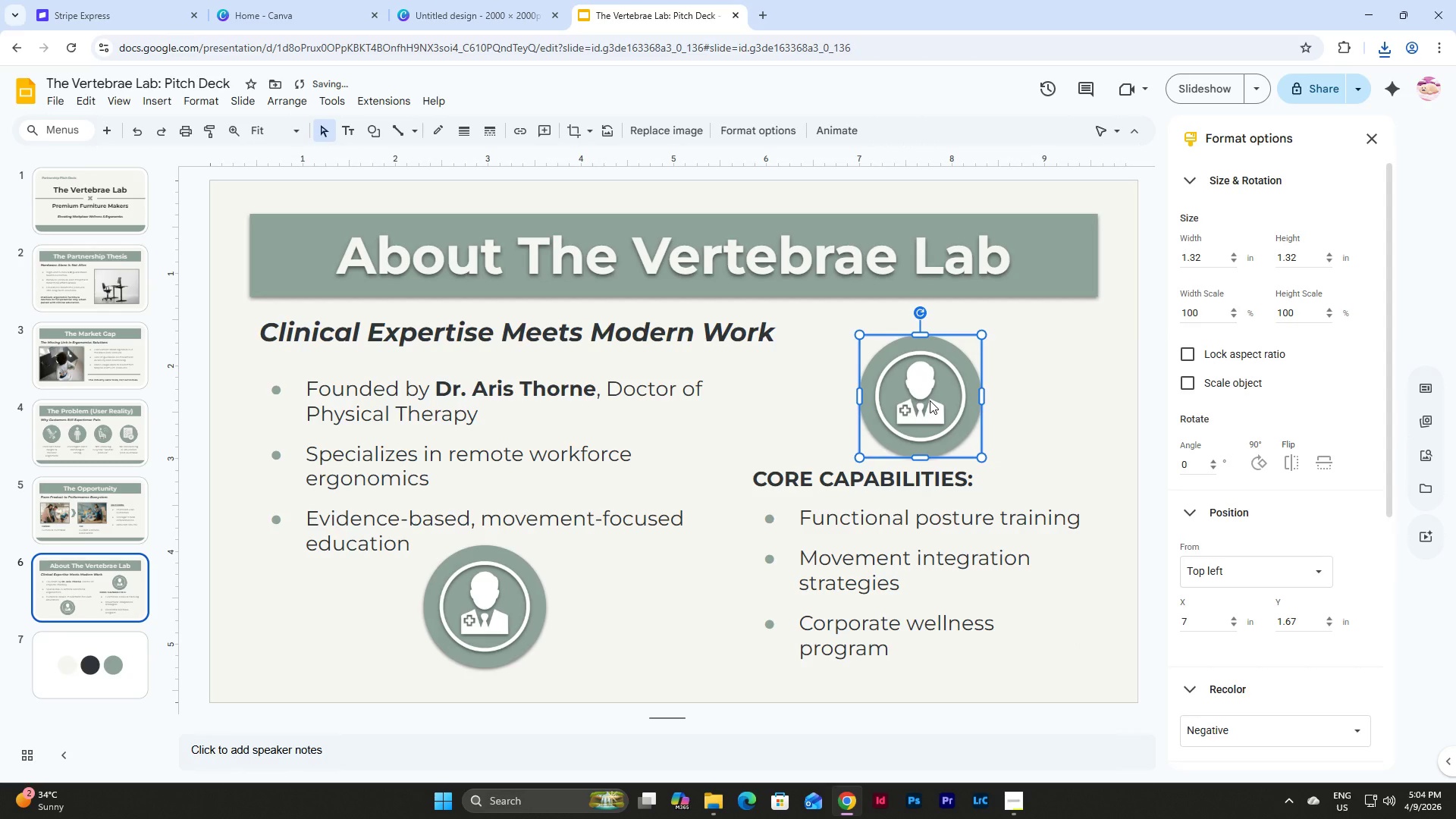 
key(Backspace)
 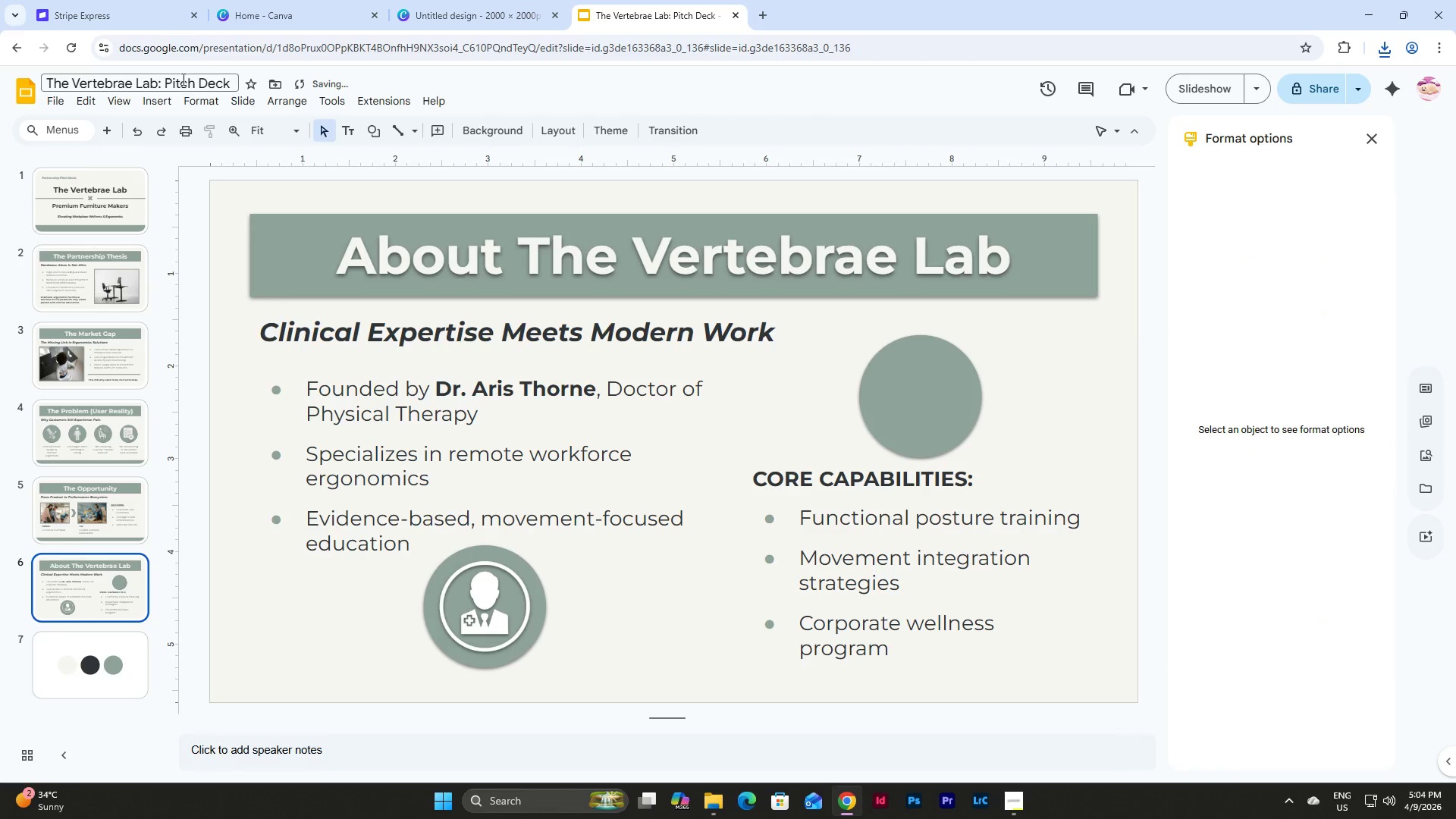 
left_click([158, 103])
 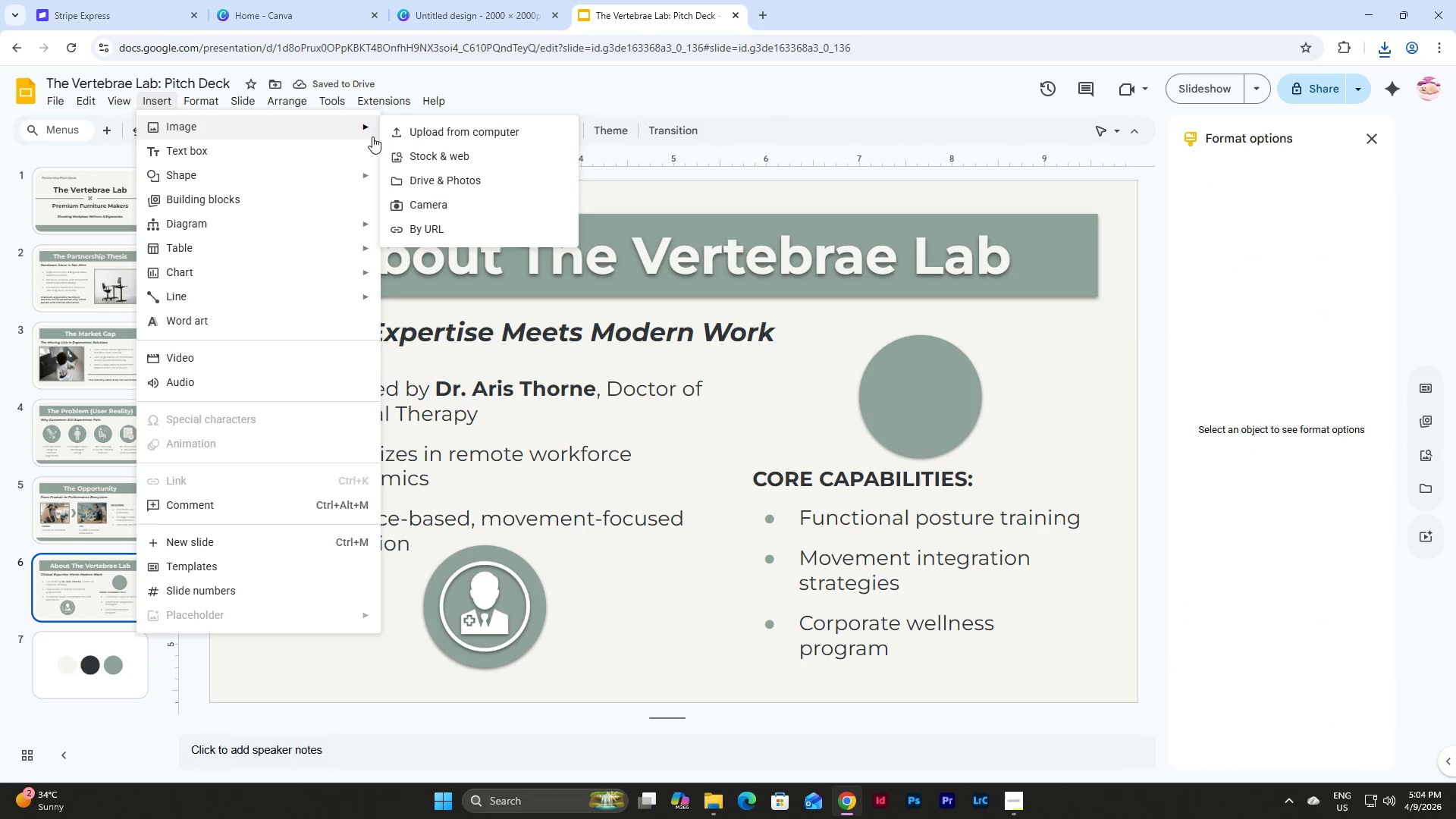 
left_click([415, 128])
 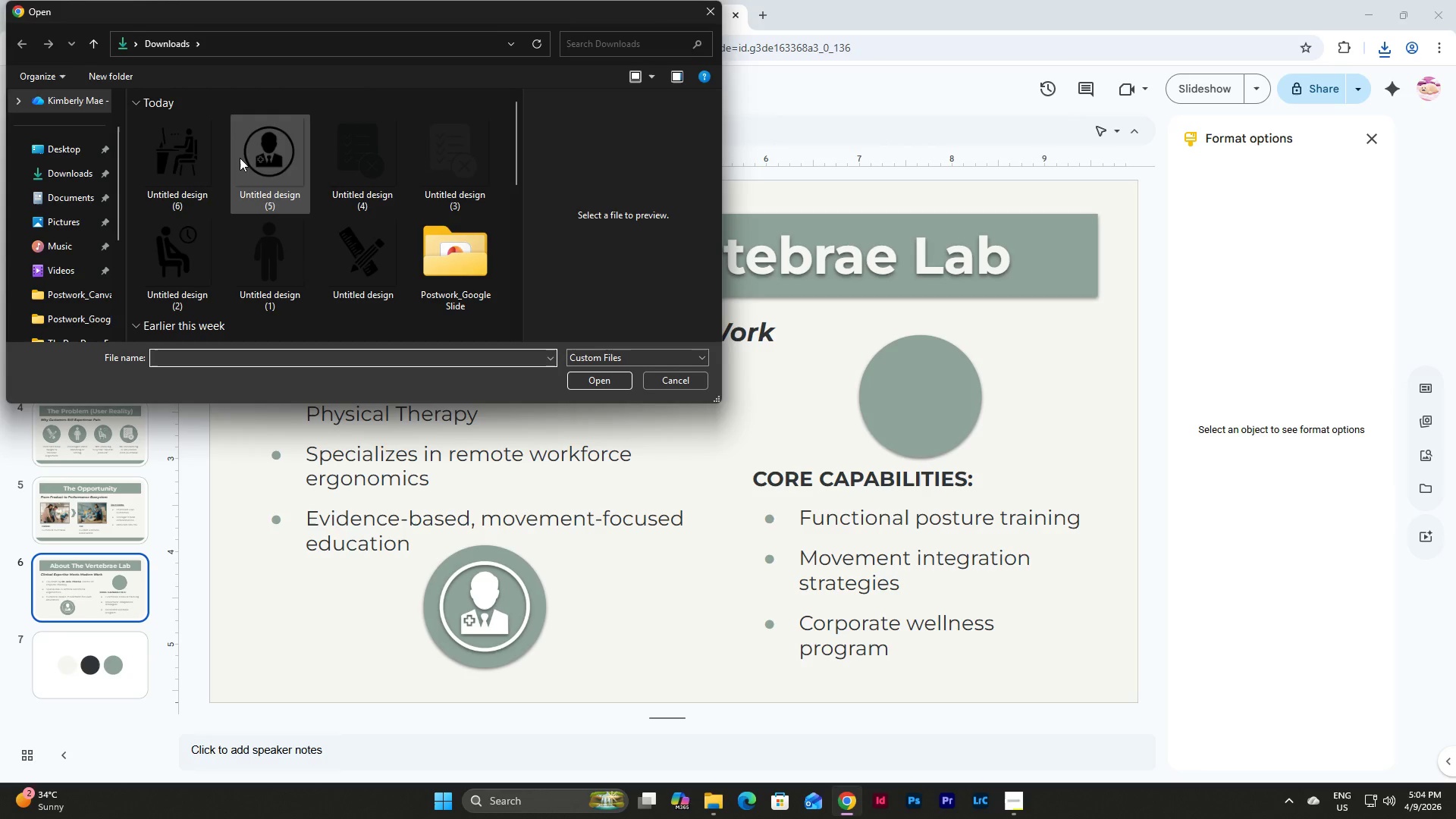 
left_click([185, 154])
 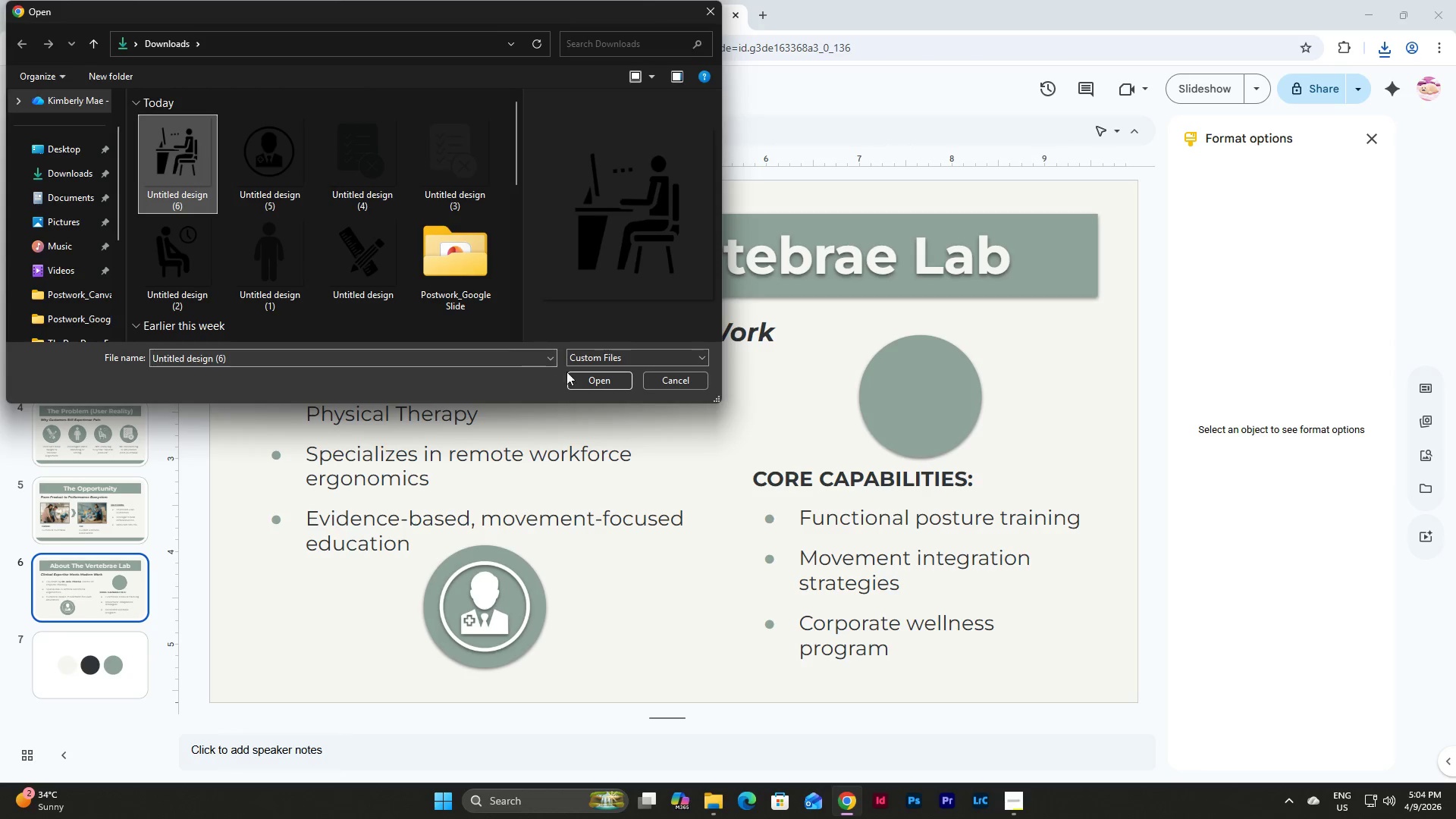 
left_click([582, 375])
 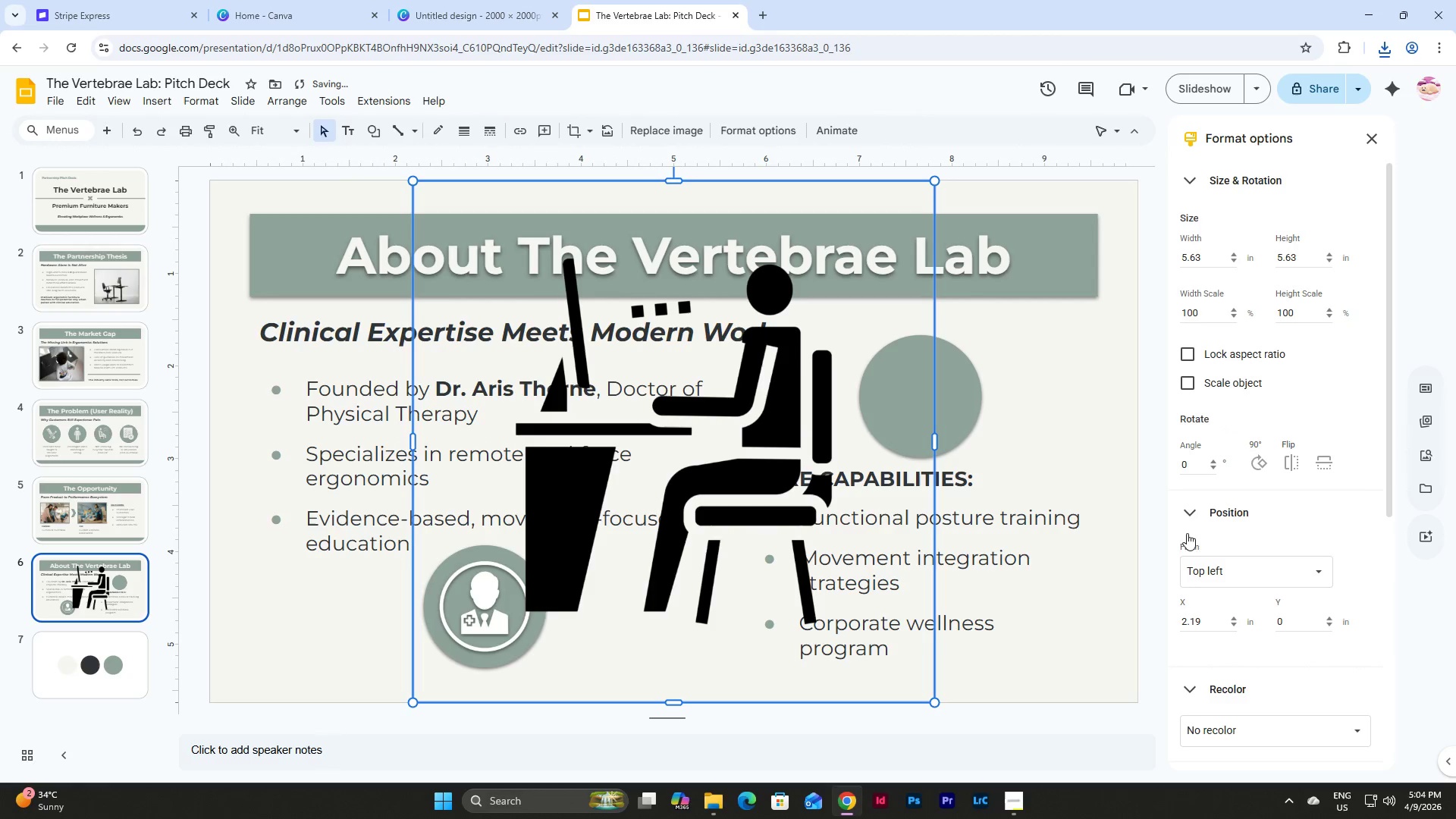 
scroll: coordinate [1285, 422], scroll_direction: down, amount: 11.0
 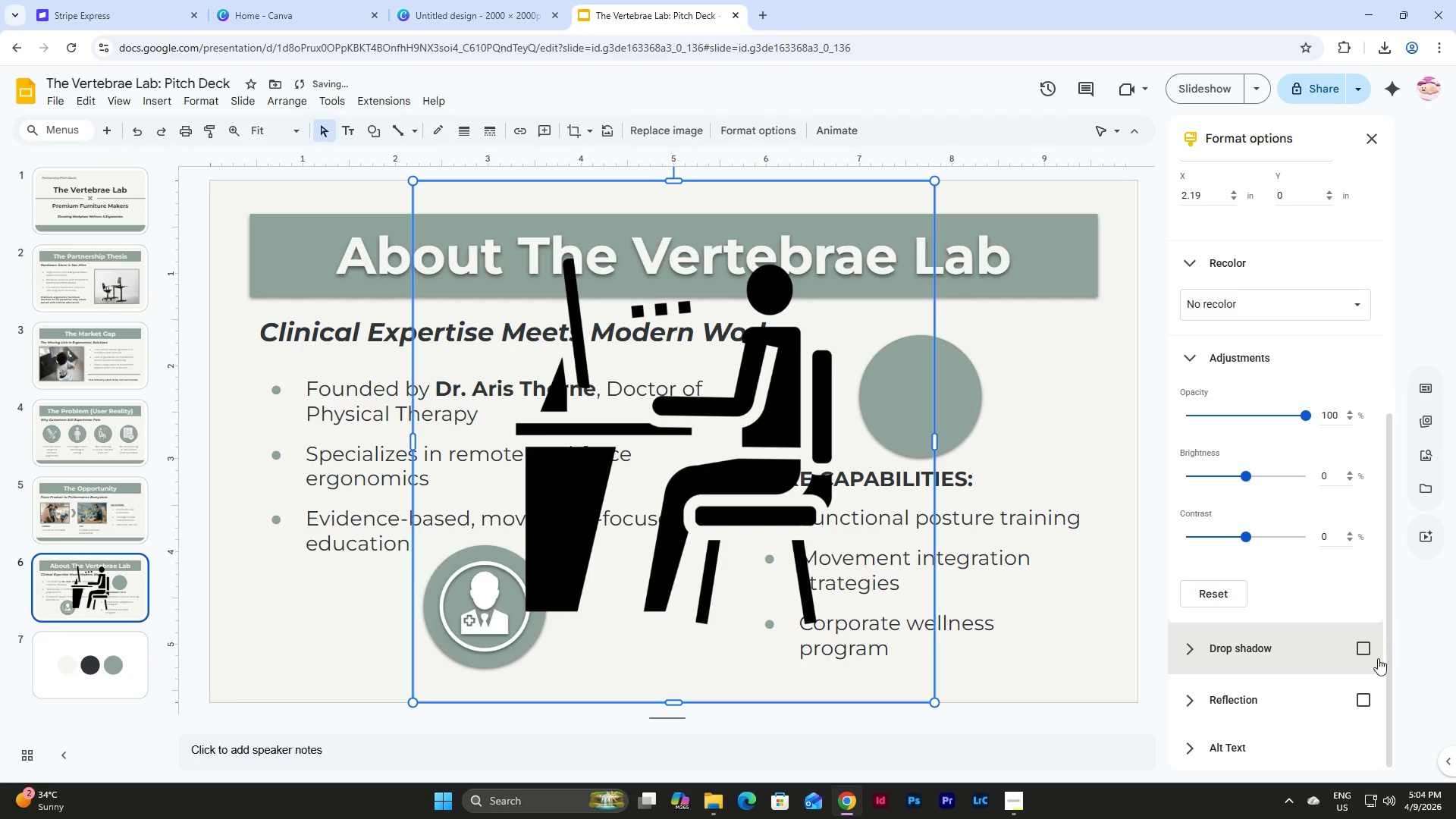 
left_click([1360, 649])
 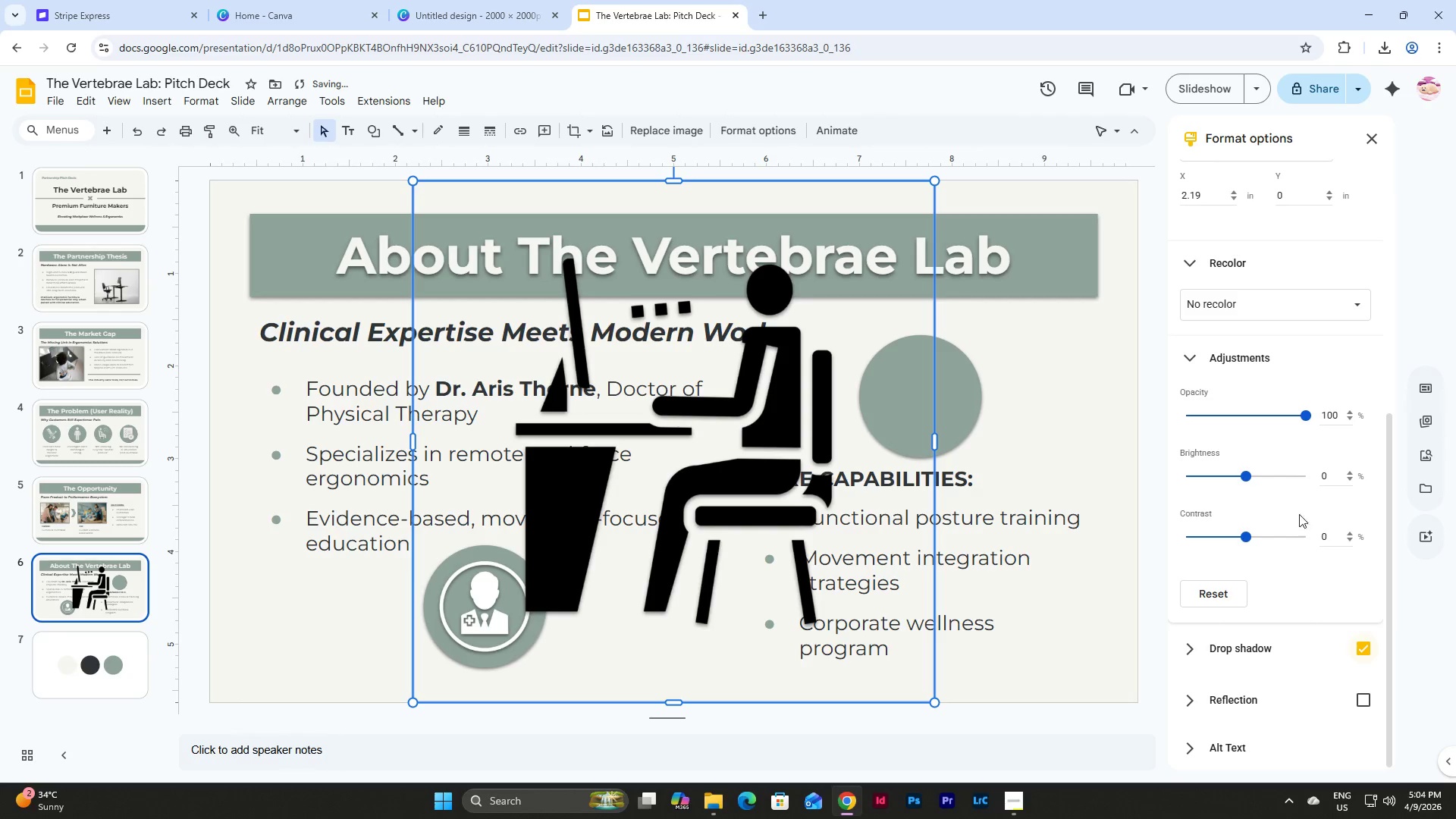 
left_click([1266, 301])
 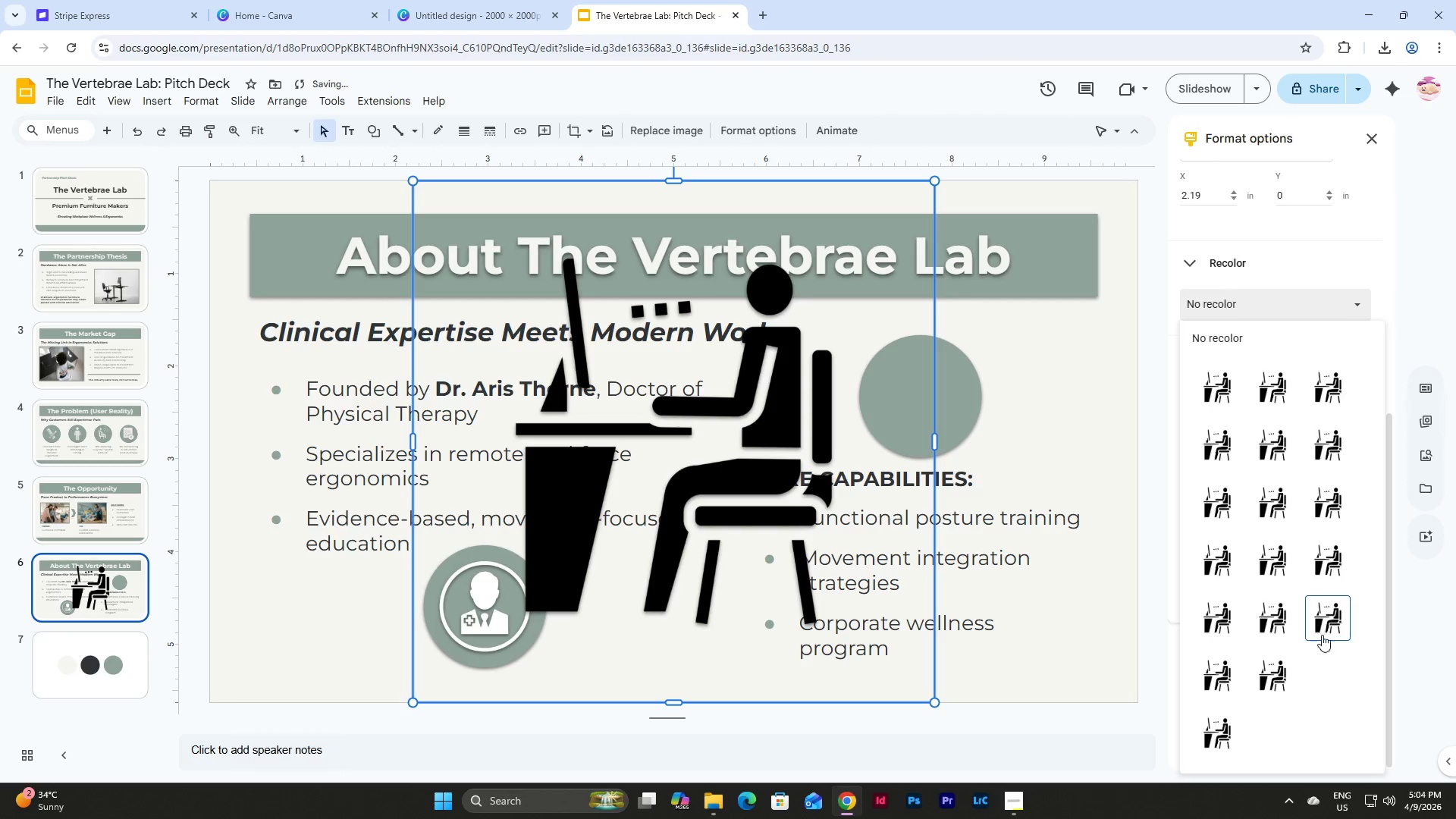 
left_click([1330, 675])
 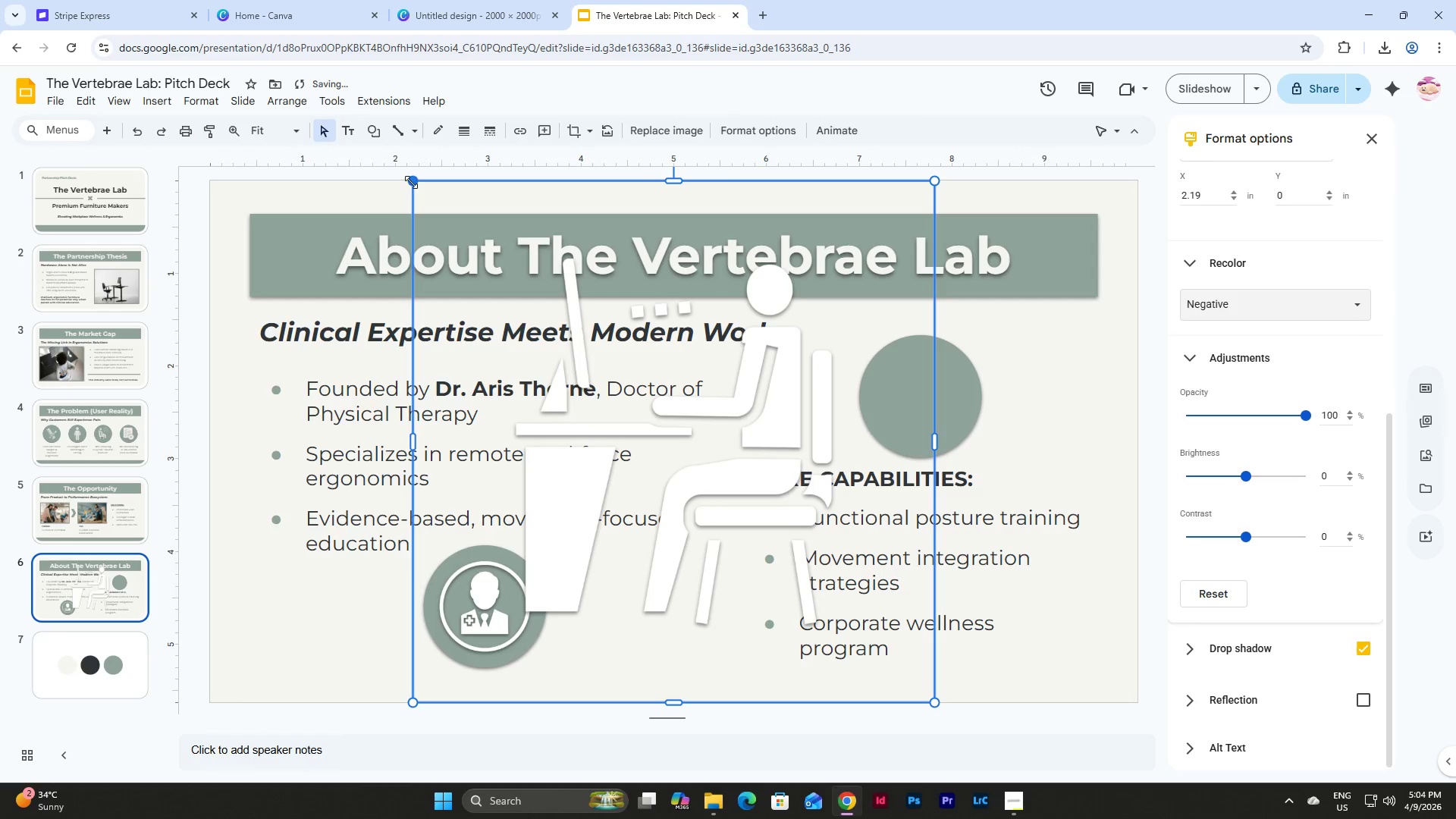 
left_click_drag(start_coordinate=[411, 182], to_coordinate=[812, 585])
 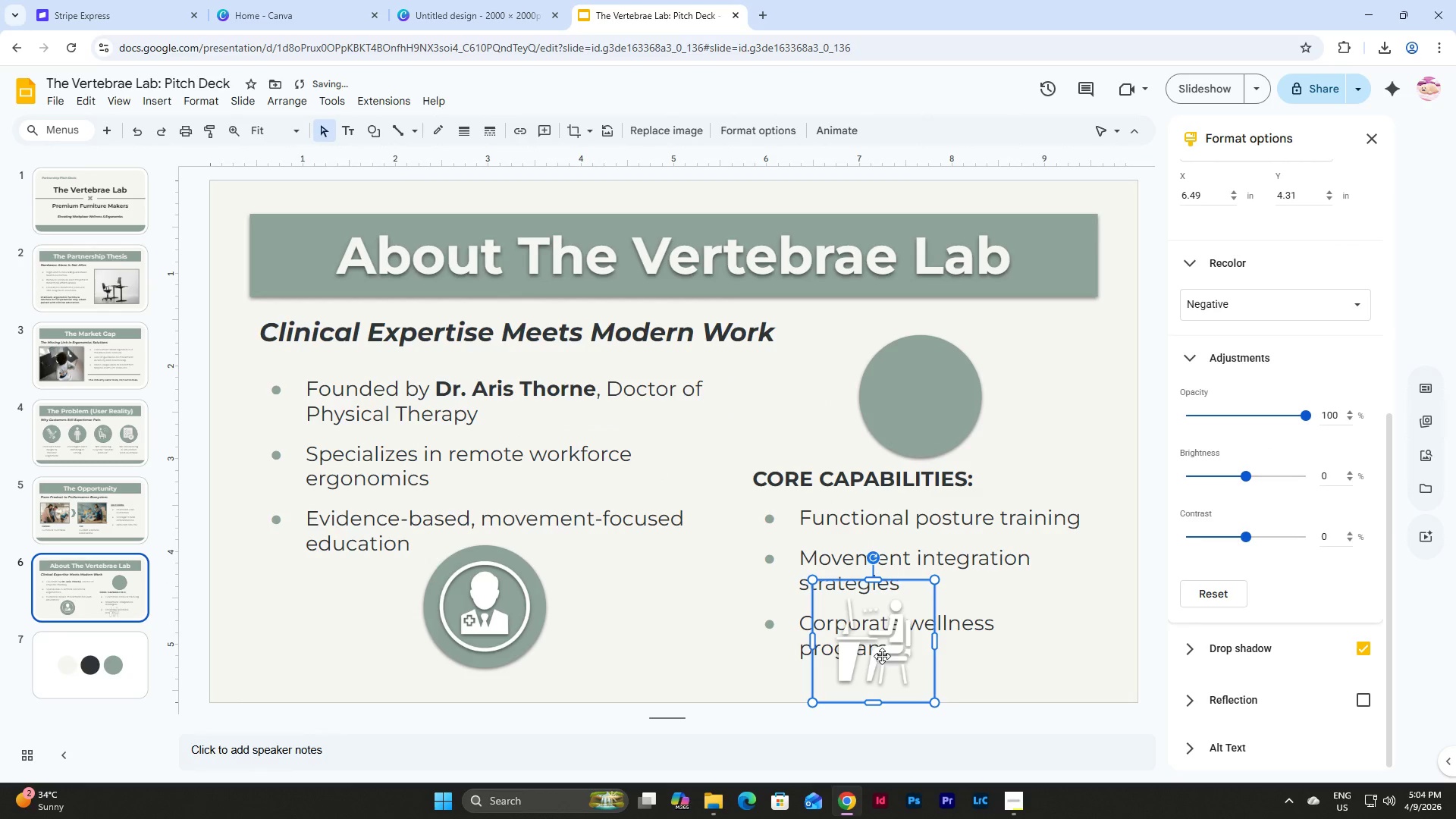 
left_click_drag(start_coordinate=[882, 656], to_coordinate=[927, 410])
 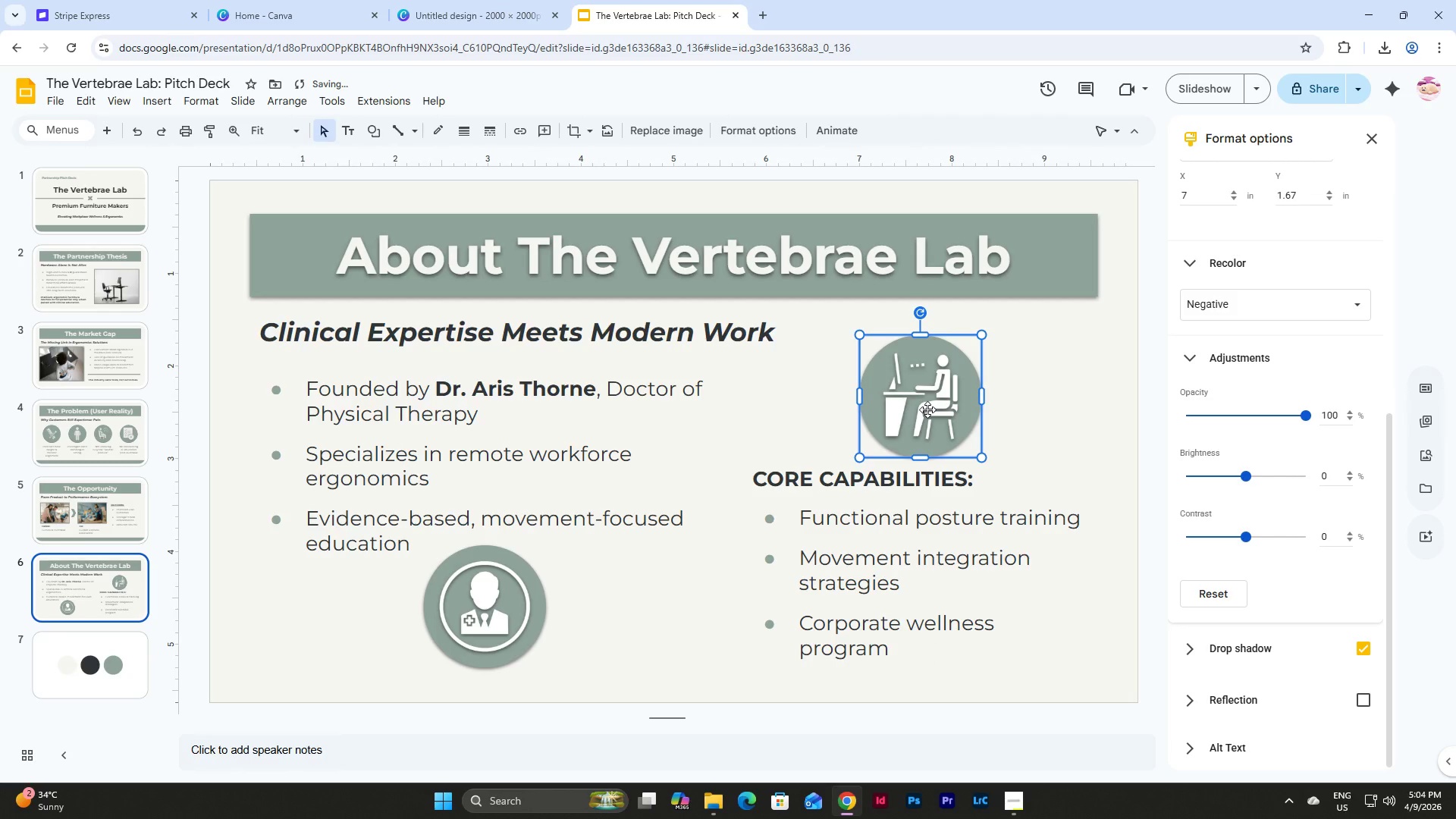 
left_click([1025, 415])
 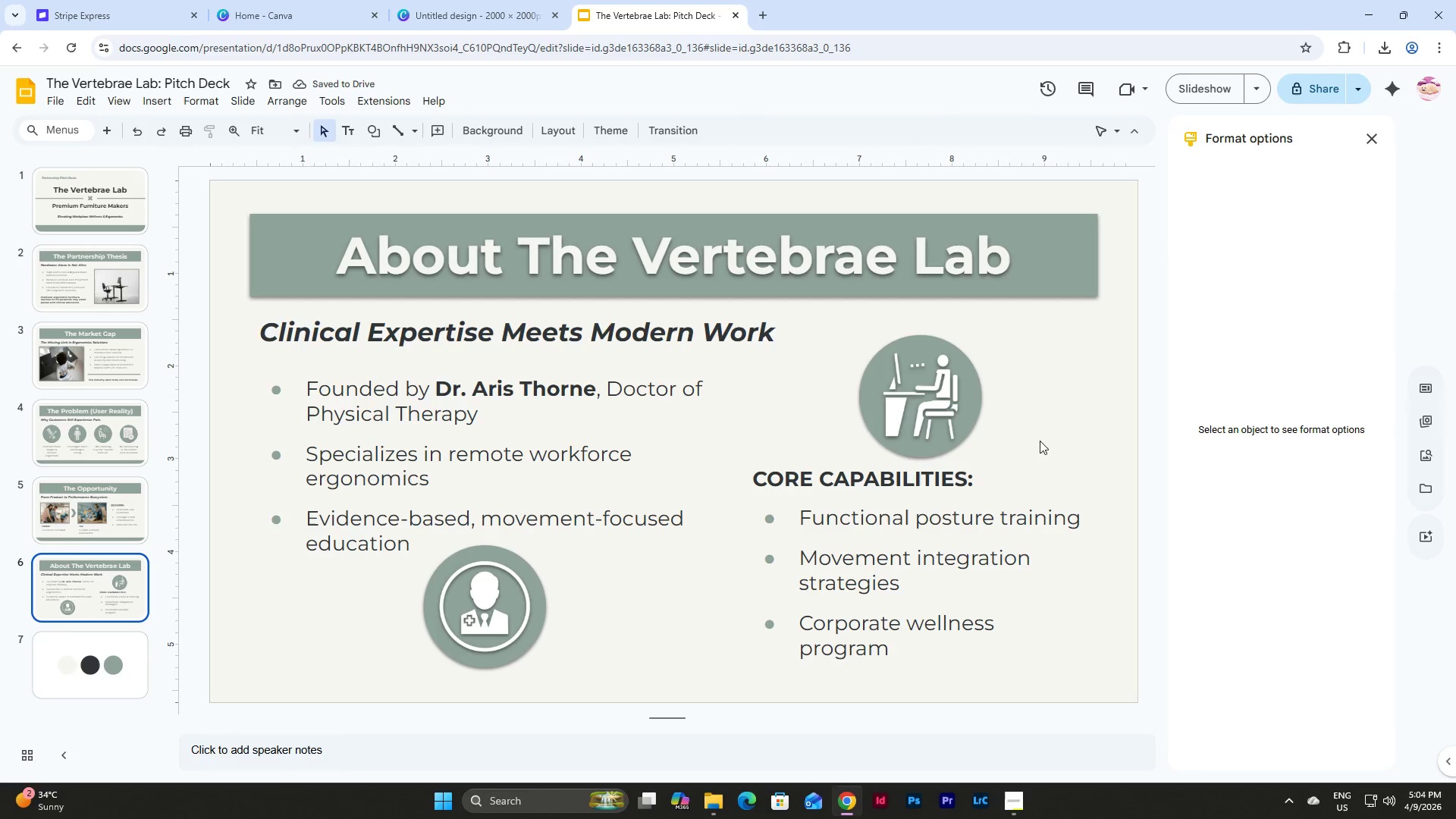 
left_click_drag(start_coordinate=[1040, 441], to_coordinate=[874, 369])
 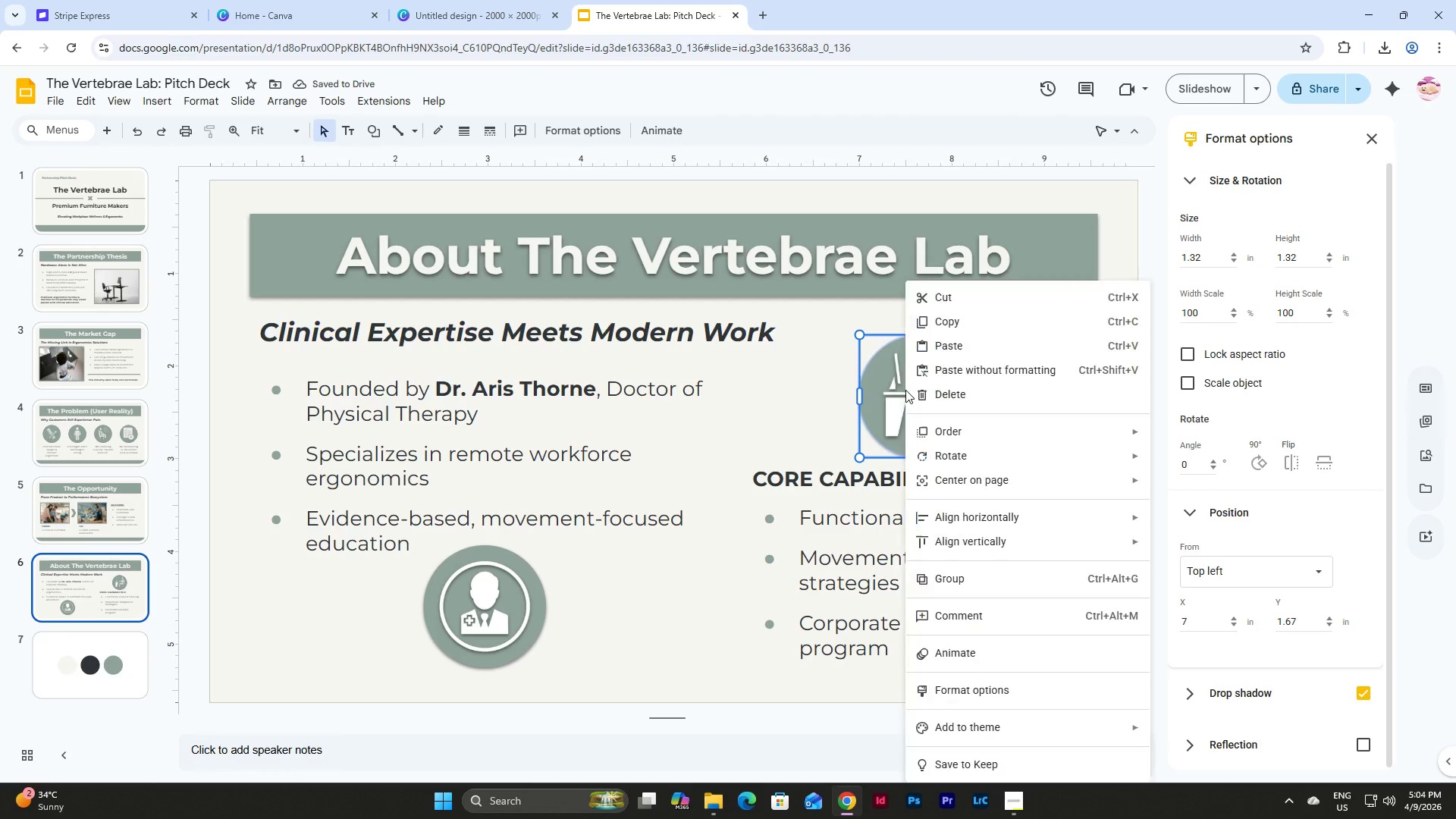 
double_click([905, 390])
 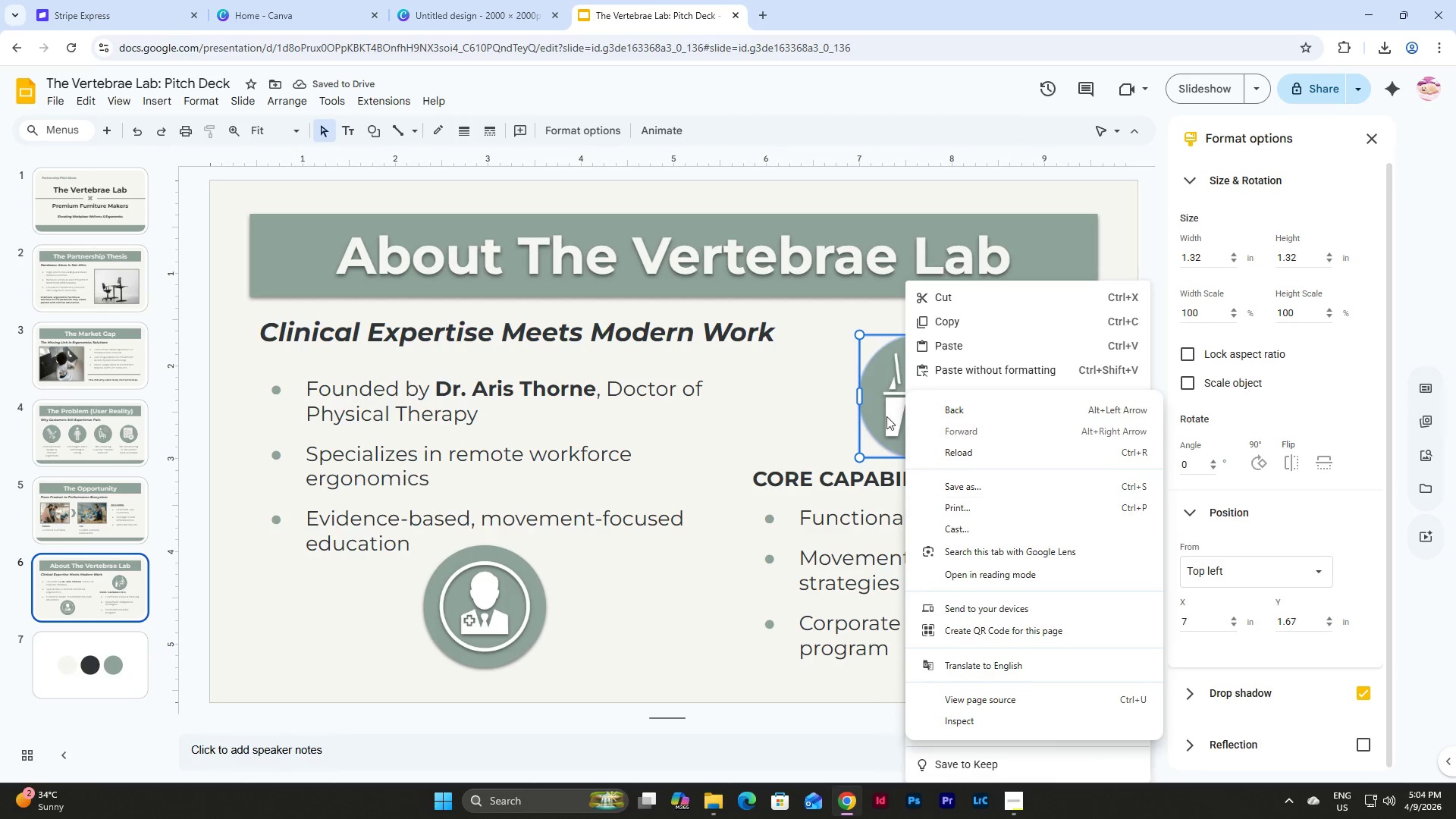 
right_click([877, 400])
 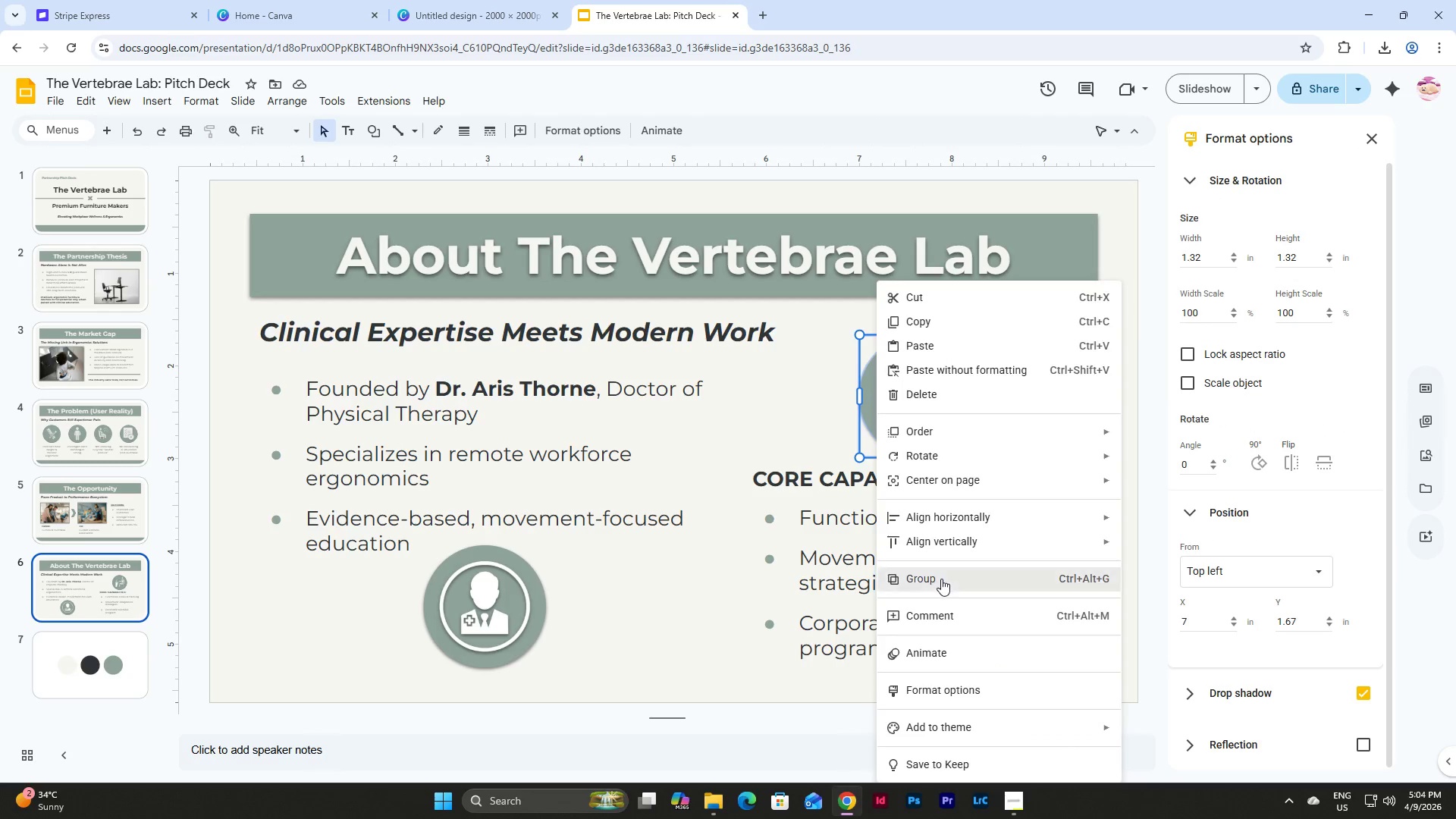 
double_click([1034, 392])
 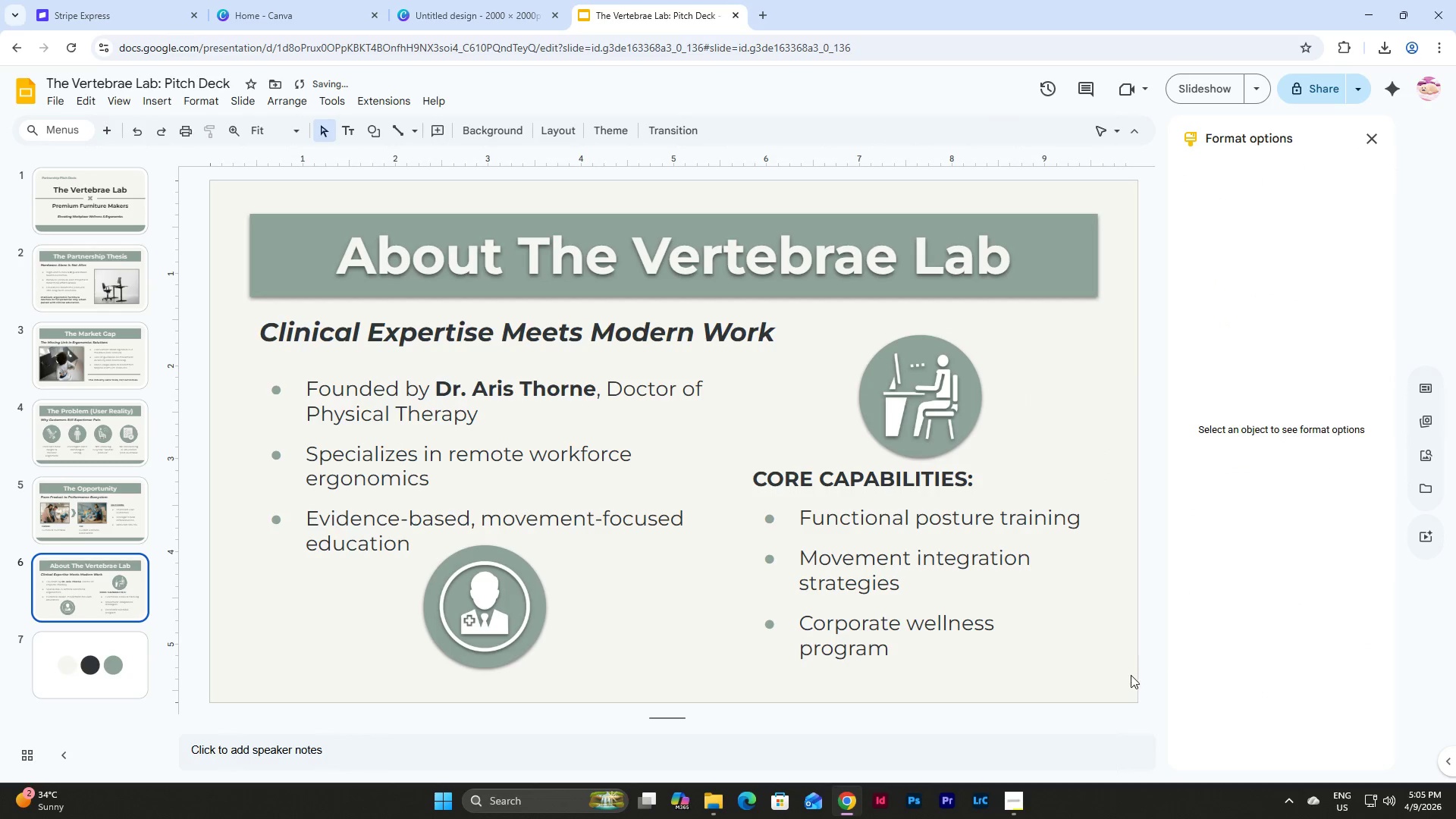 
left_click_drag(start_coordinate=[1131, 678], to_coordinate=[367, 355])
 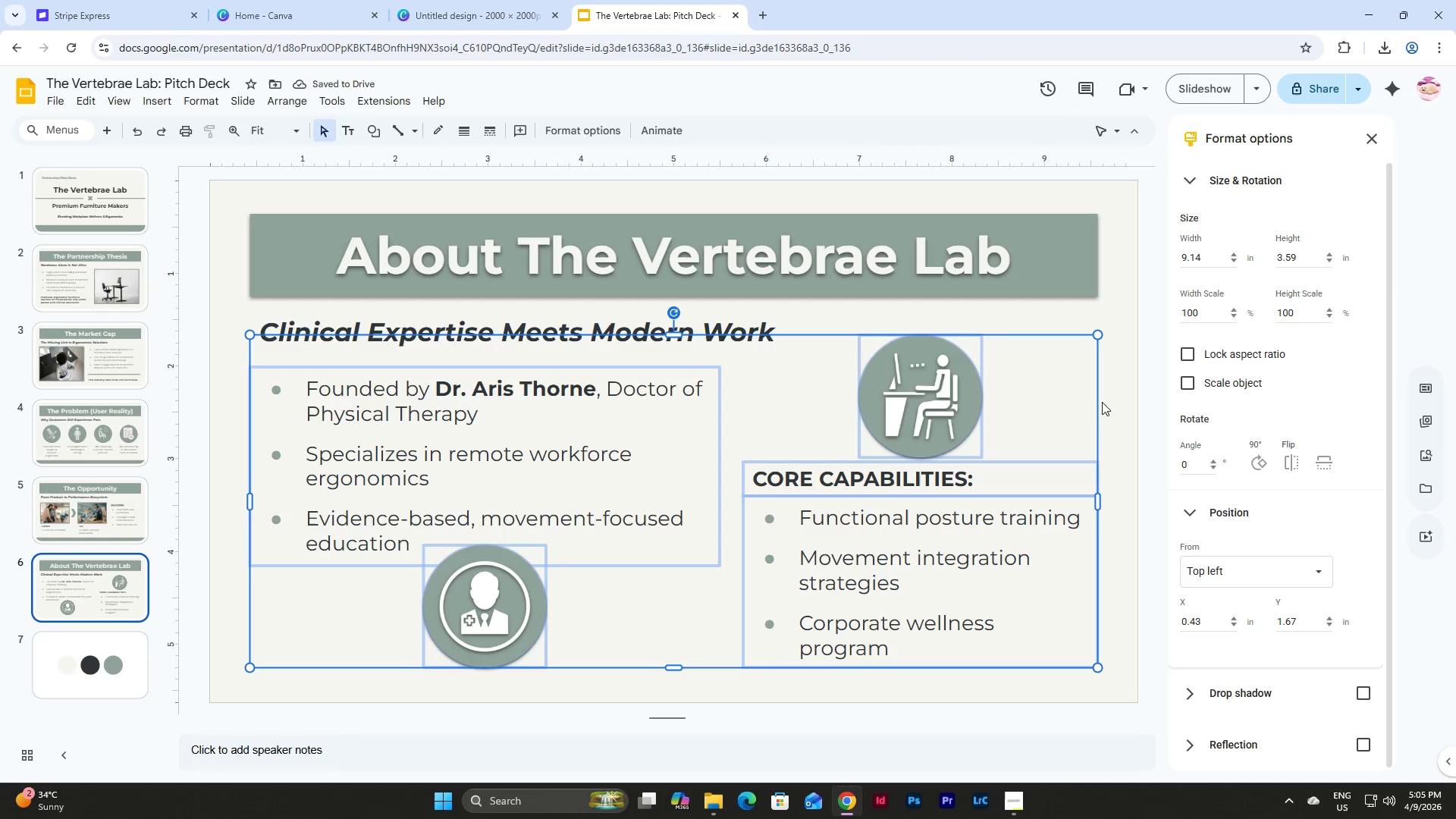 
left_click([1112, 382])
 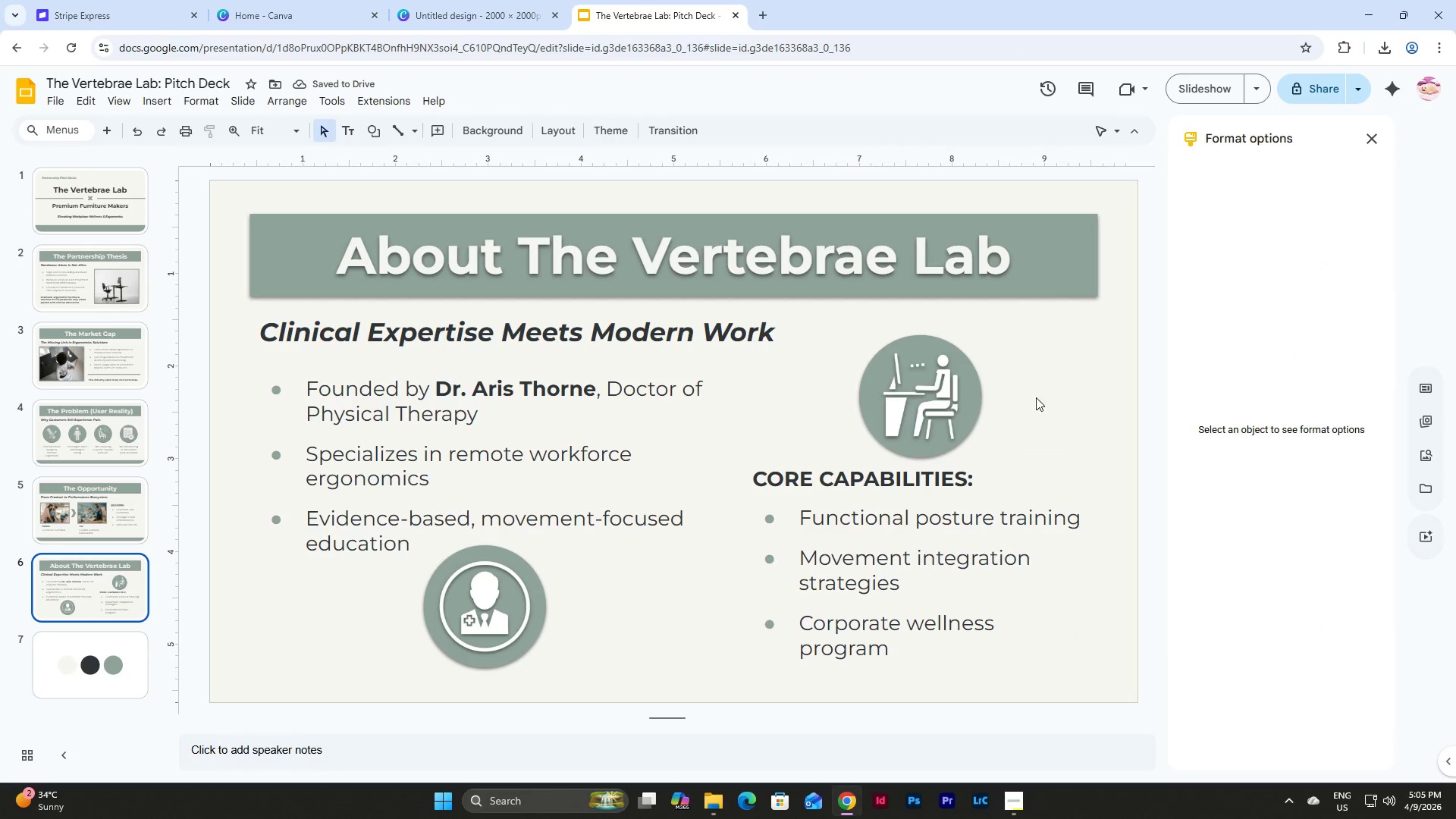 
left_click_drag(start_coordinate=[1036, 397], to_coordinate=[857, 359])
 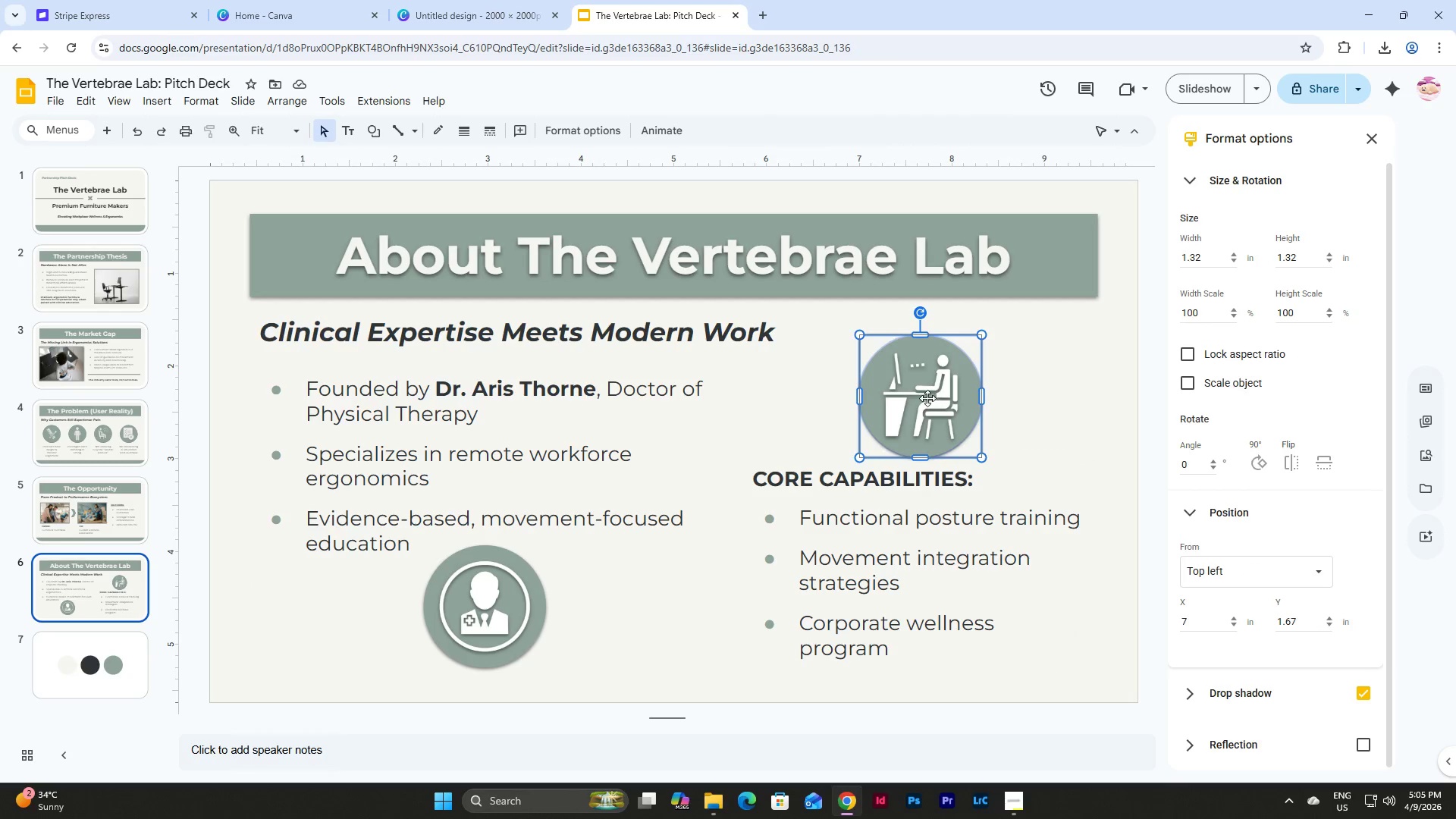 
left_click_drag(start_coordinate=[927, 398], to_coordinate=[927, 394])
 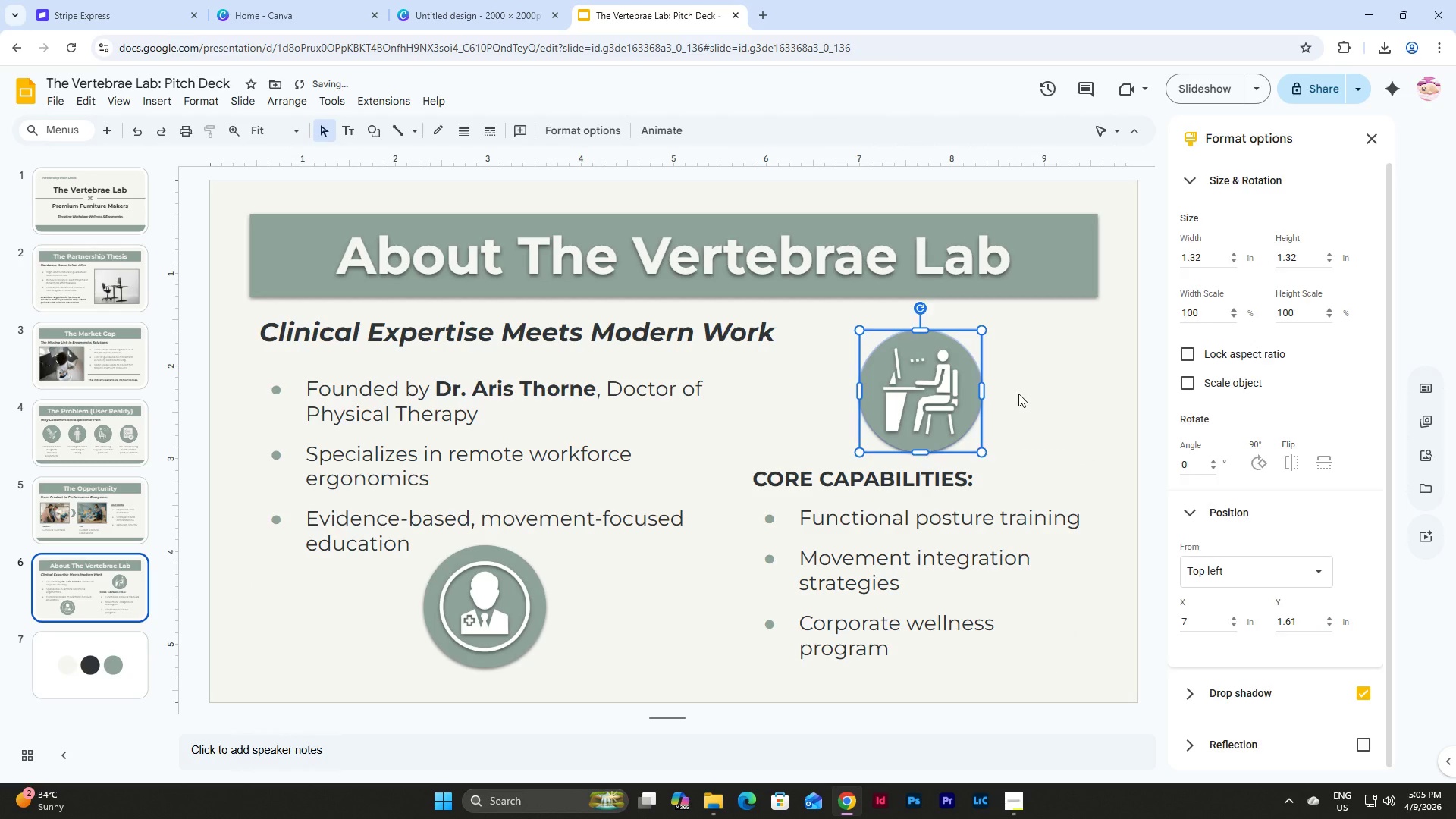 
left_click([1018, 394])
 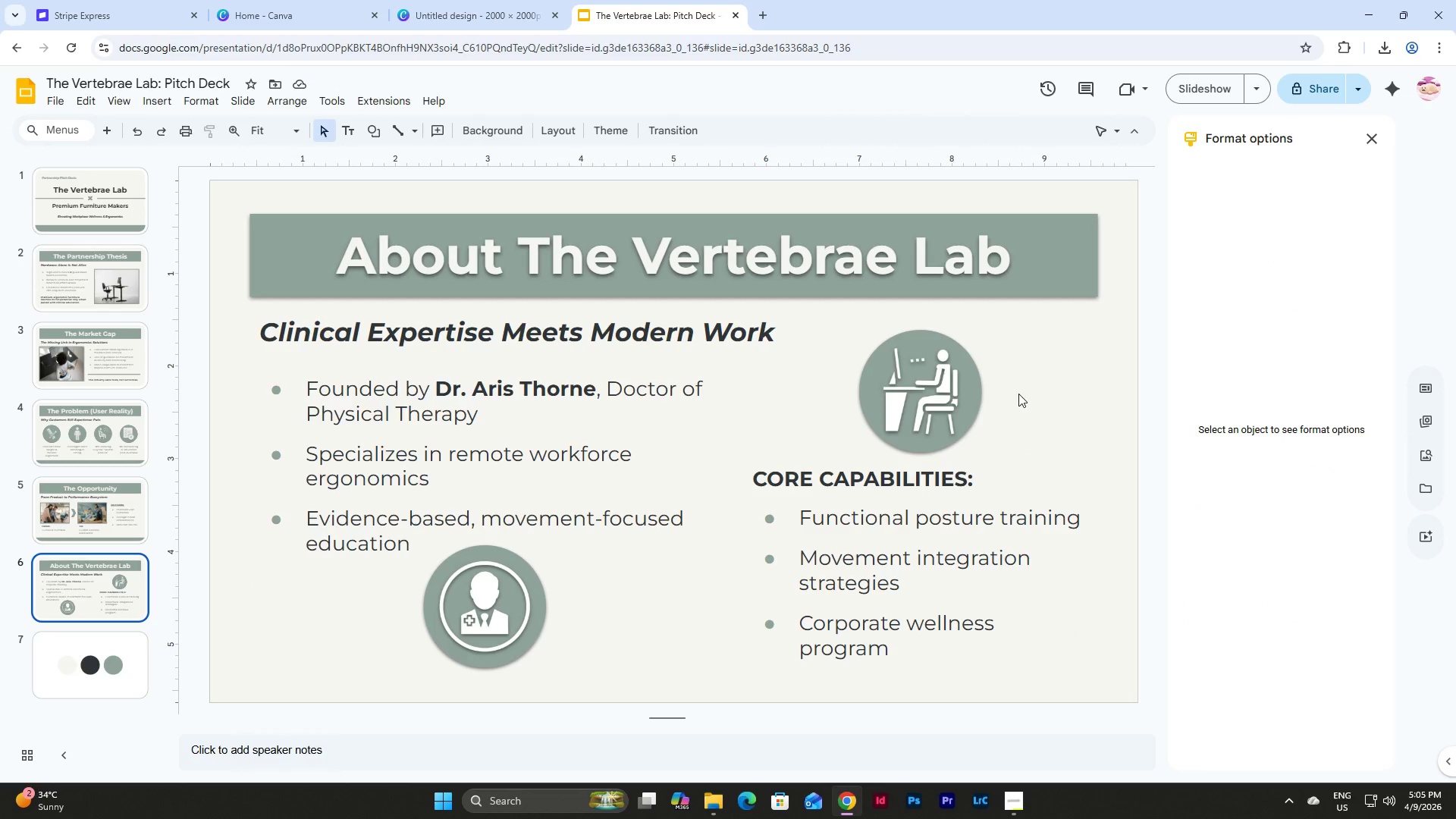 
wait(6.3)
 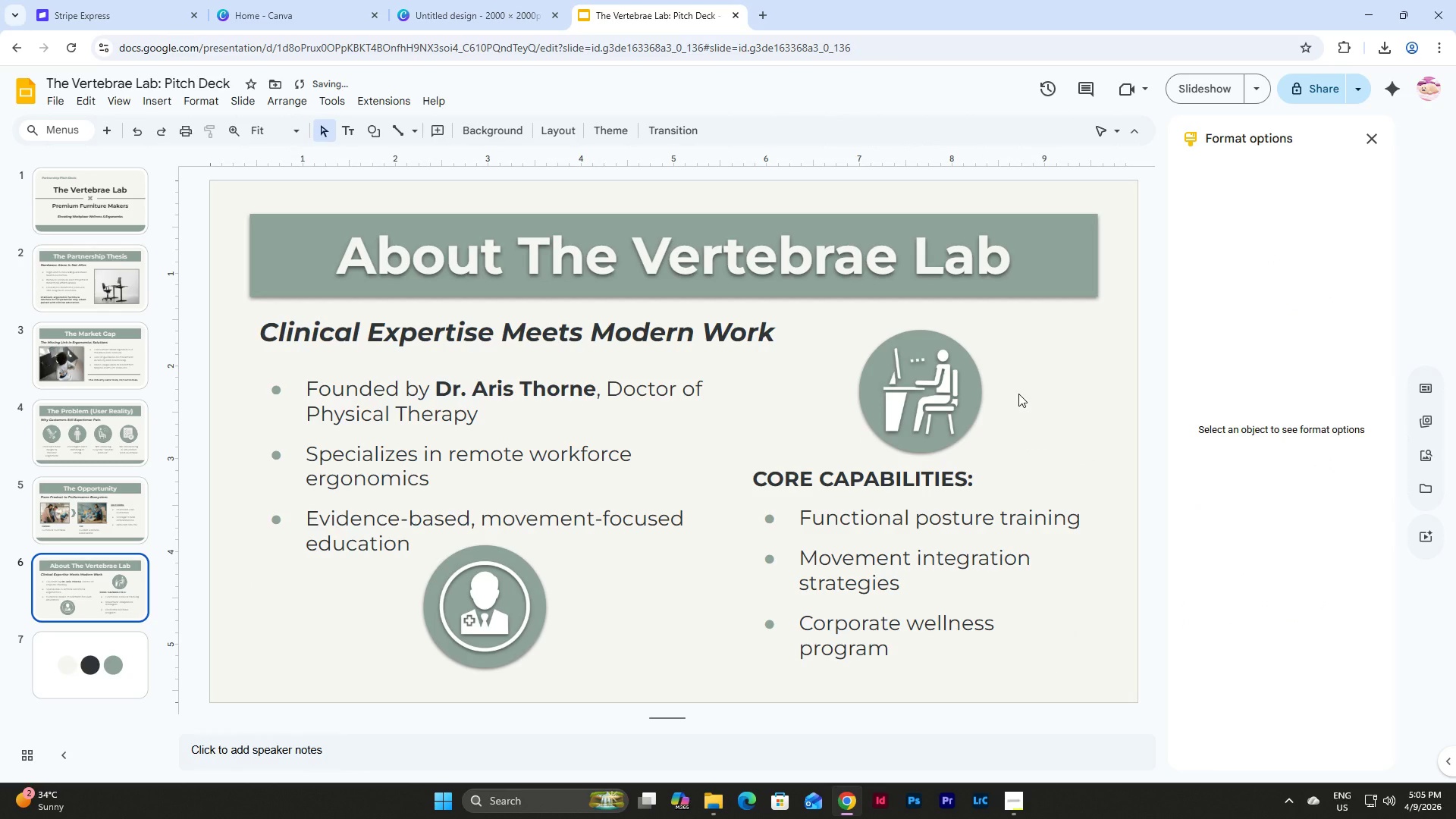 
left_click([667, 627])
 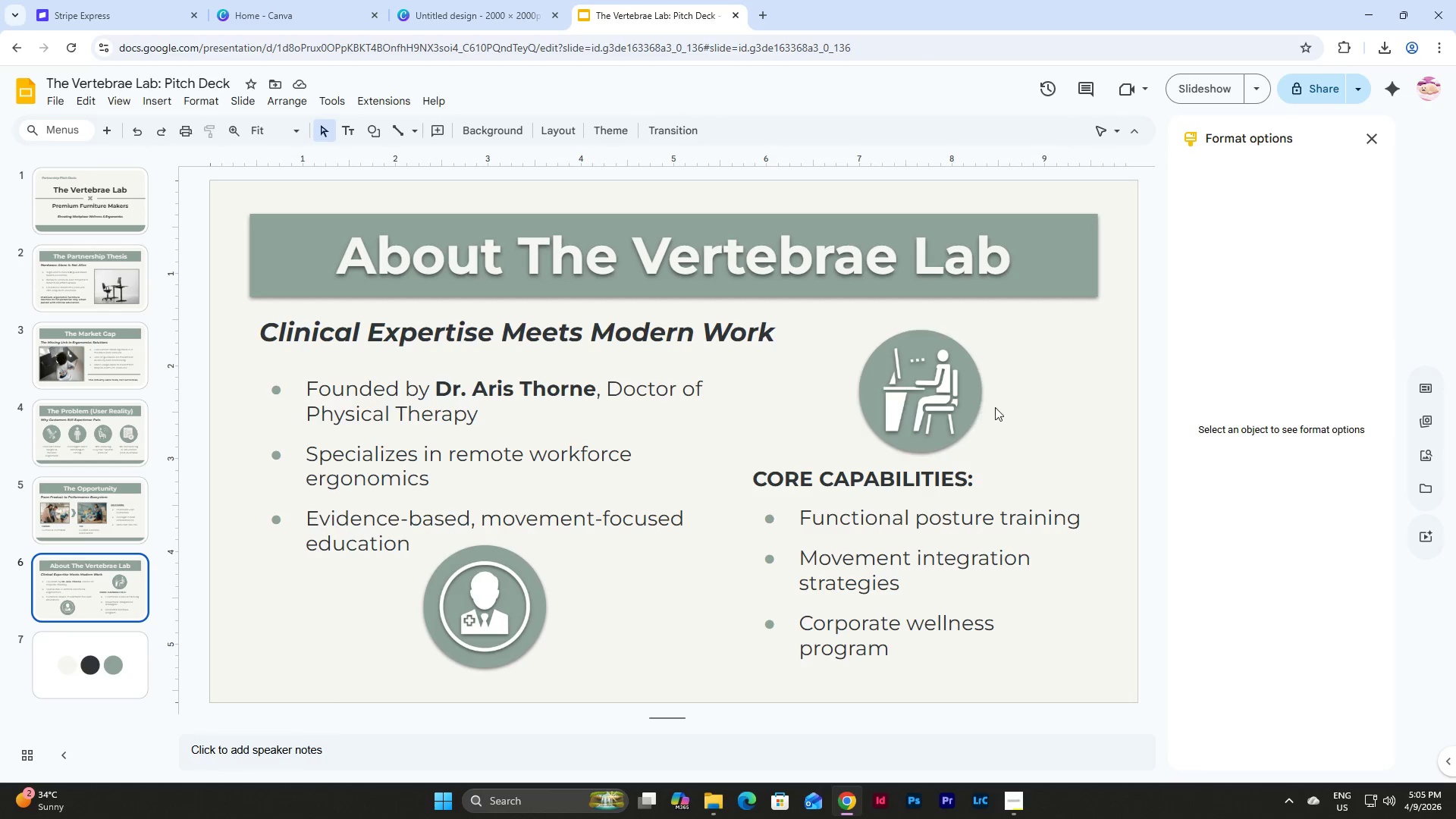 
wait(5.16)
 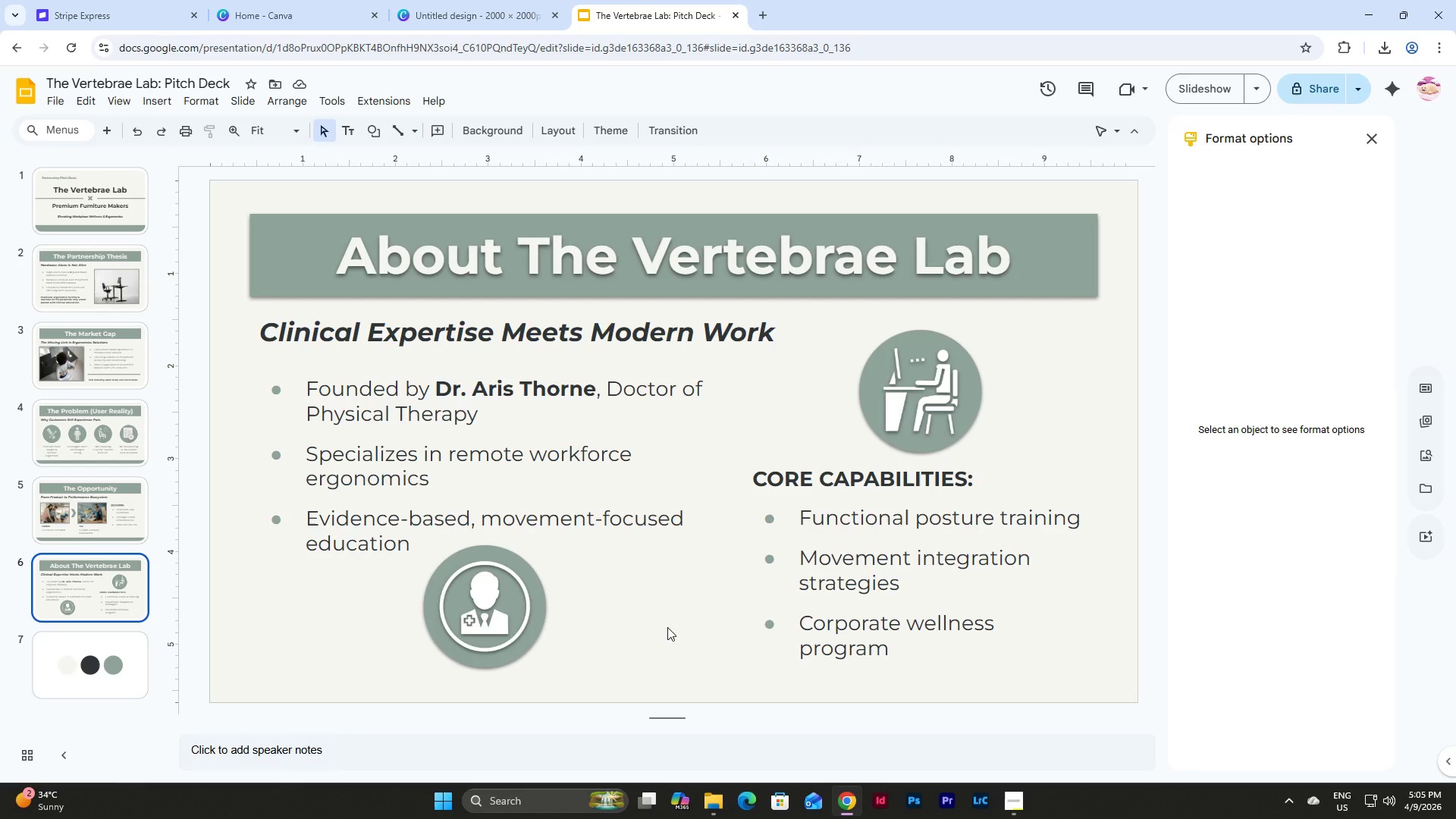 
left_click([603, 449])
 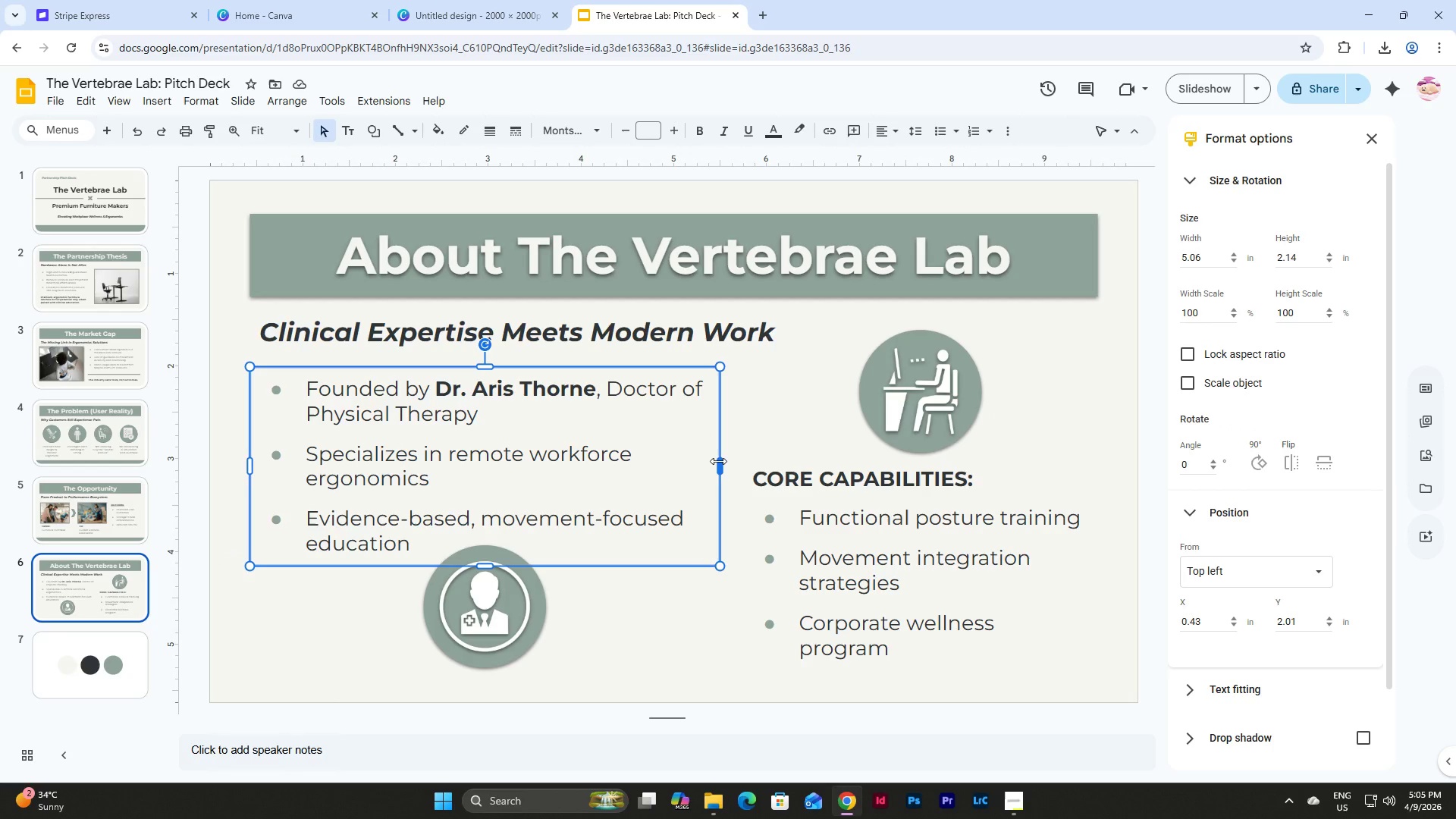 
left_click([718, 461])
 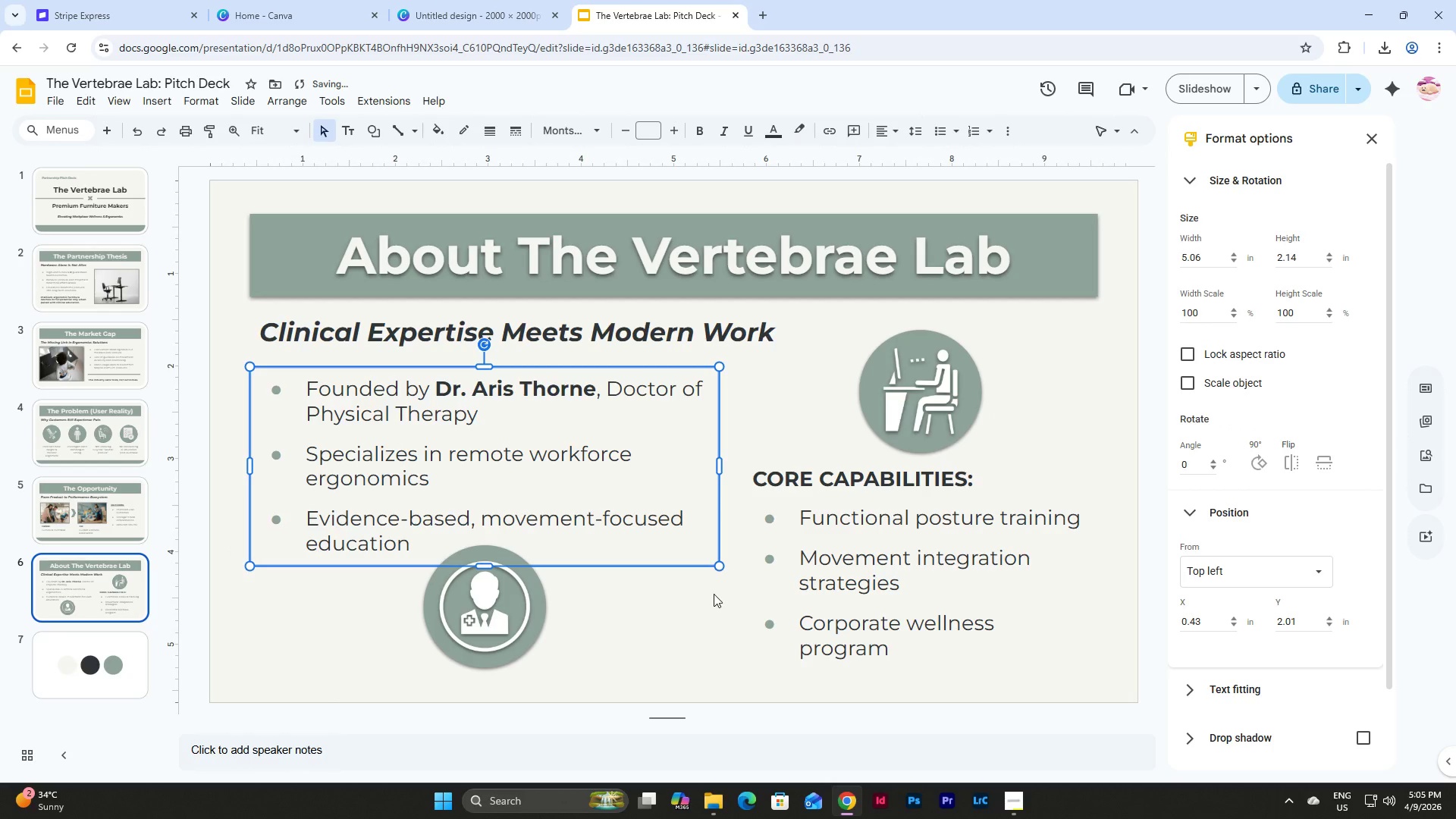 
left_click([670, 633])
 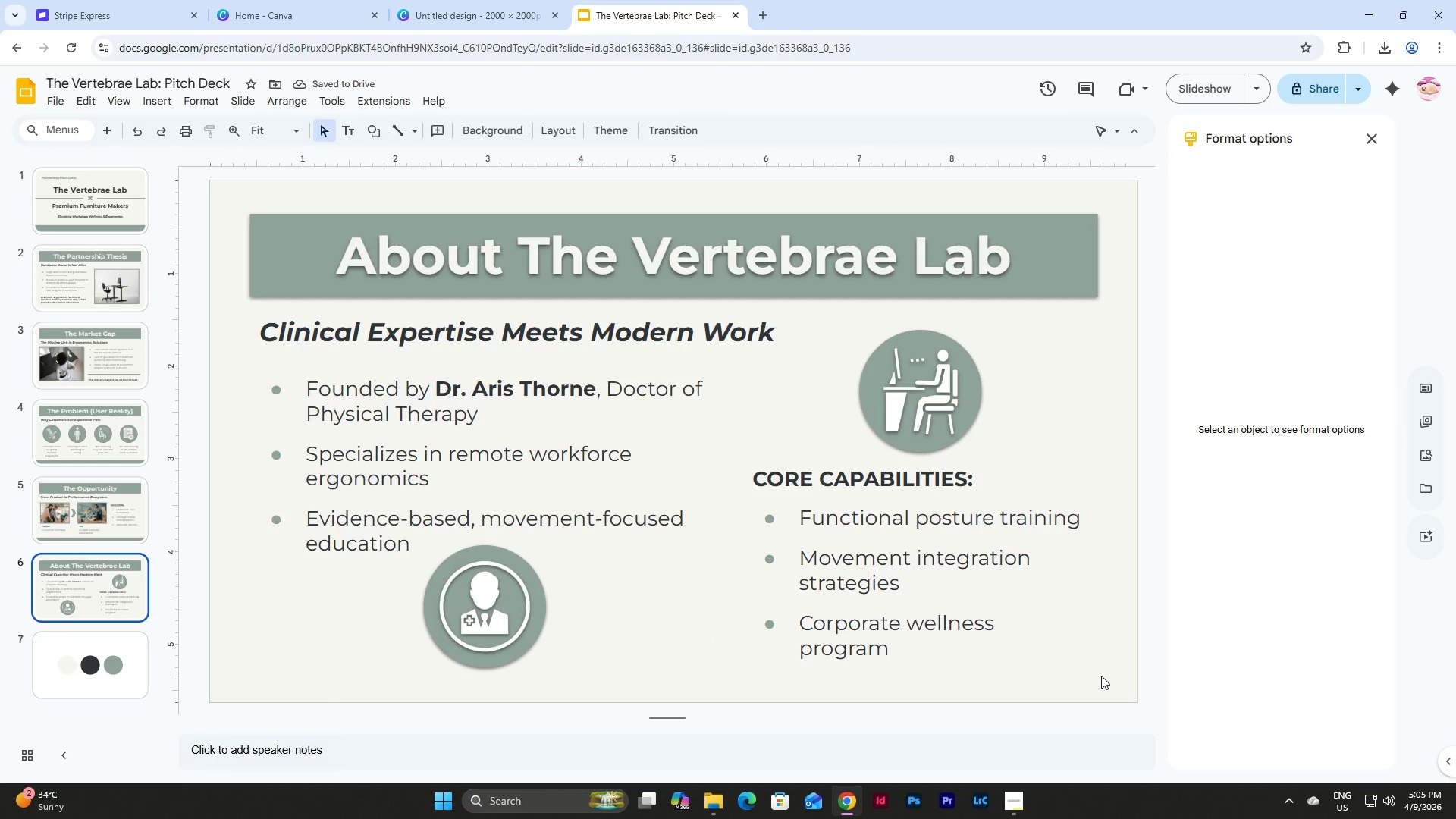 
left_click_drag(start_coordinate=[1111, 676], to_coordinate=[246, 319])
 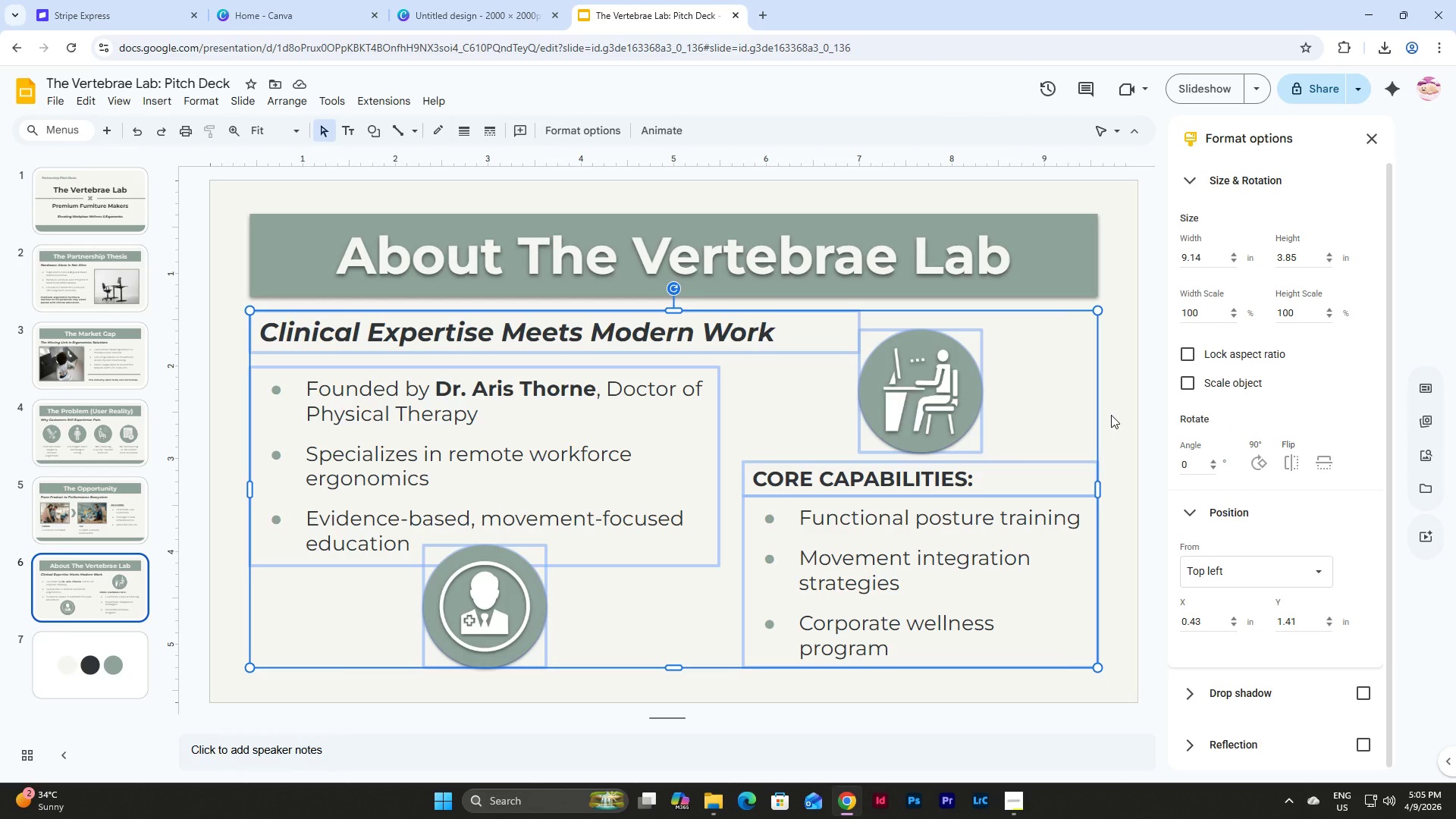 
left_click([1111, 415])
 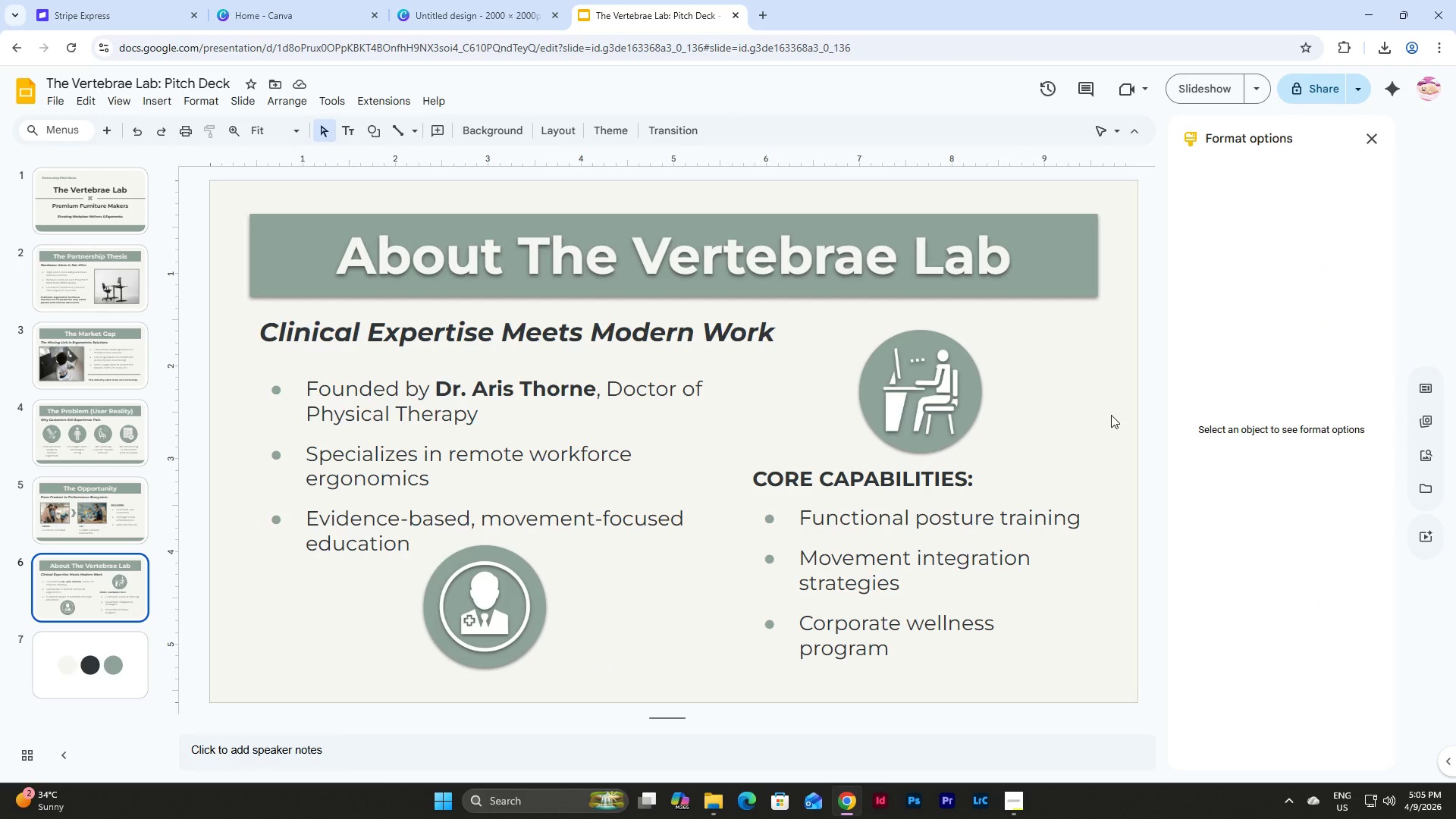 
wait(10.06)
 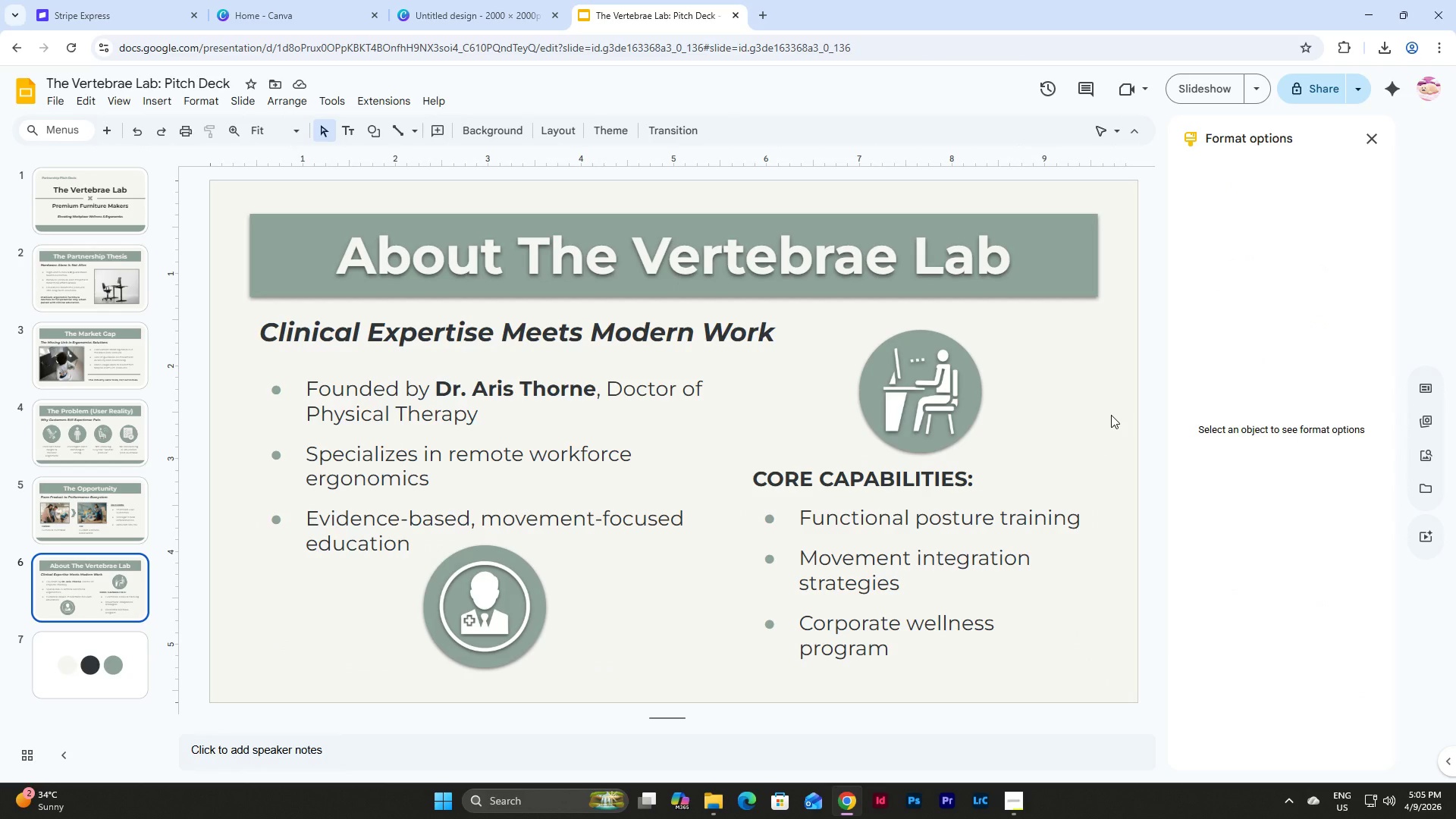 
left_click([85, 598])
 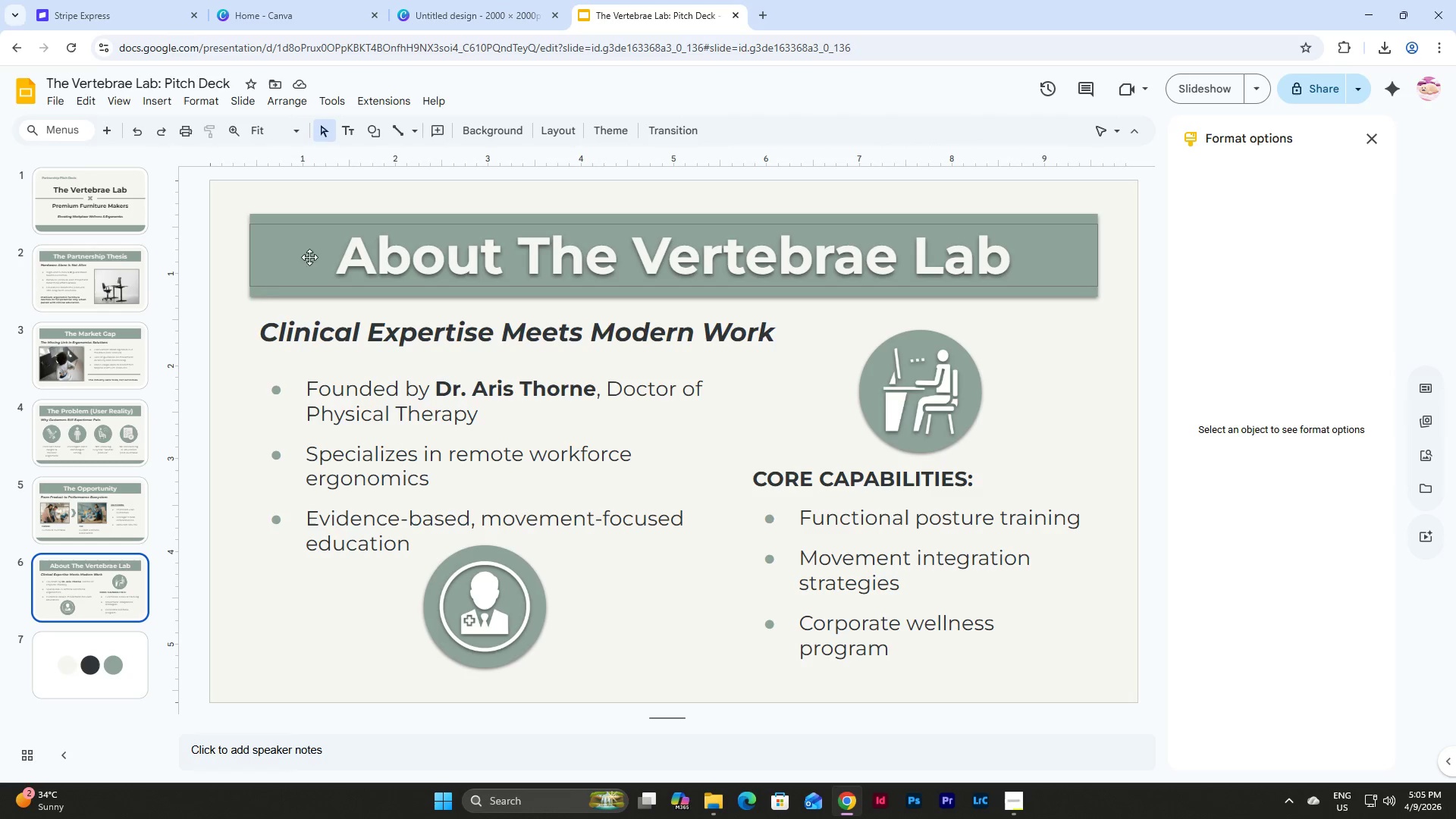 
left_click([268, 293])
 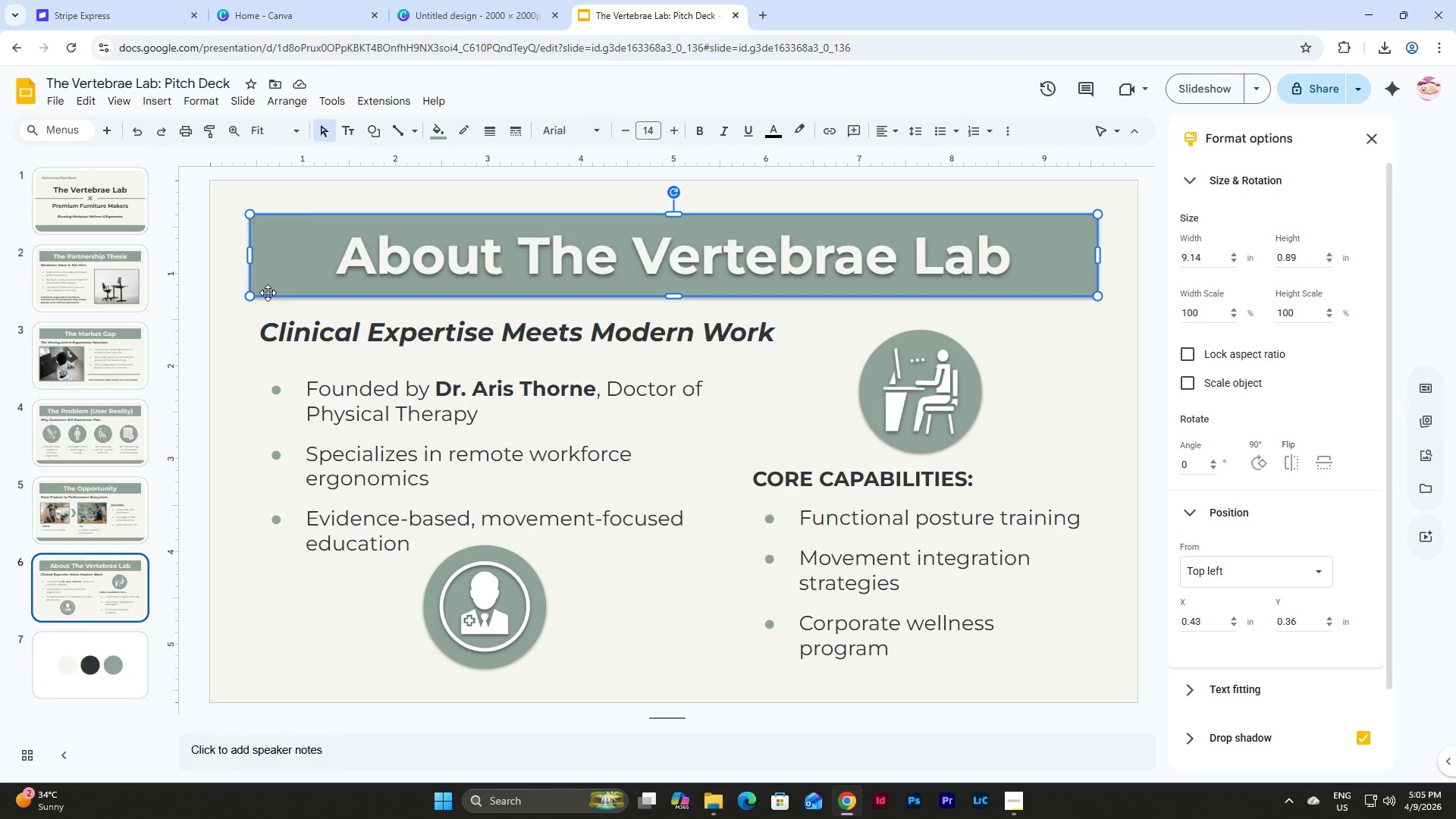 
key(Control+D)
 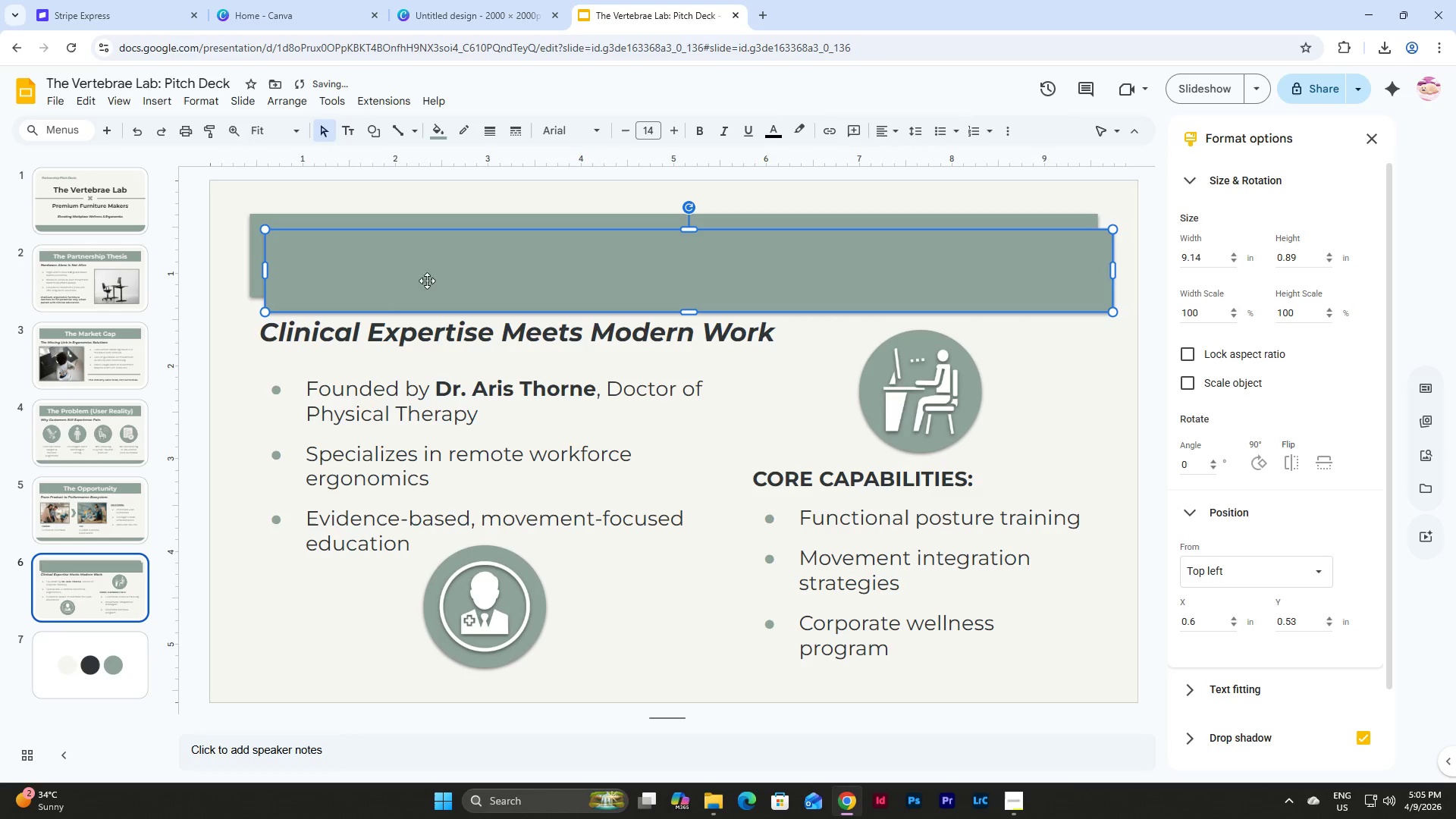 
left_click_drag(start_coordinate=[427, 281], to_coordinate=[378, 618])
 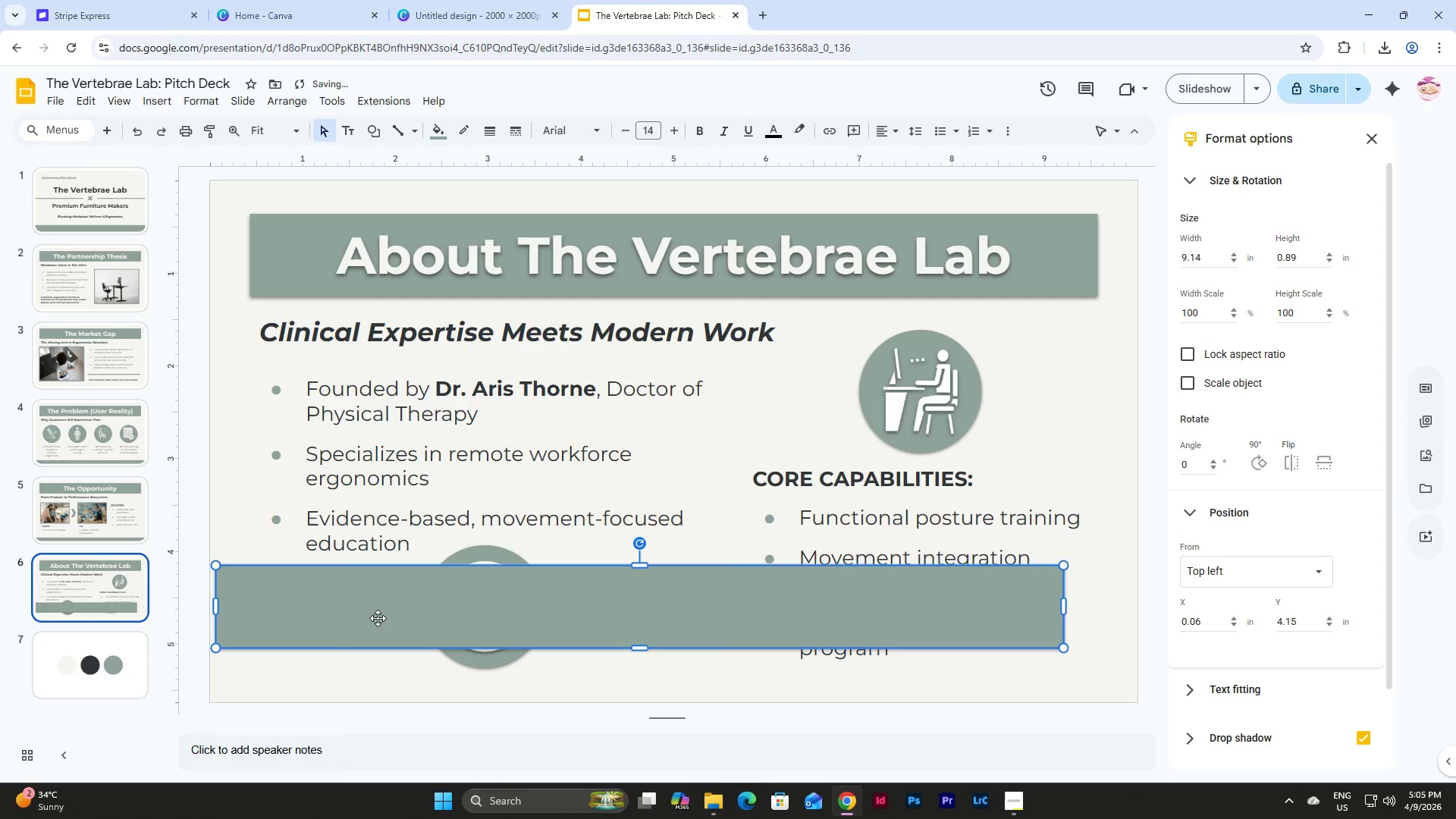 
left_click([378, 618])
 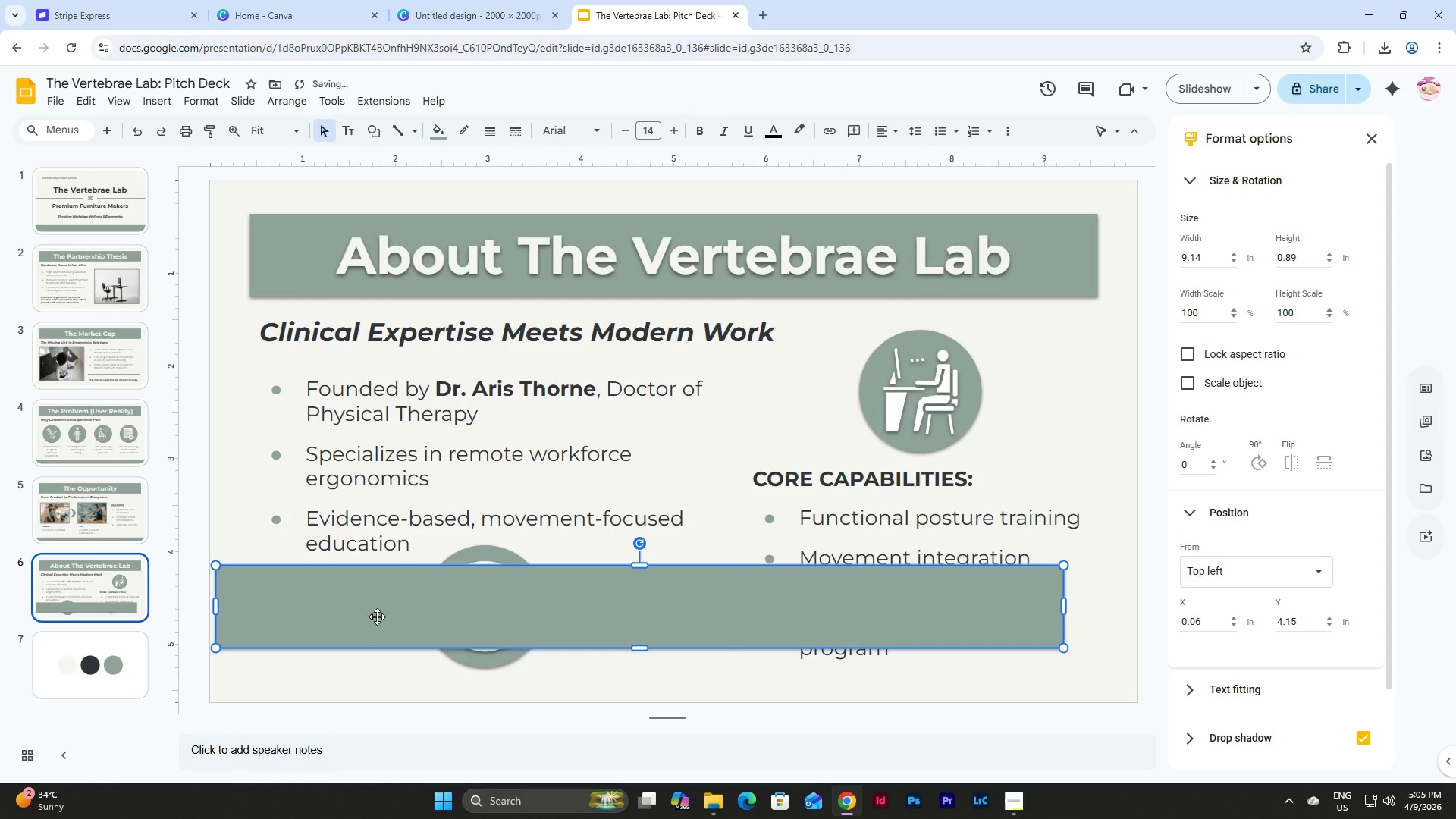 
left_click_drag(start_coordinate=[377, 617], to_coordinate=[371, 617])
 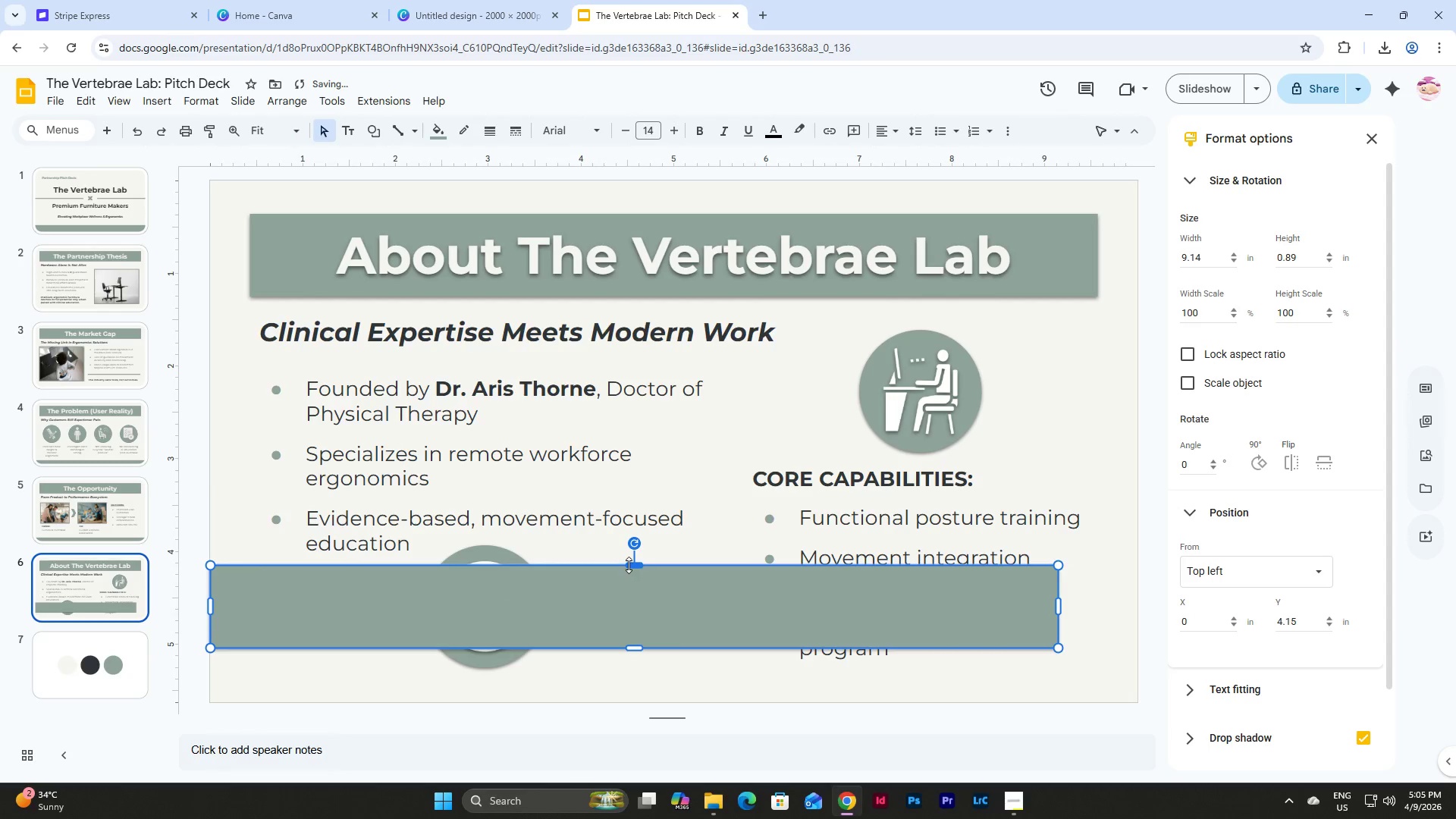 
left_click_drag(start_coordinate=[629, 565], to_coordinate=[629, 616])
 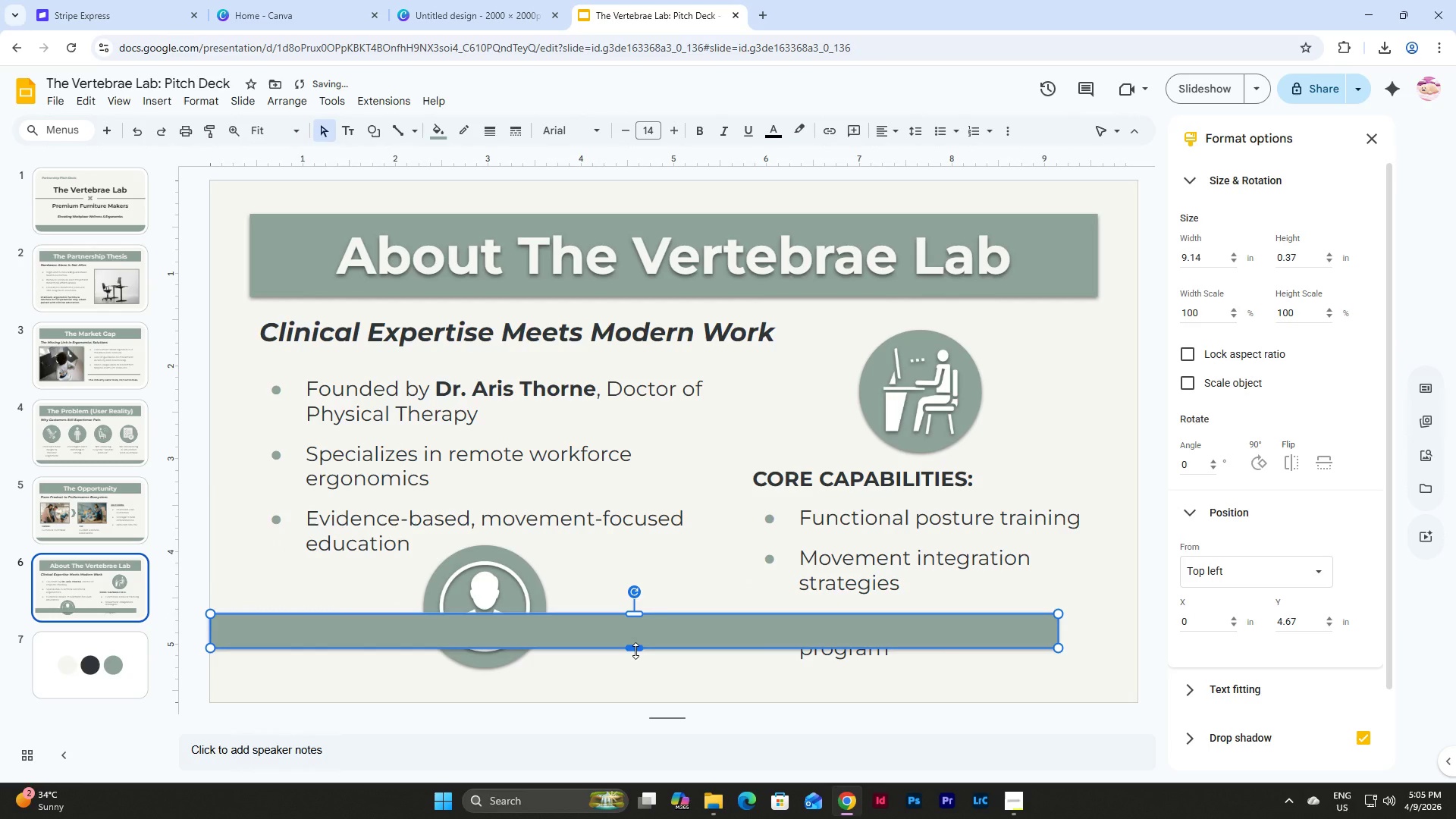 
left_click_drag(start_coordinate=[635, 651], to_coordinate=[635, 656])
 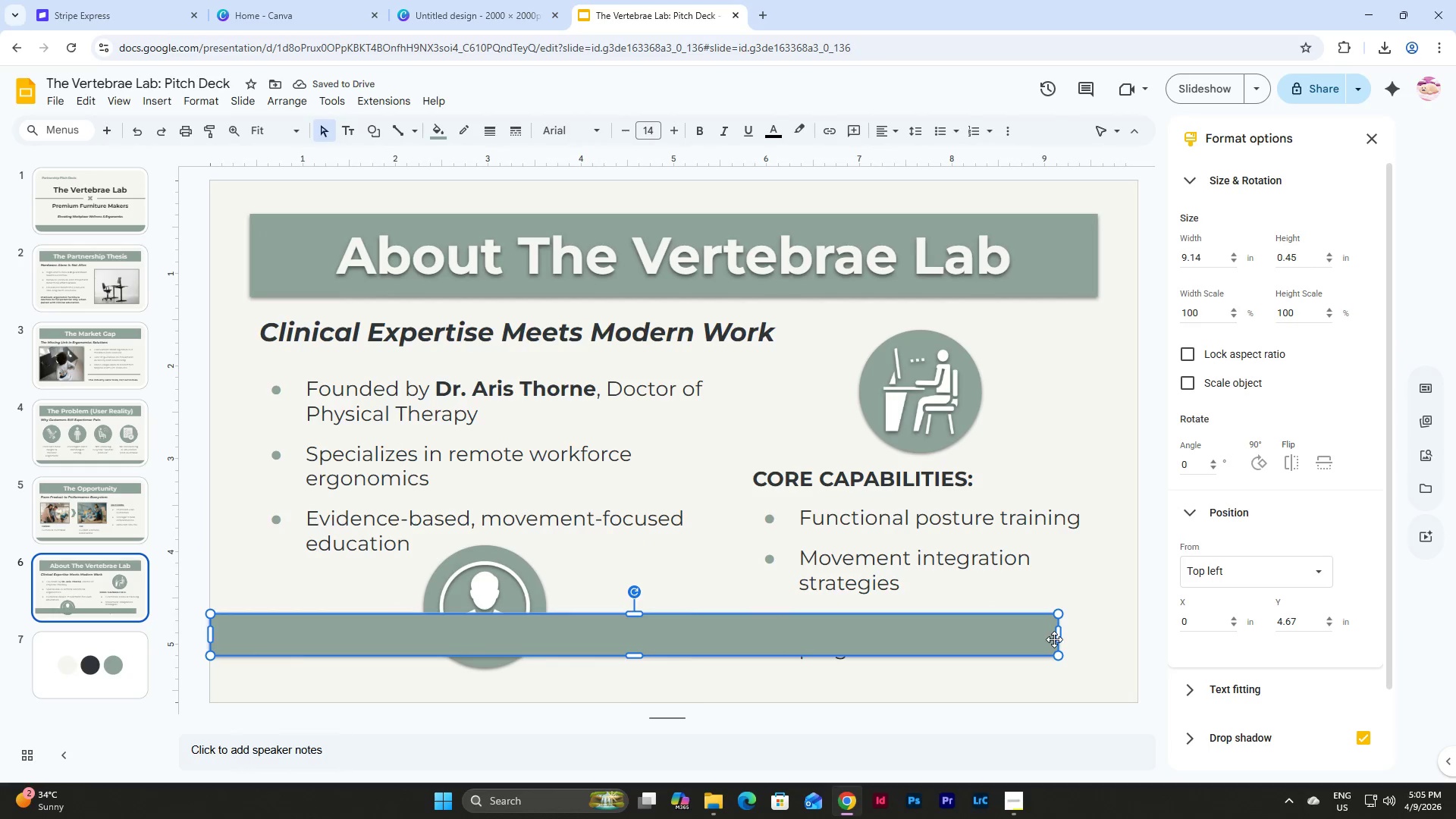 
left_click([1062, 639])
 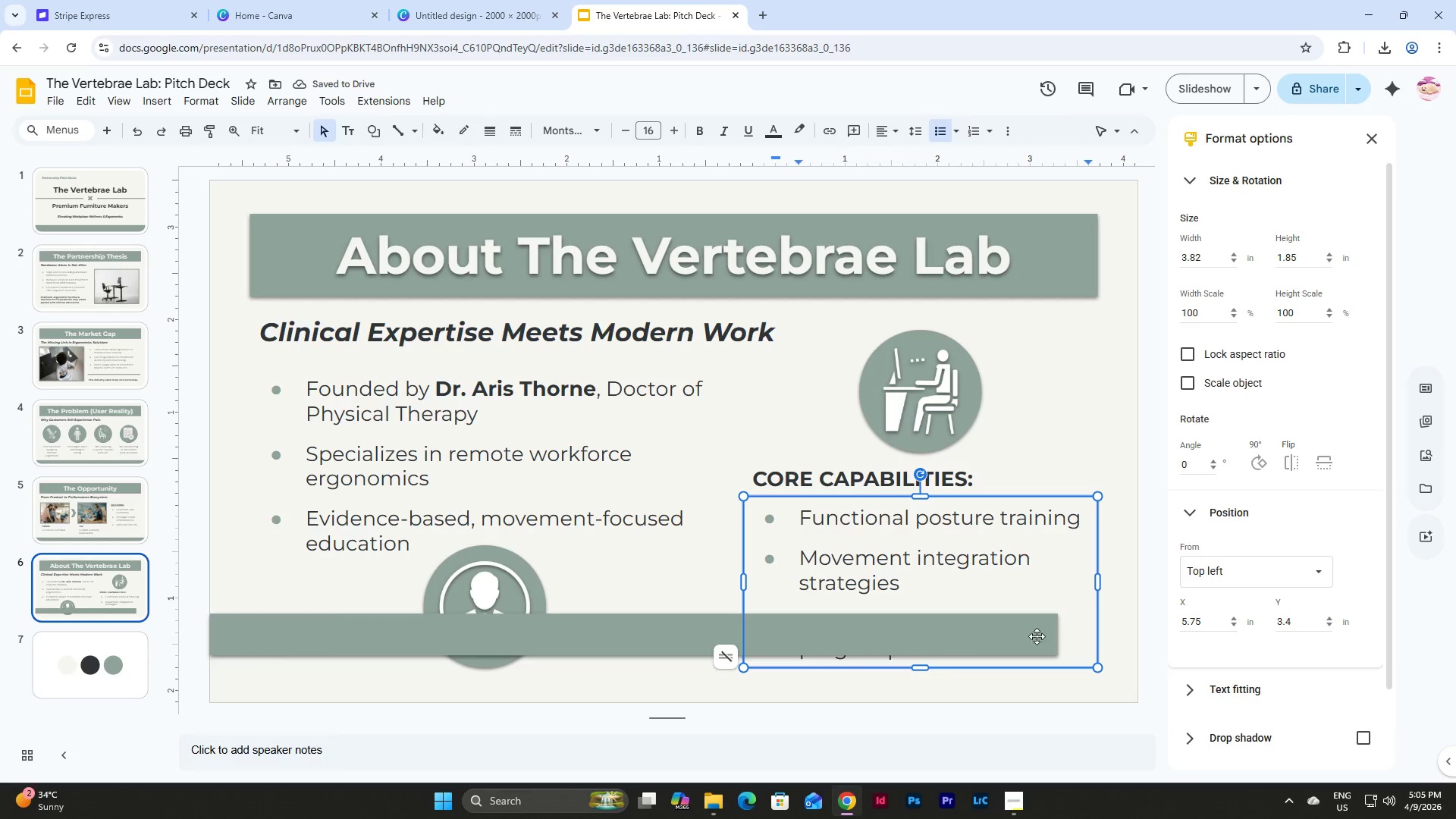 
left_click([1021, 636])
 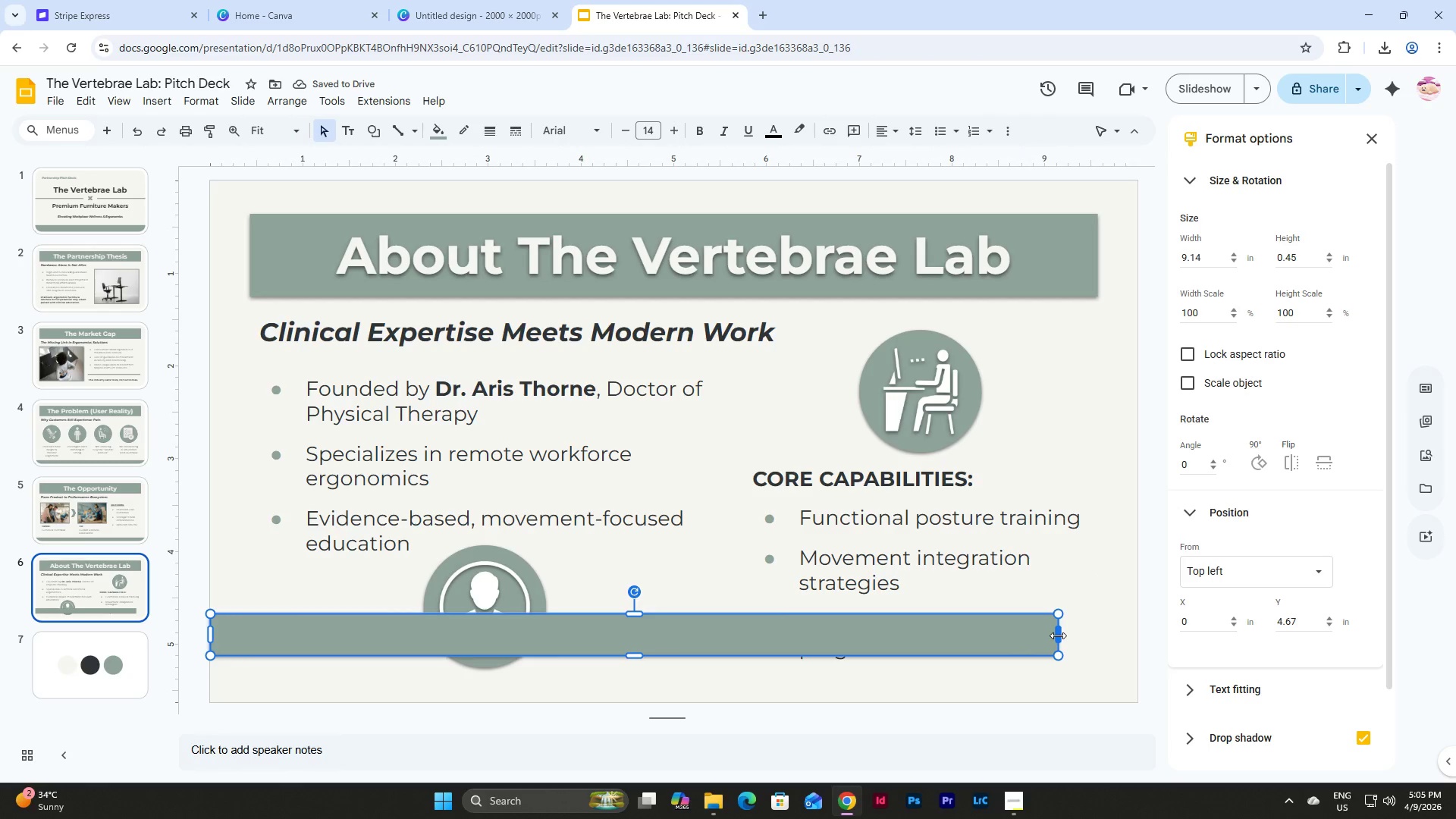 
left_click_drag(start_coordinate=[1058, 635], to_coordinate=[718, 625])
 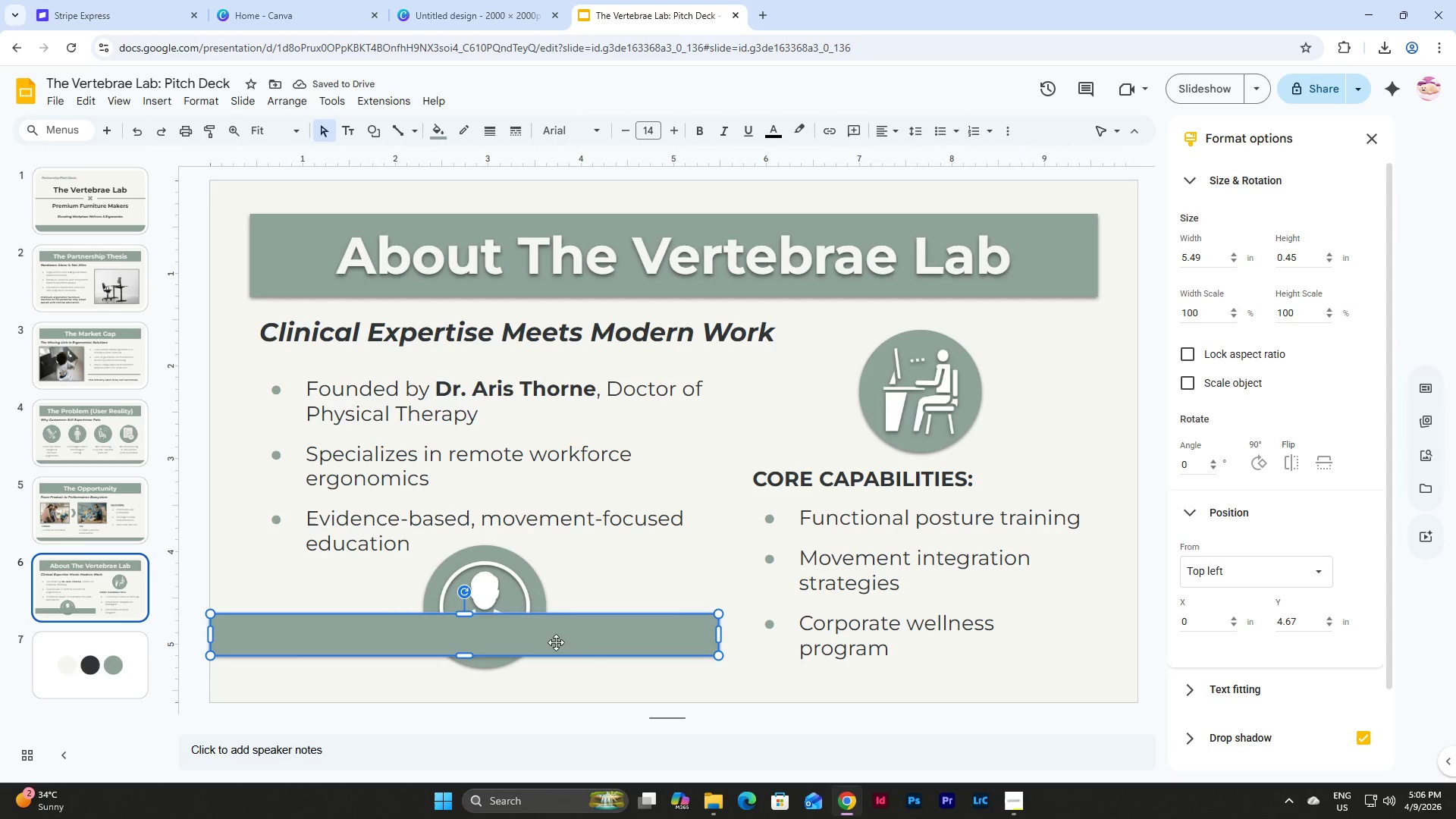 
left_click([345, 591])
 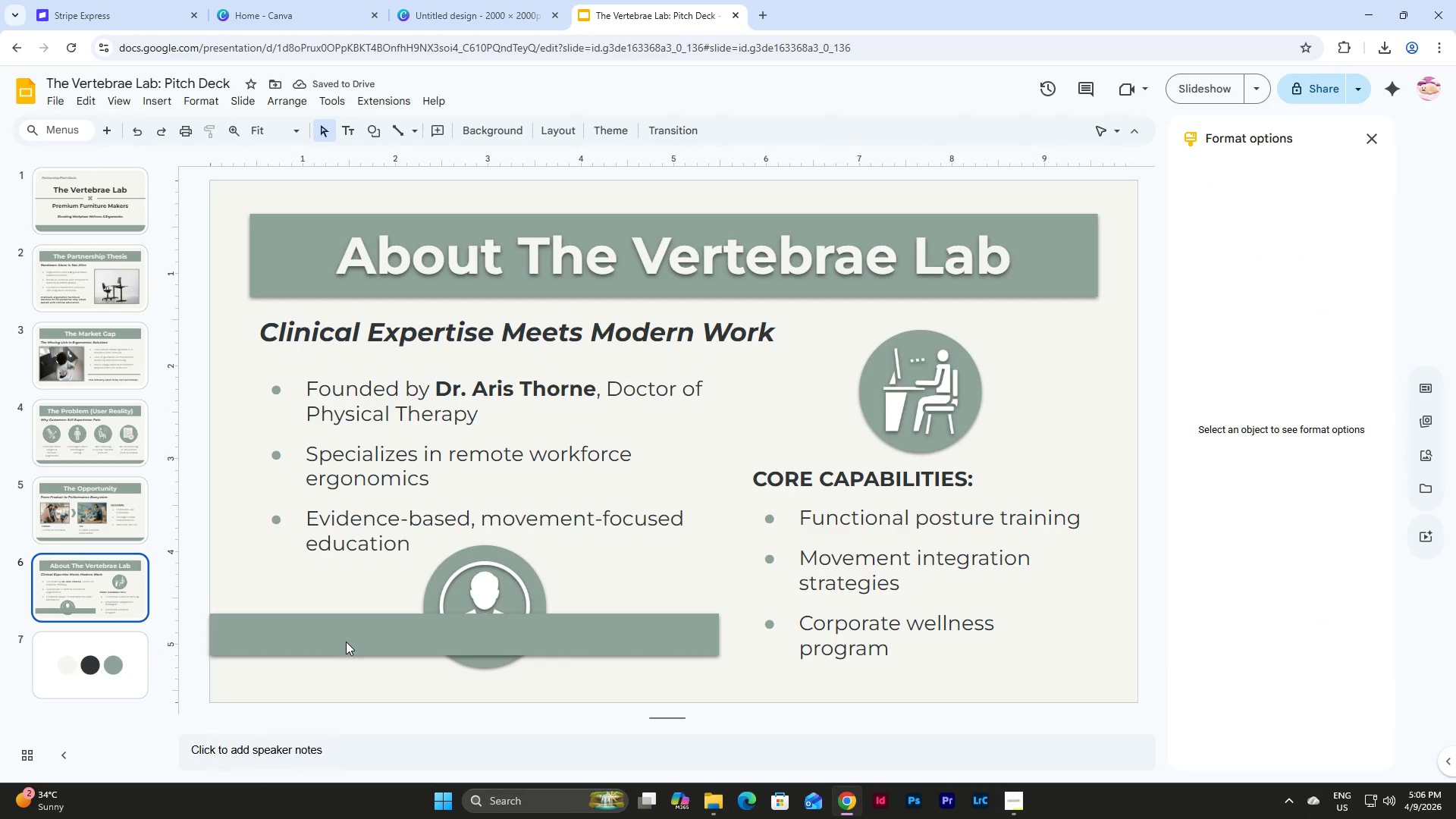 
left_click([346, 642])
 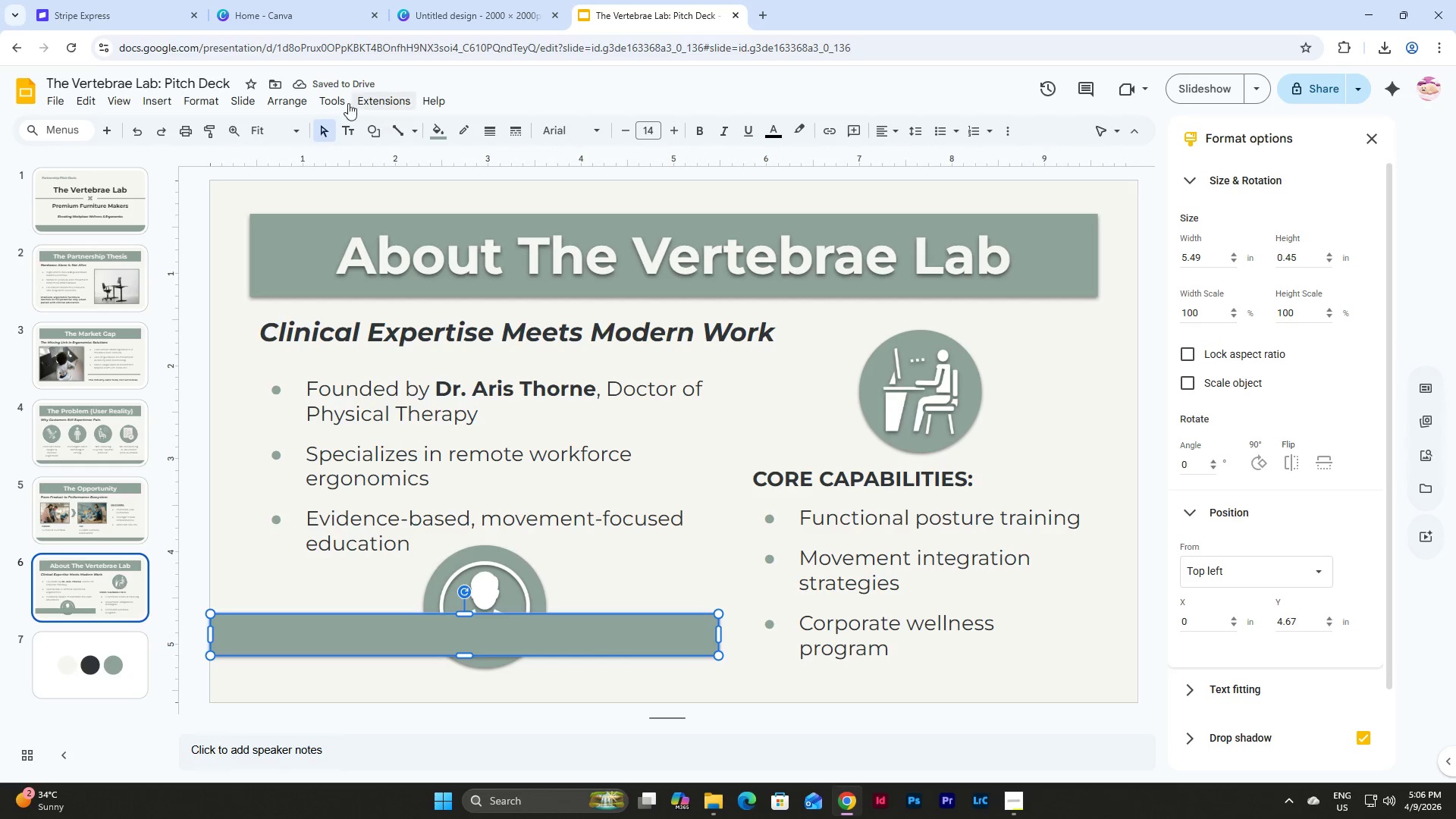 
left_click([279, 96])
 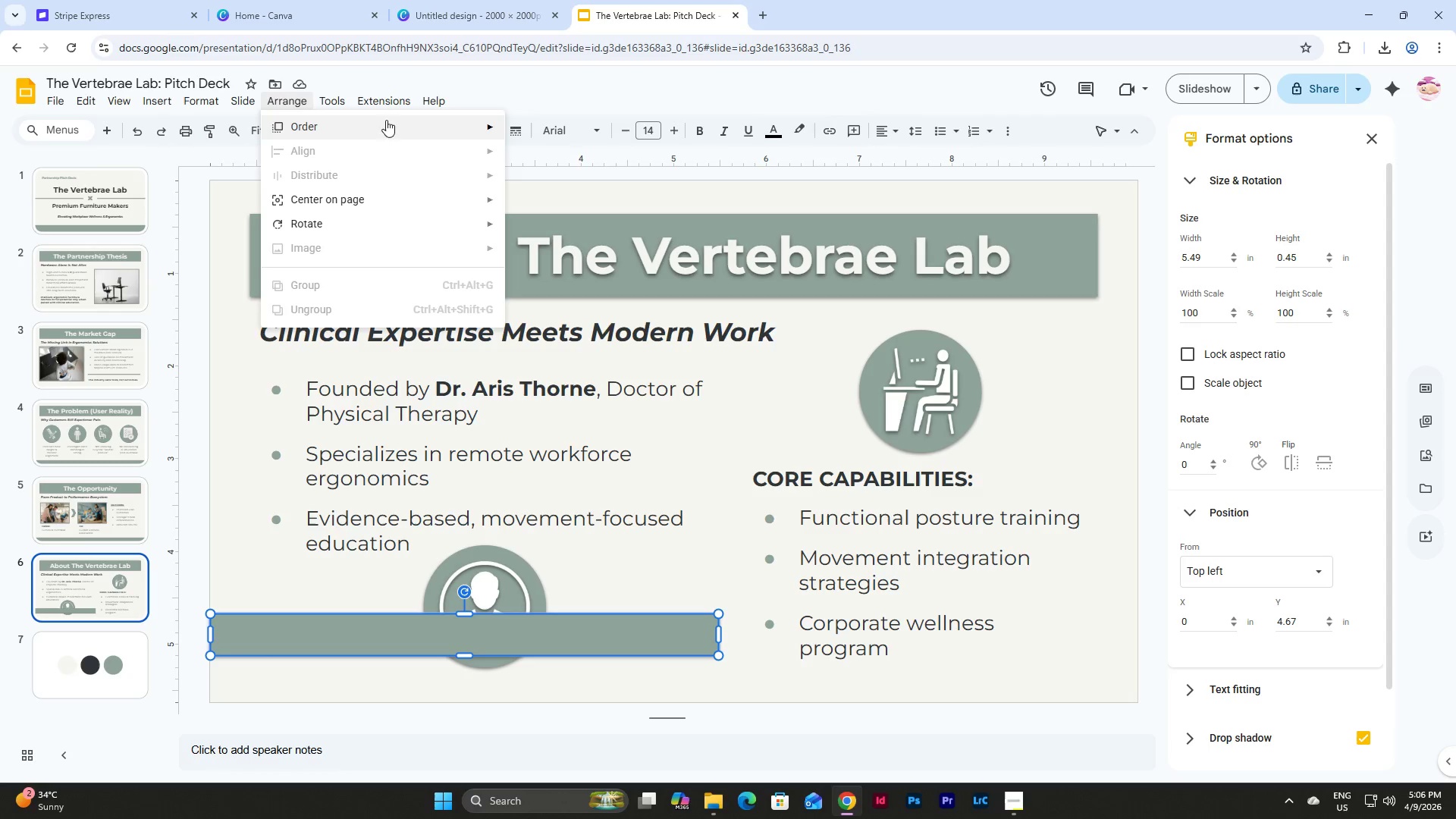 
mouse_move([457, 121])
 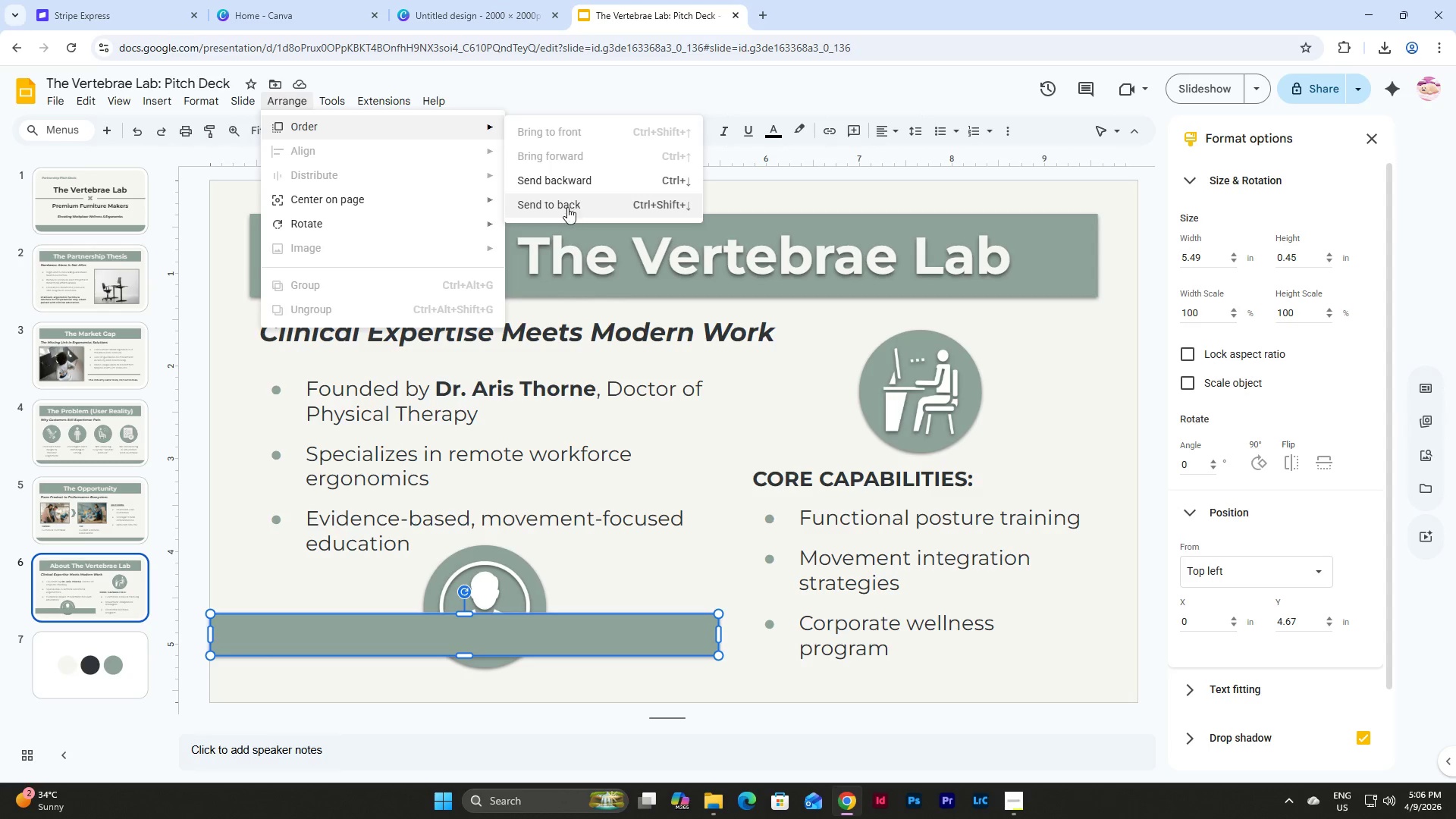 
left_click([567, 208])
 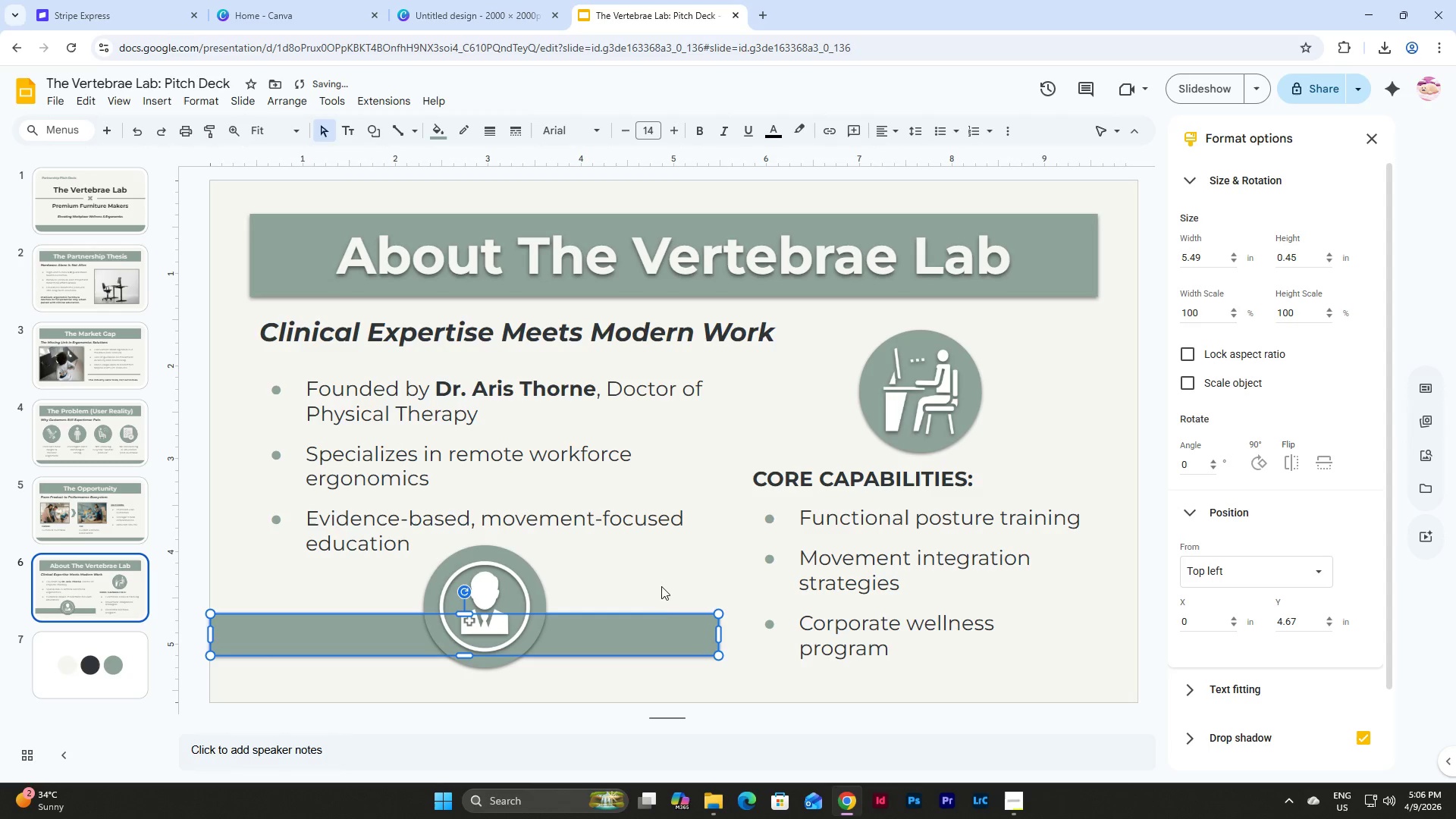 
left_click([661, 601])
 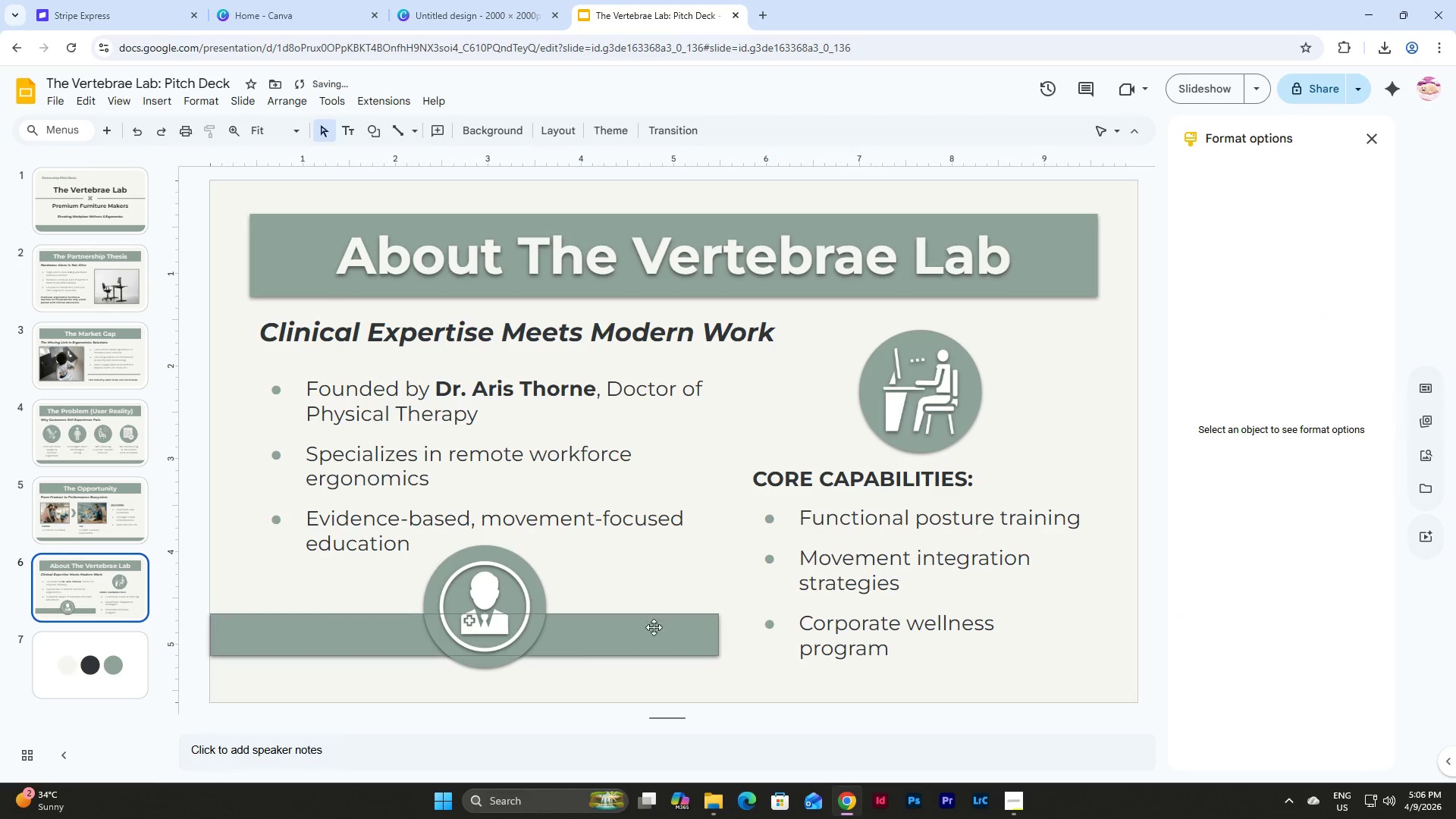 
left_click([653, 637])
 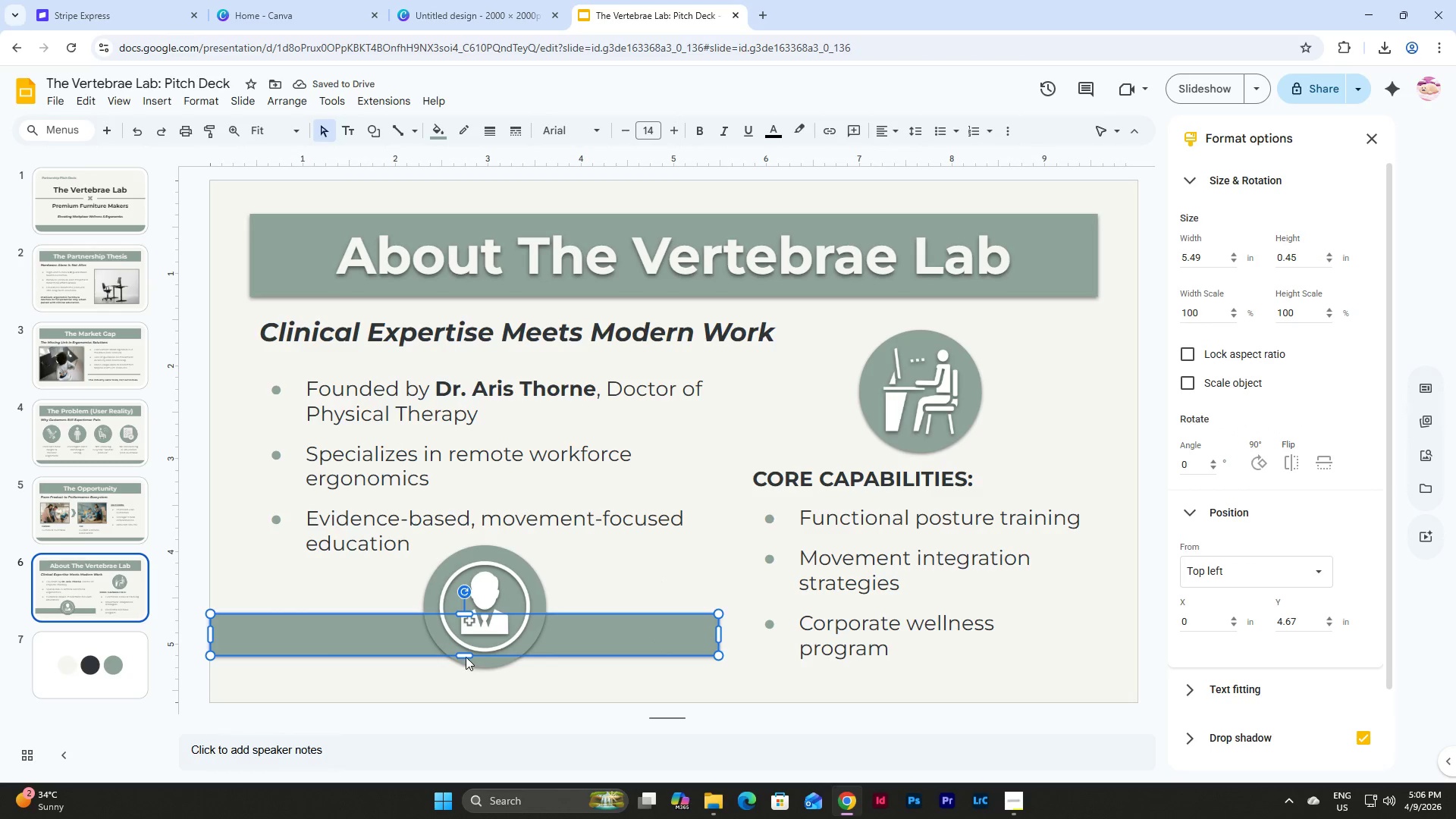 
left_click_drag(start_coordinate=[465, 656], to_coordinate=[465, 668])
 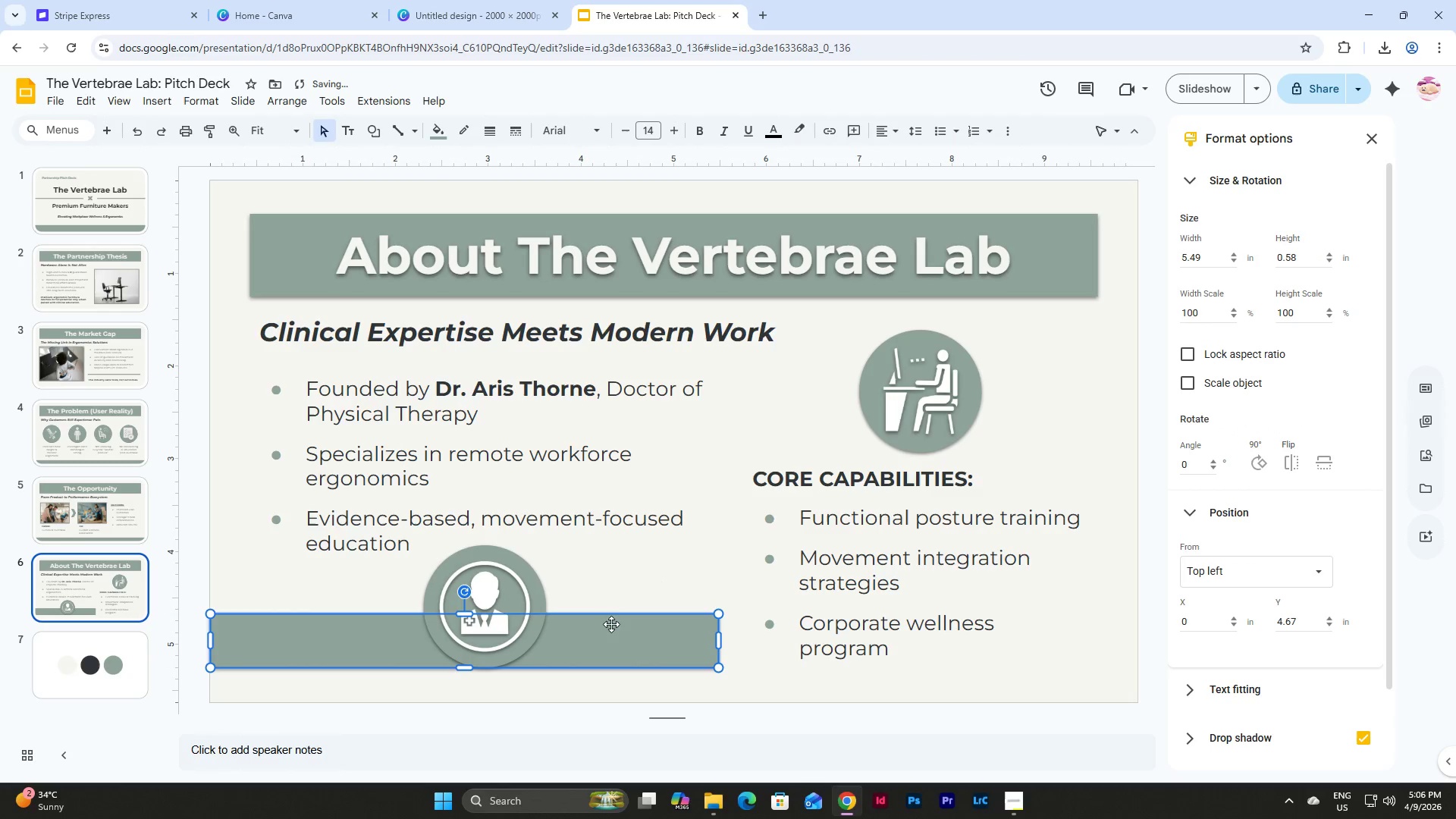 
left_click([614, 583])
 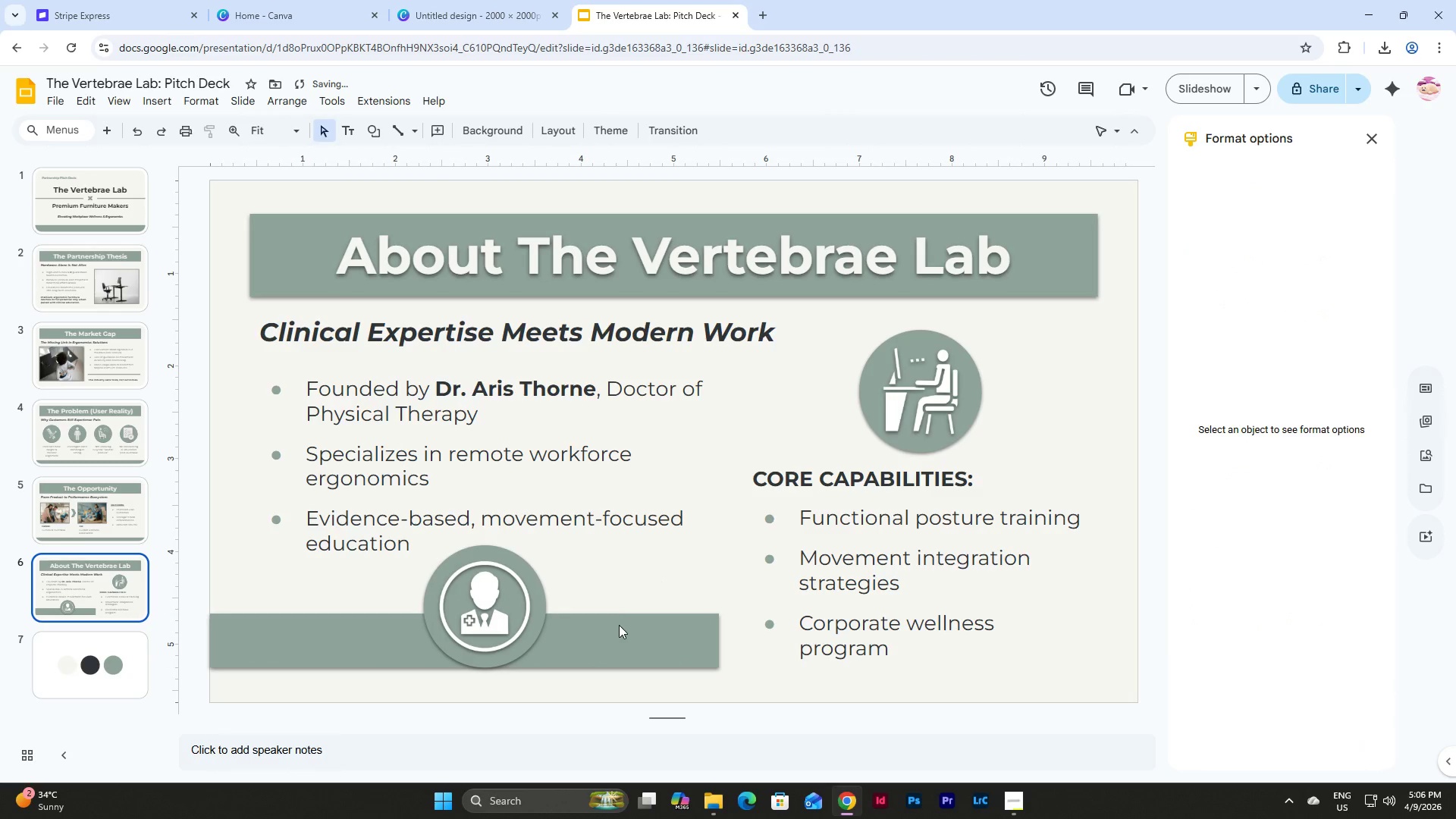 
left_click([619, 625])
 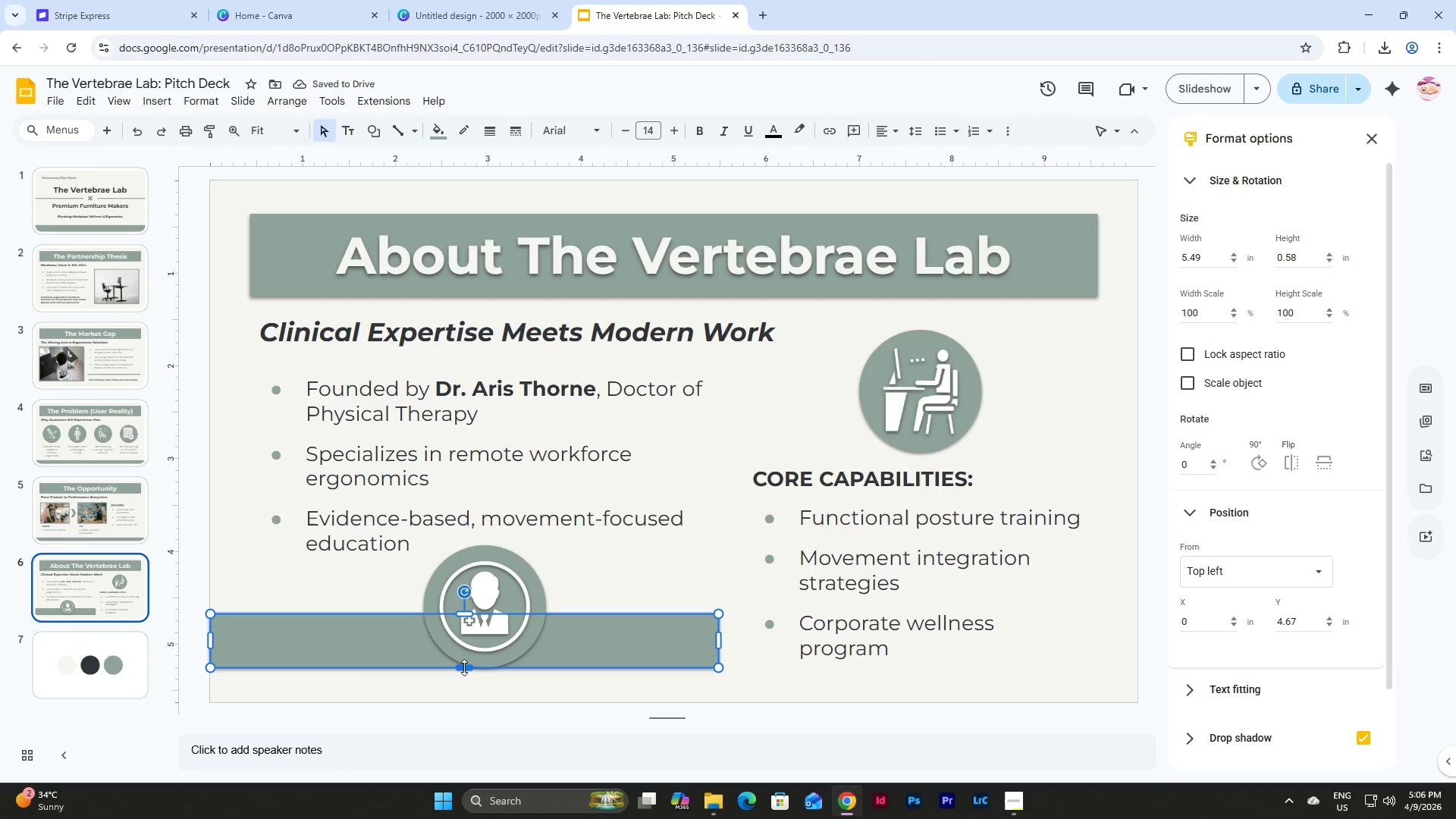 
left_click_drag(start_coordinate=[464, 667], to_coordinate=[464, 642])
 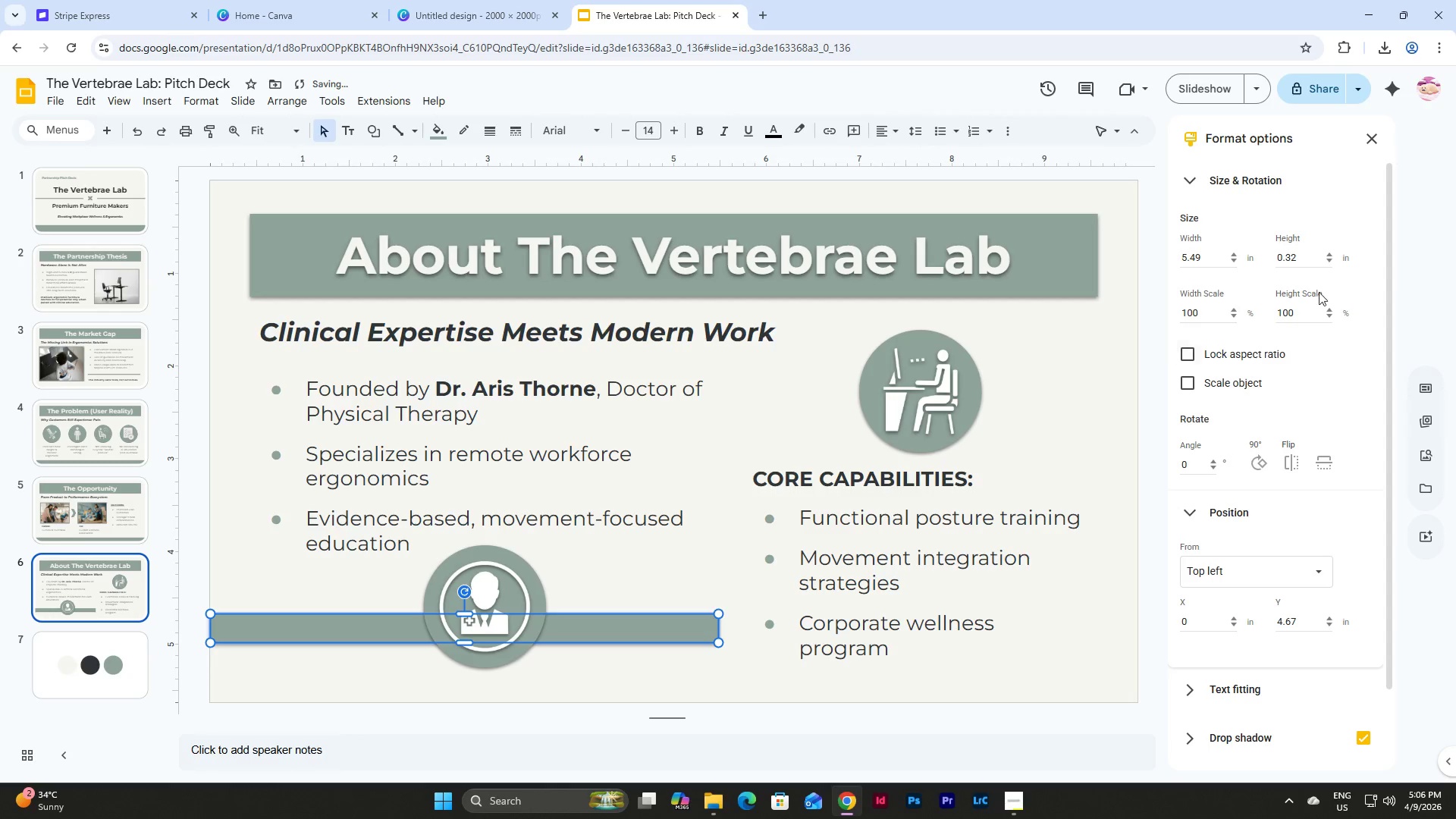 
left_click_drag(start_coordinate=[1295, 252], to_coordinate=[1255, 256])
 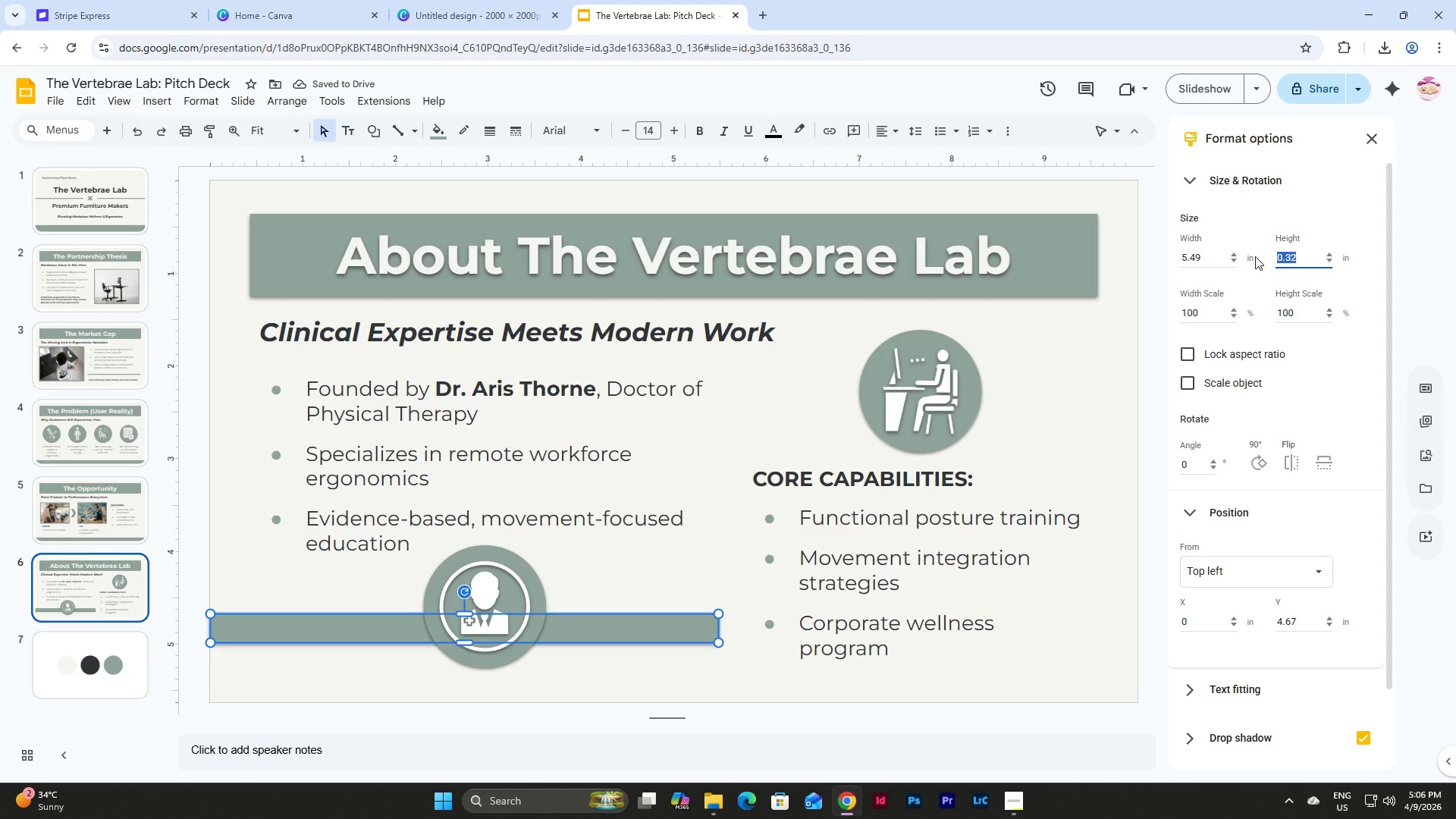 
key(Numpad0)
 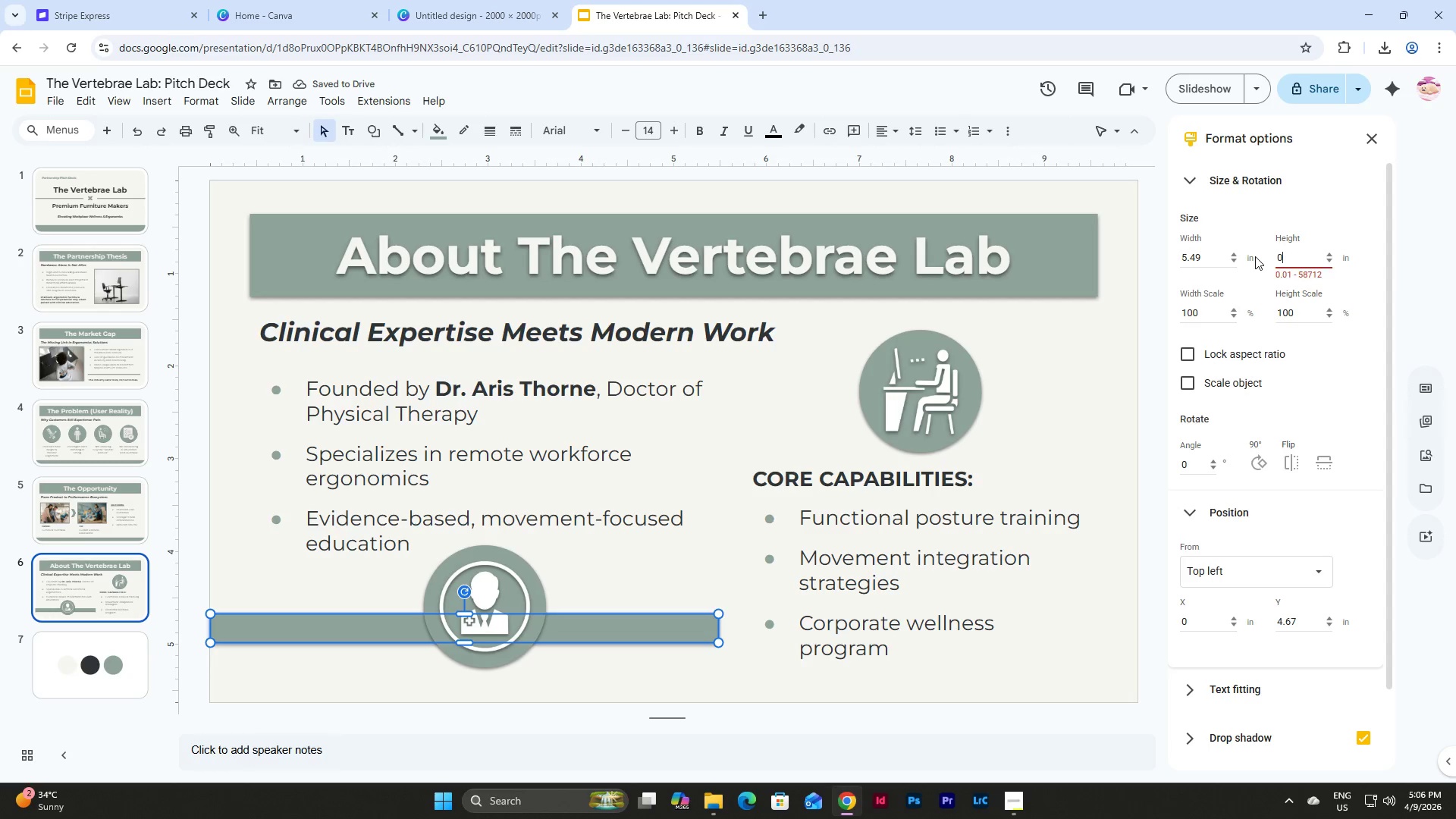 
key(NumpadDecimal)
 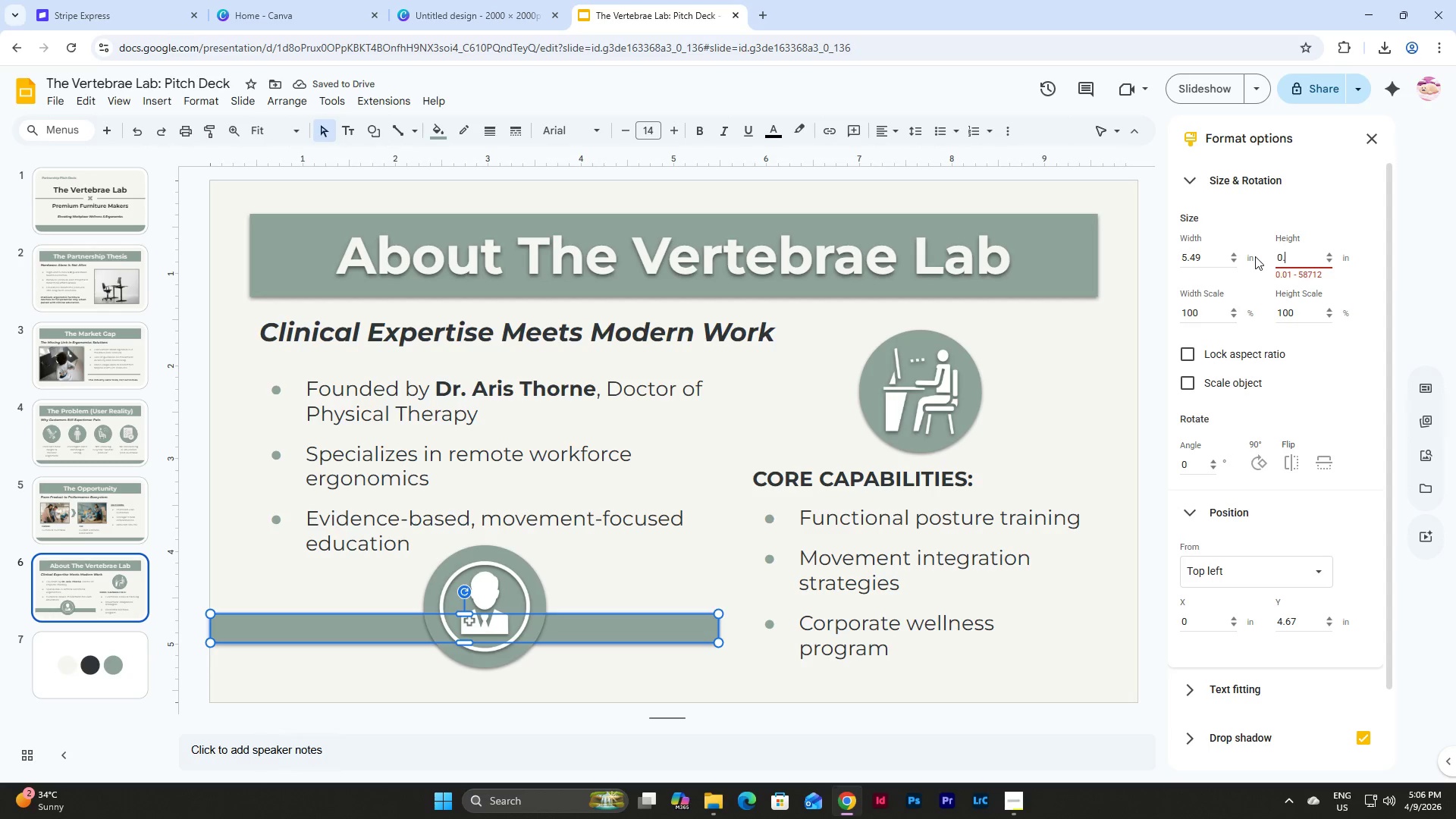 
key(Numpad0)
 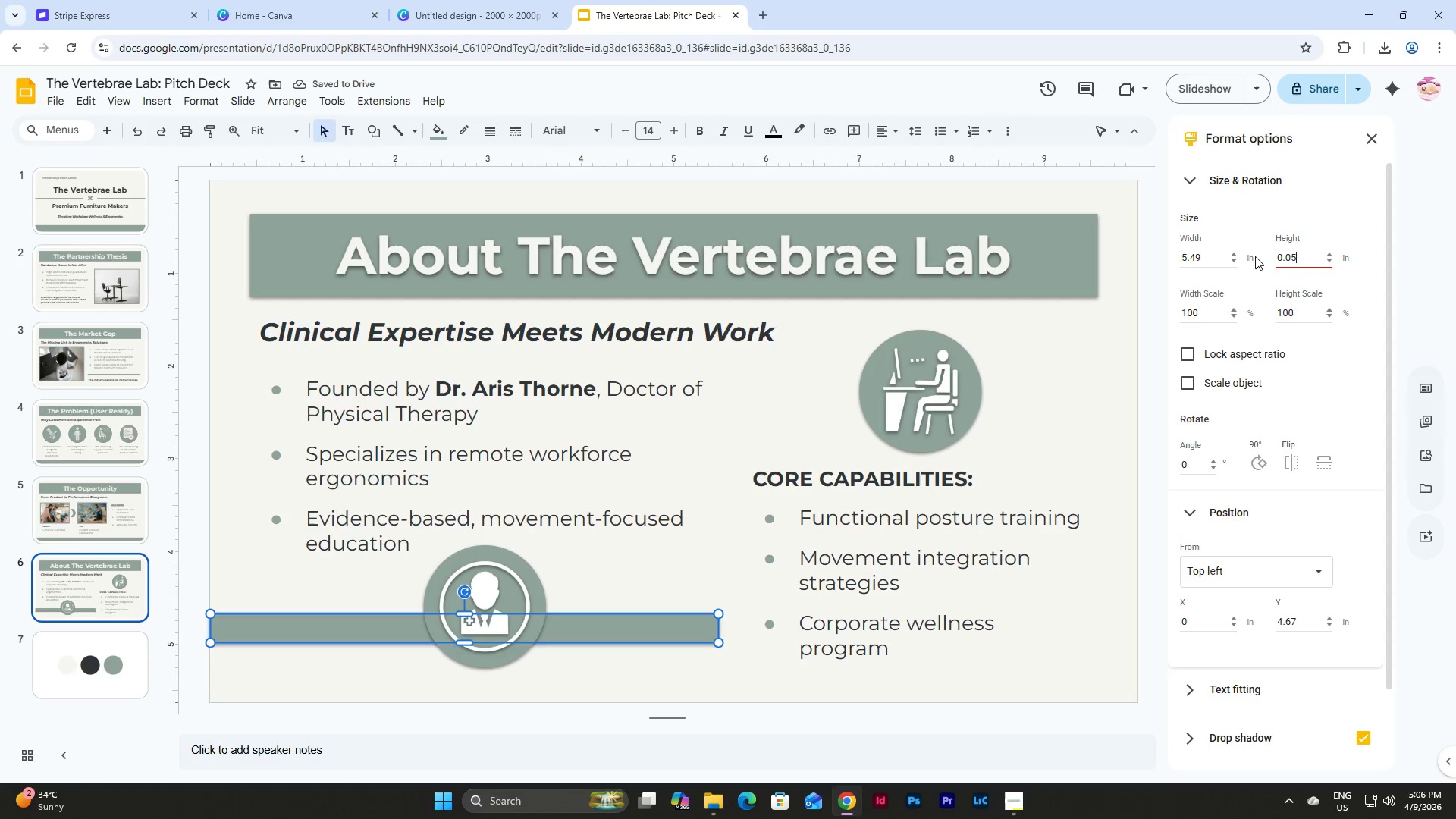 
key(Numpad5)
 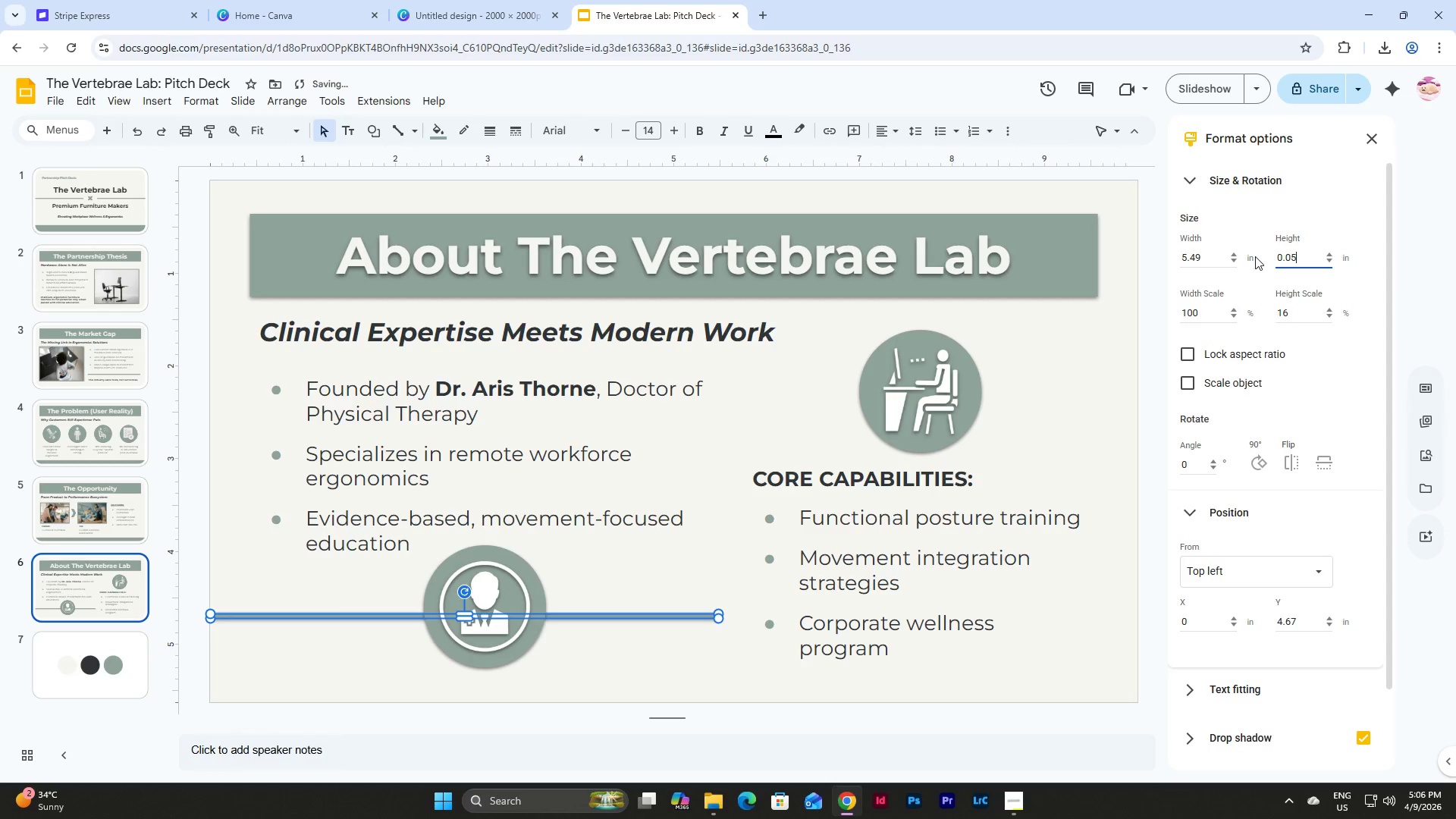 
key(NumpadEnter)
 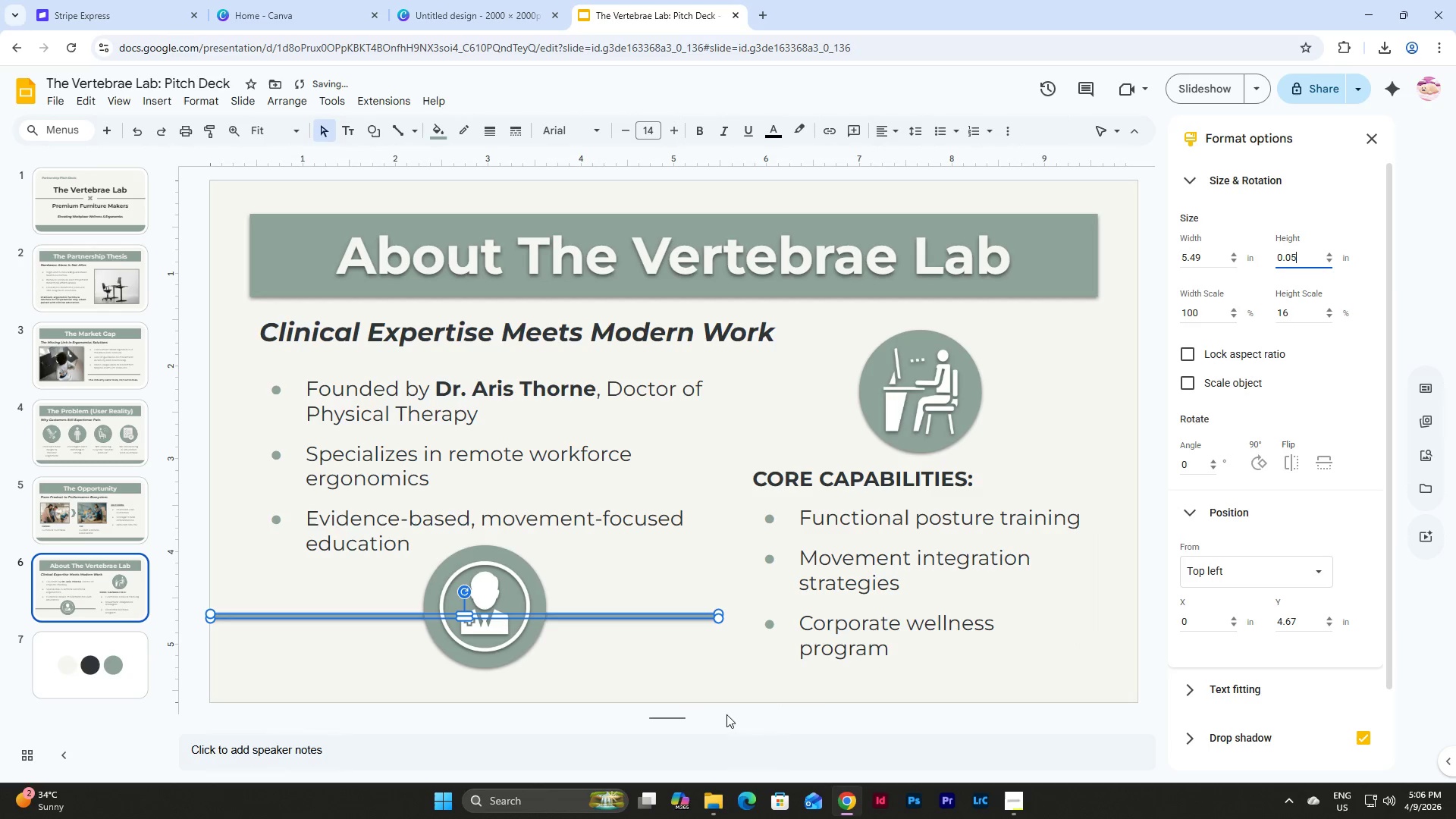 
left_click([644, 667])
 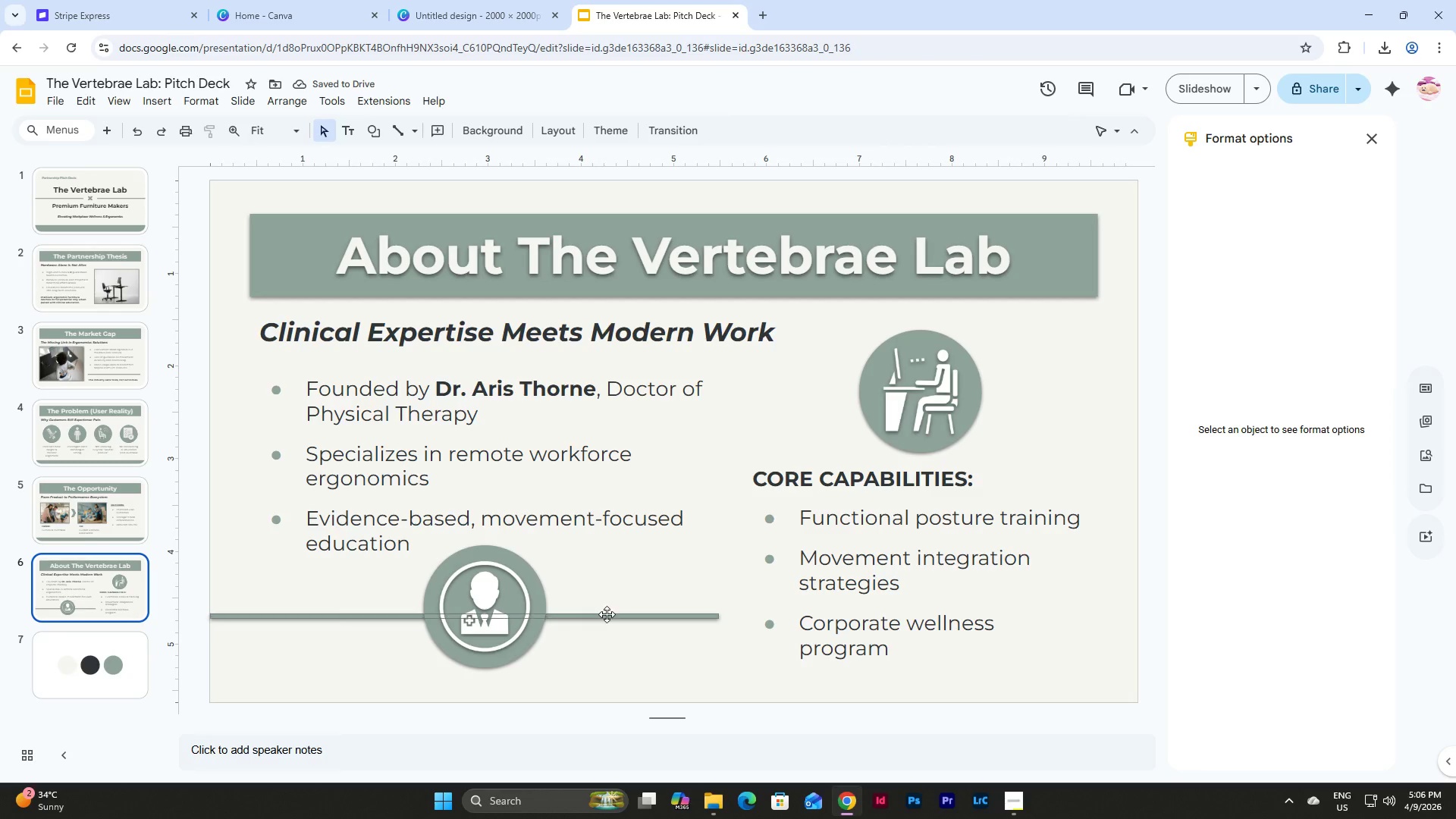 
left_click_drag(start_coordinate=[607, 614], to_coordinate=[607, 637])
 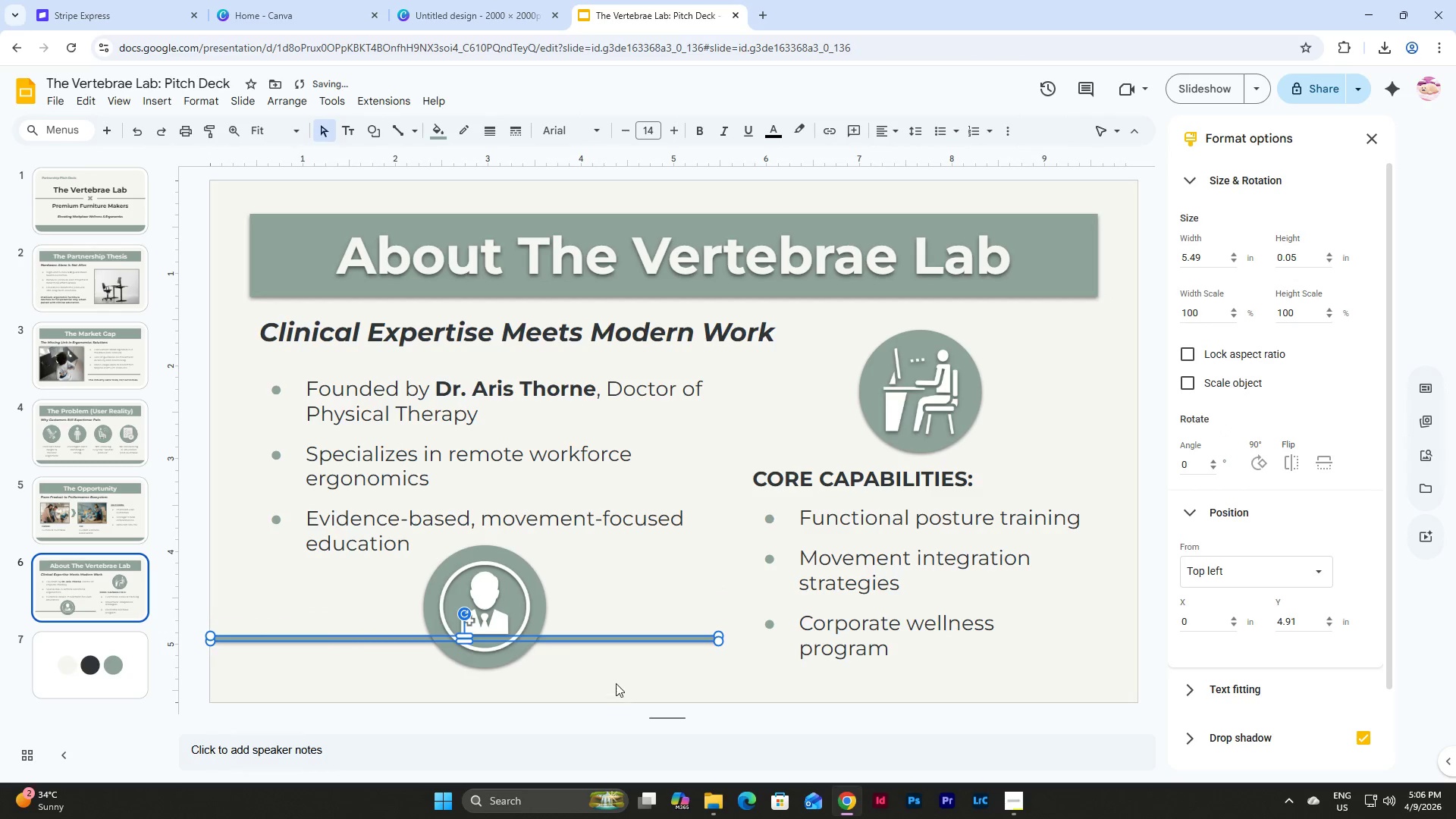 
left_click([616, 679])
 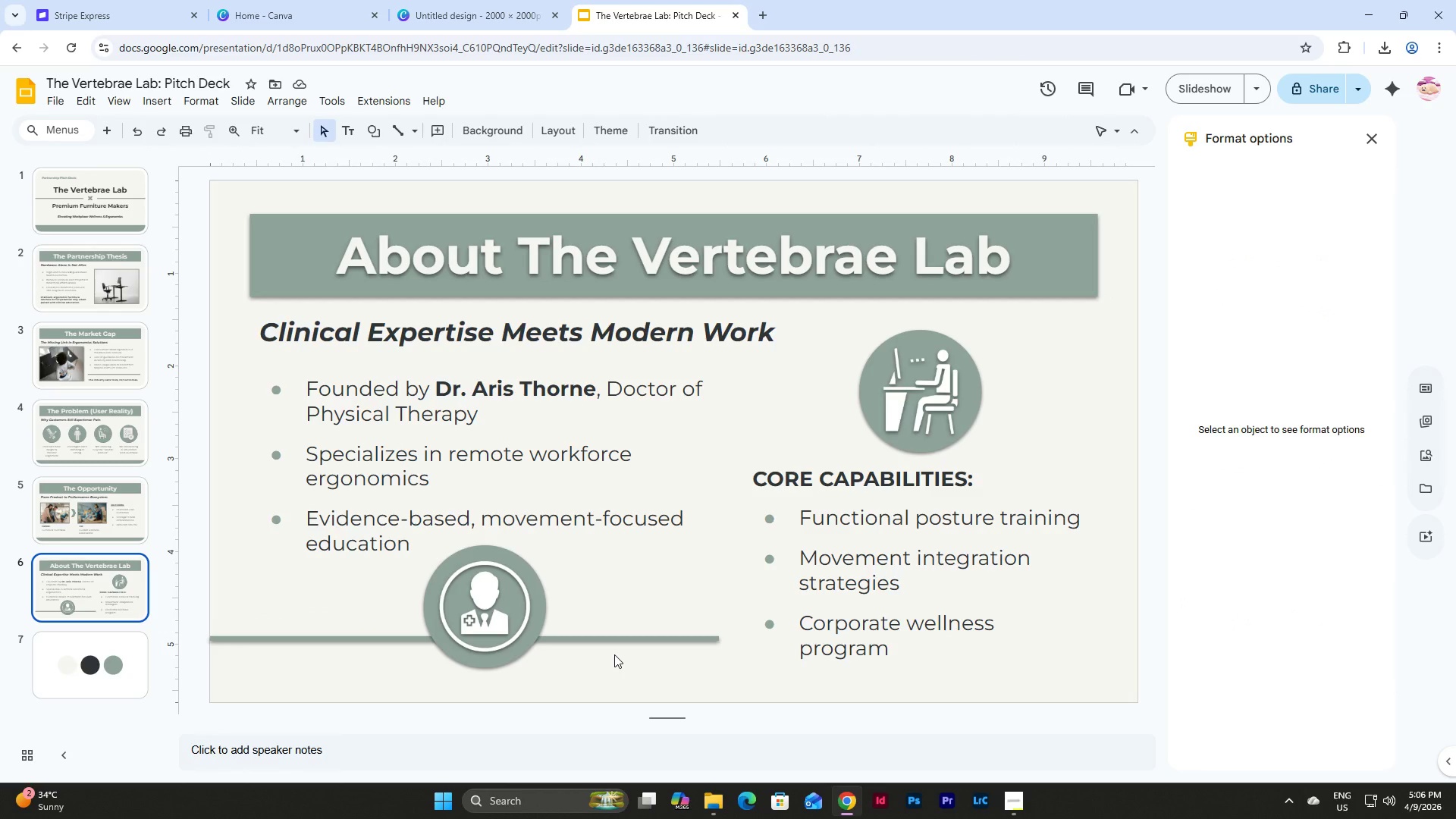 
wait(5.8)
 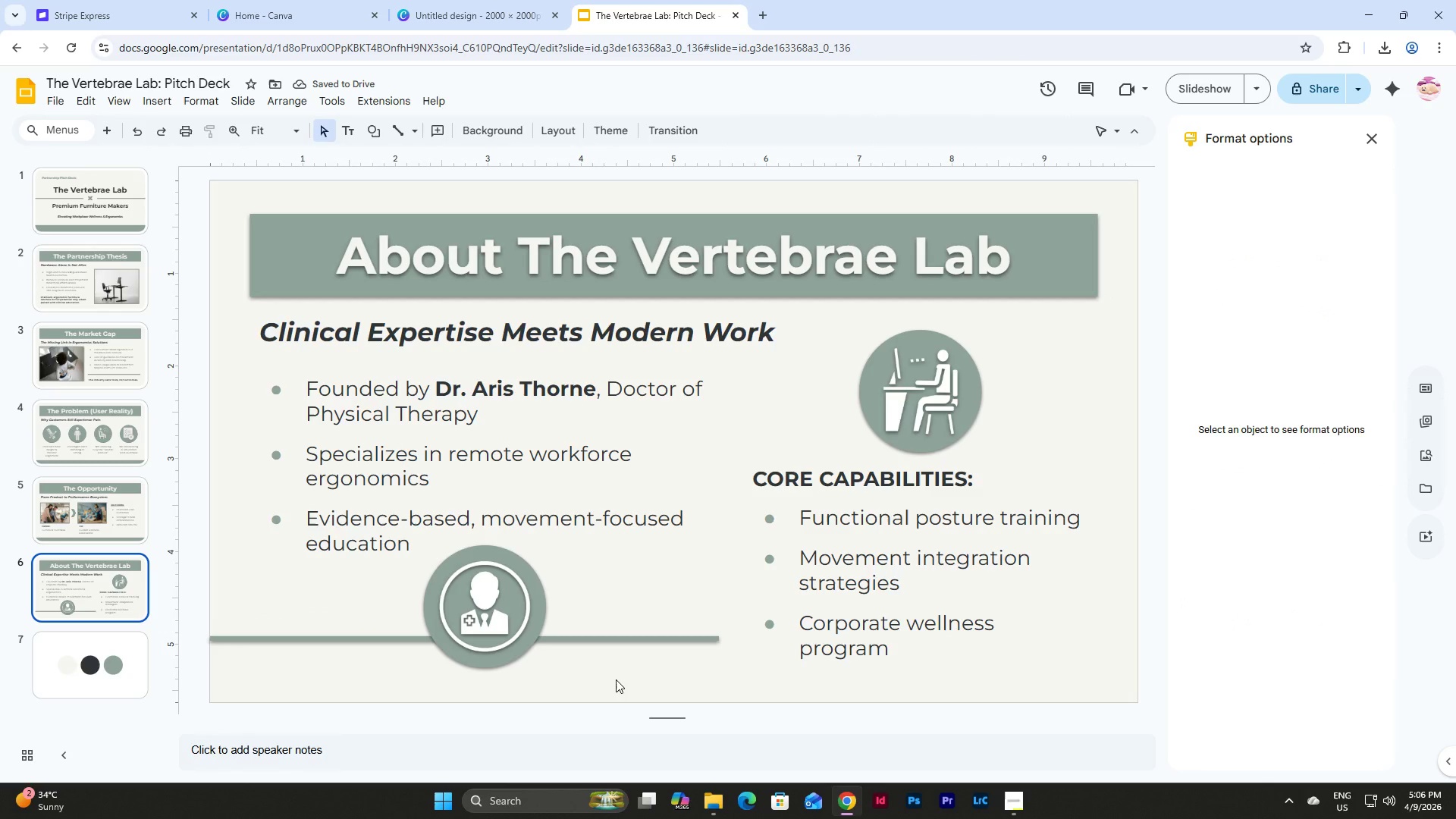 
left_click([612, 640])
 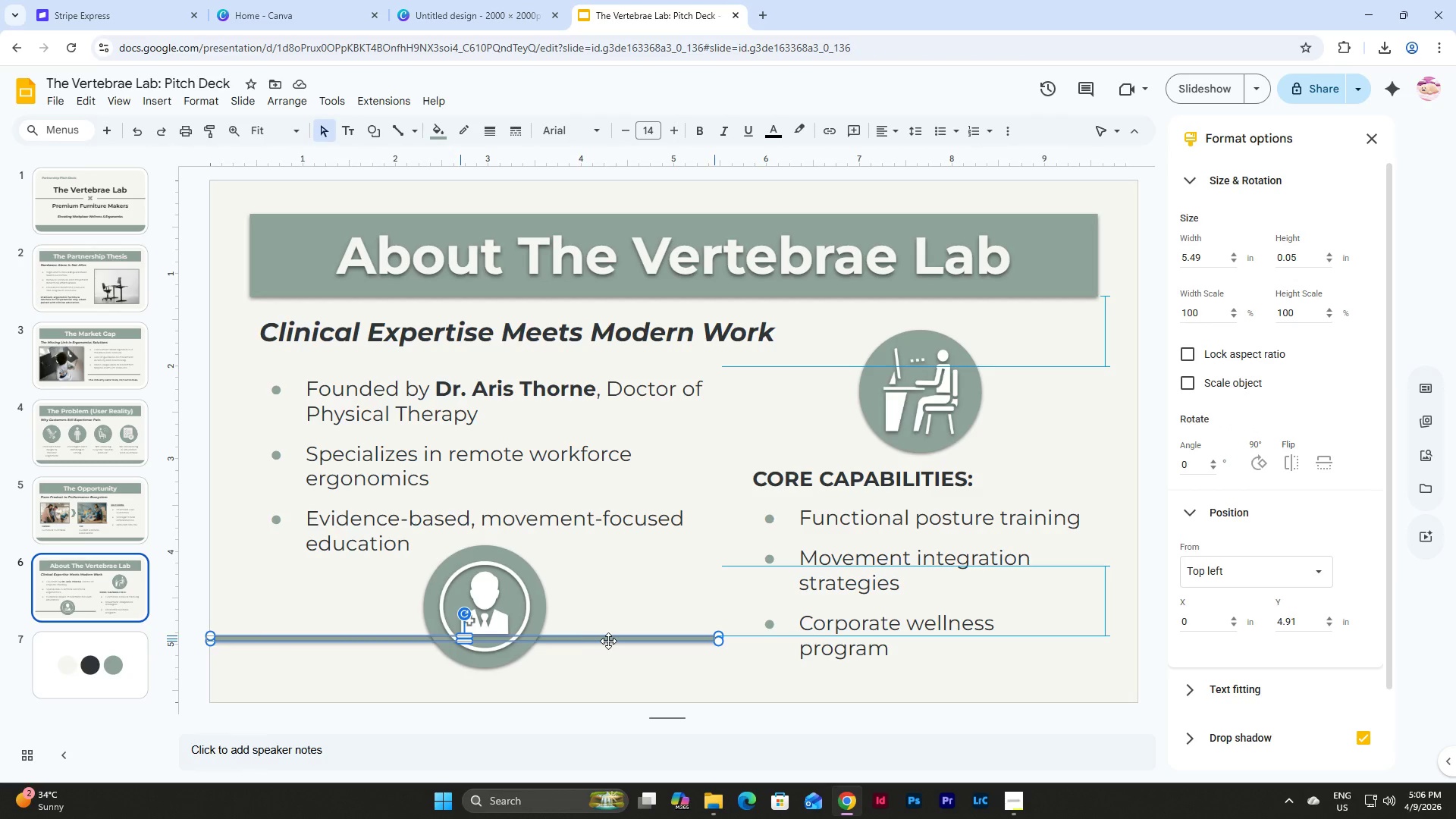 
left_click([623, 676])
 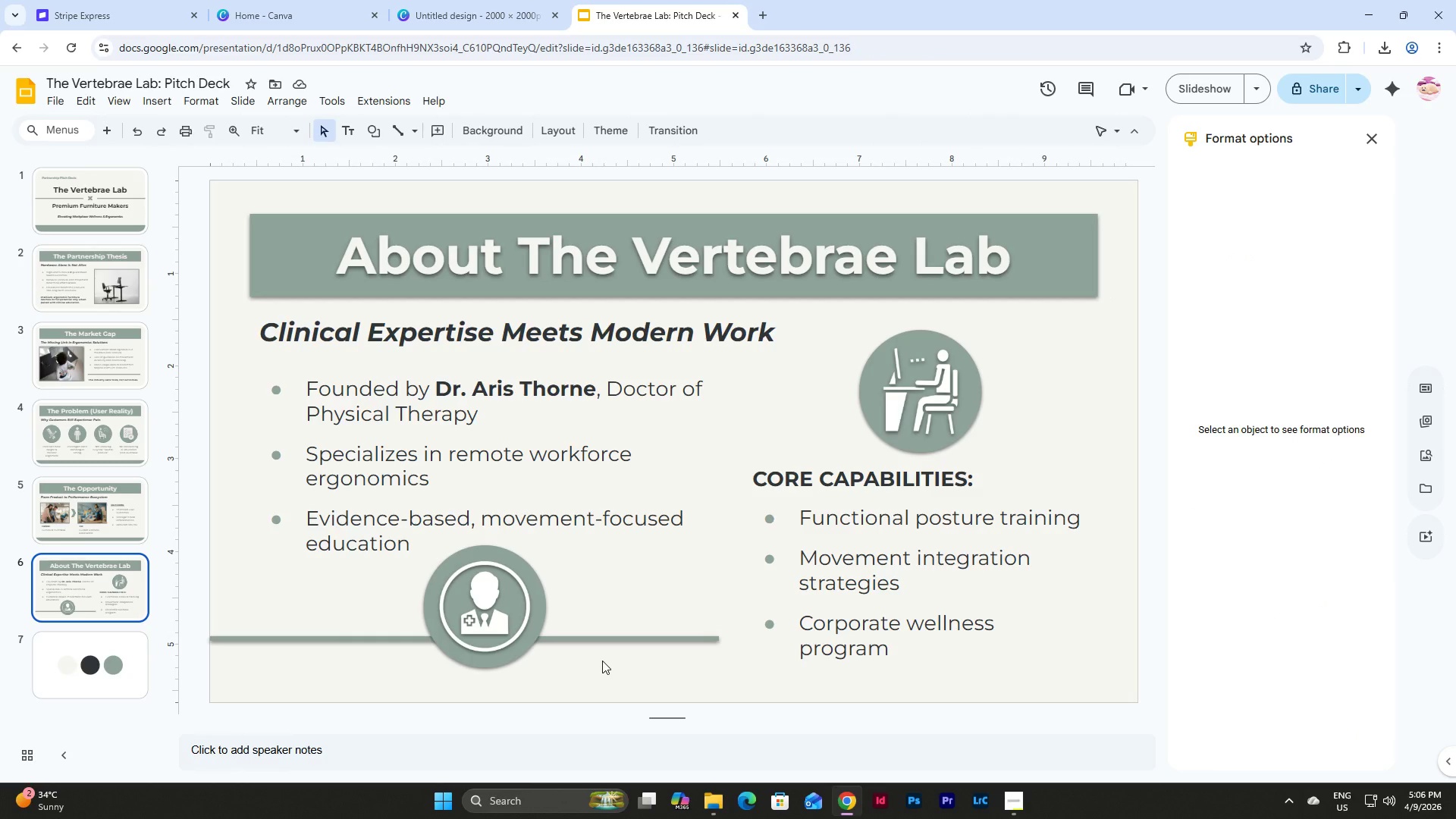 
wait(6.23)
 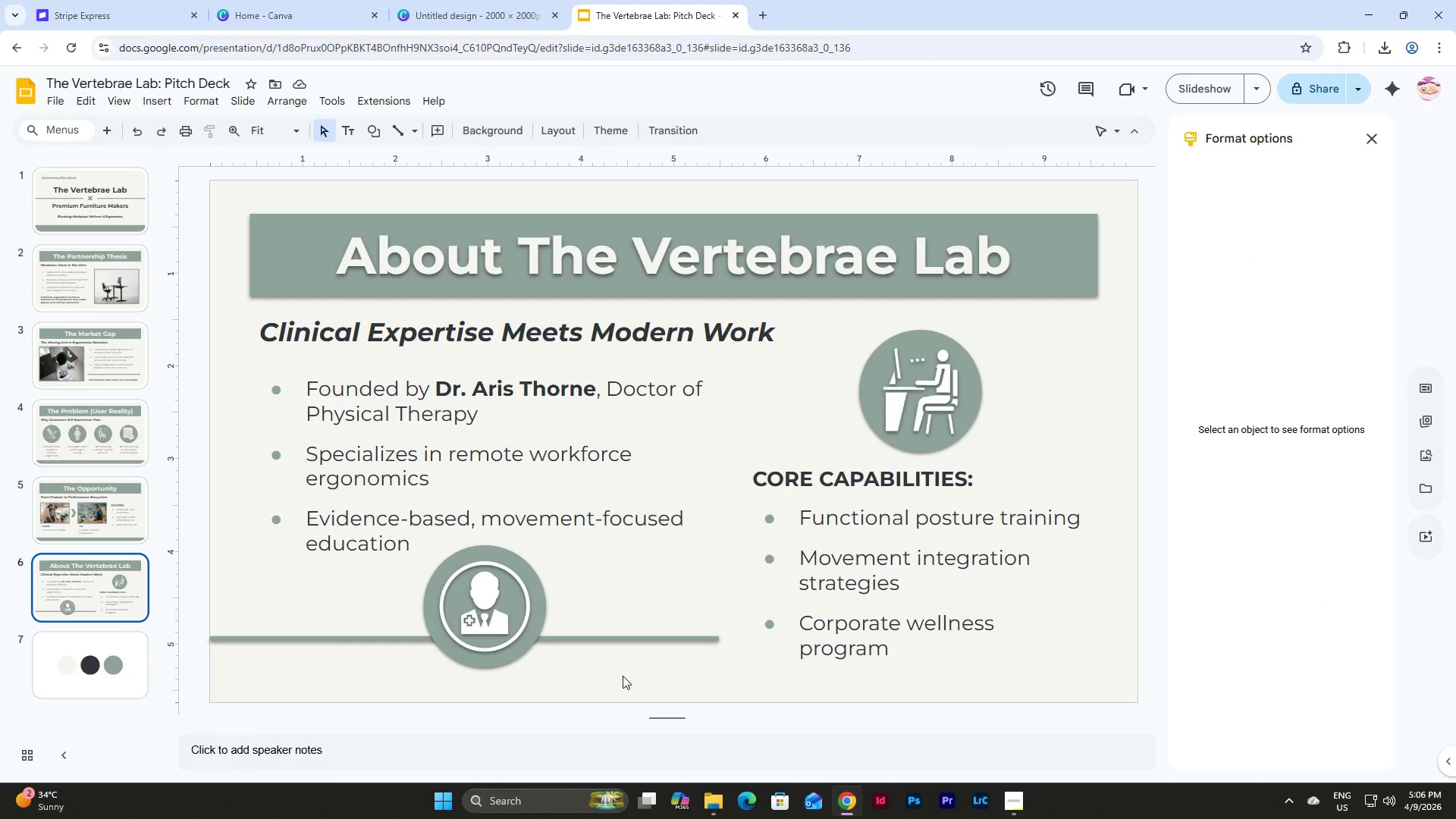 
left_click([605, 639])
 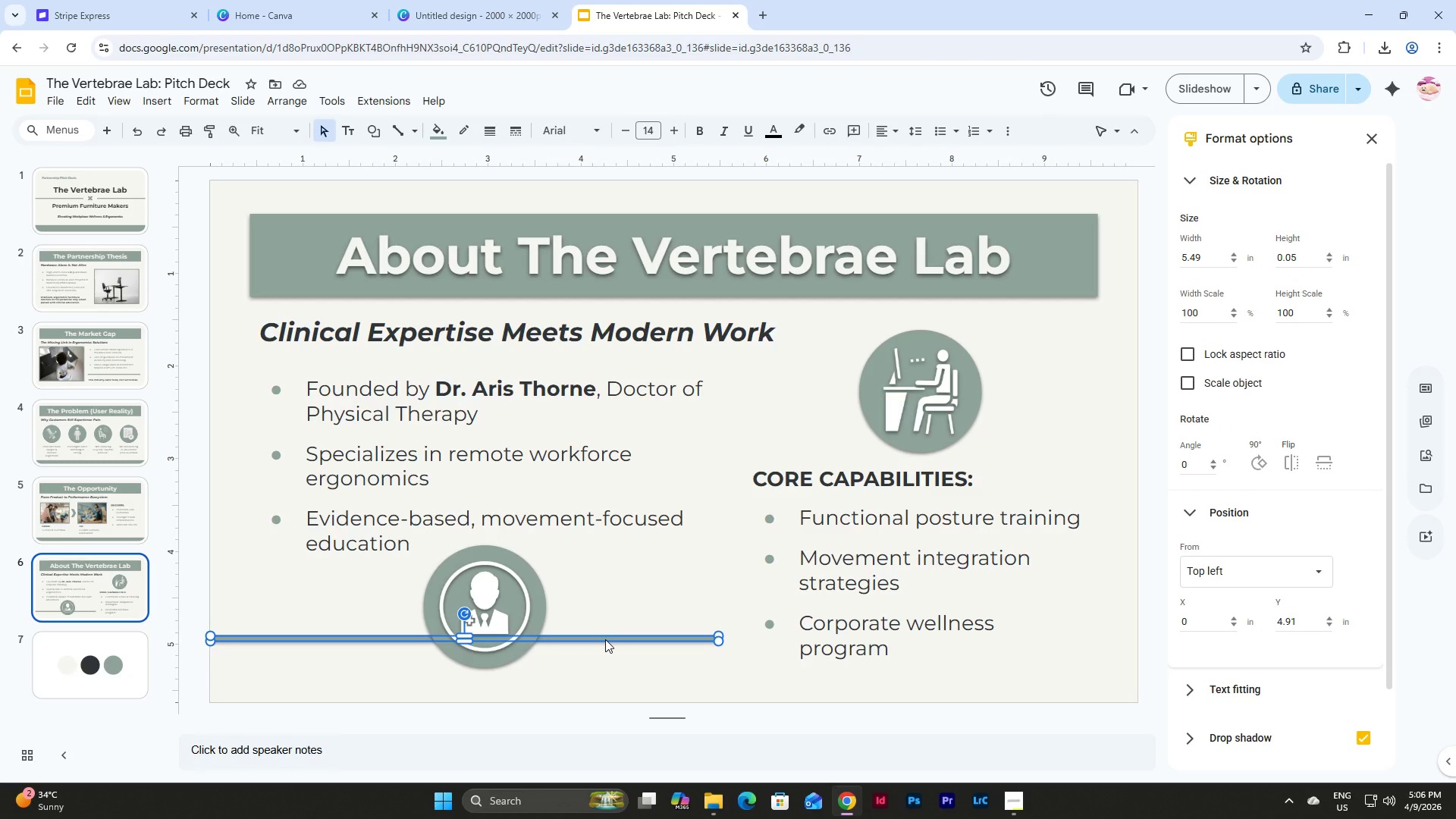 
key(Control+D)
 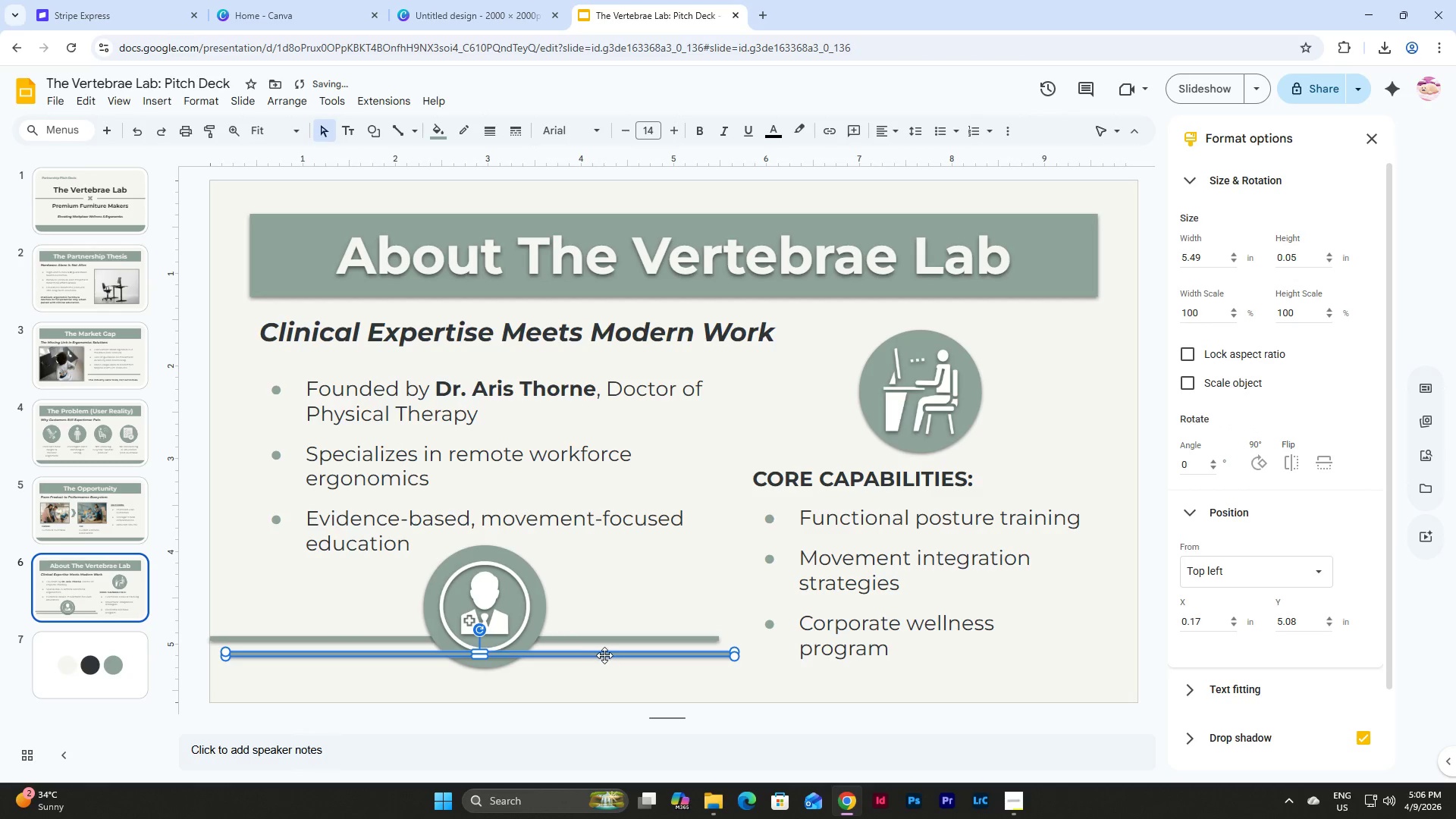 
left_click_drag(start_coordinate=[604, 655], to_coordinate=[1006, 399])
 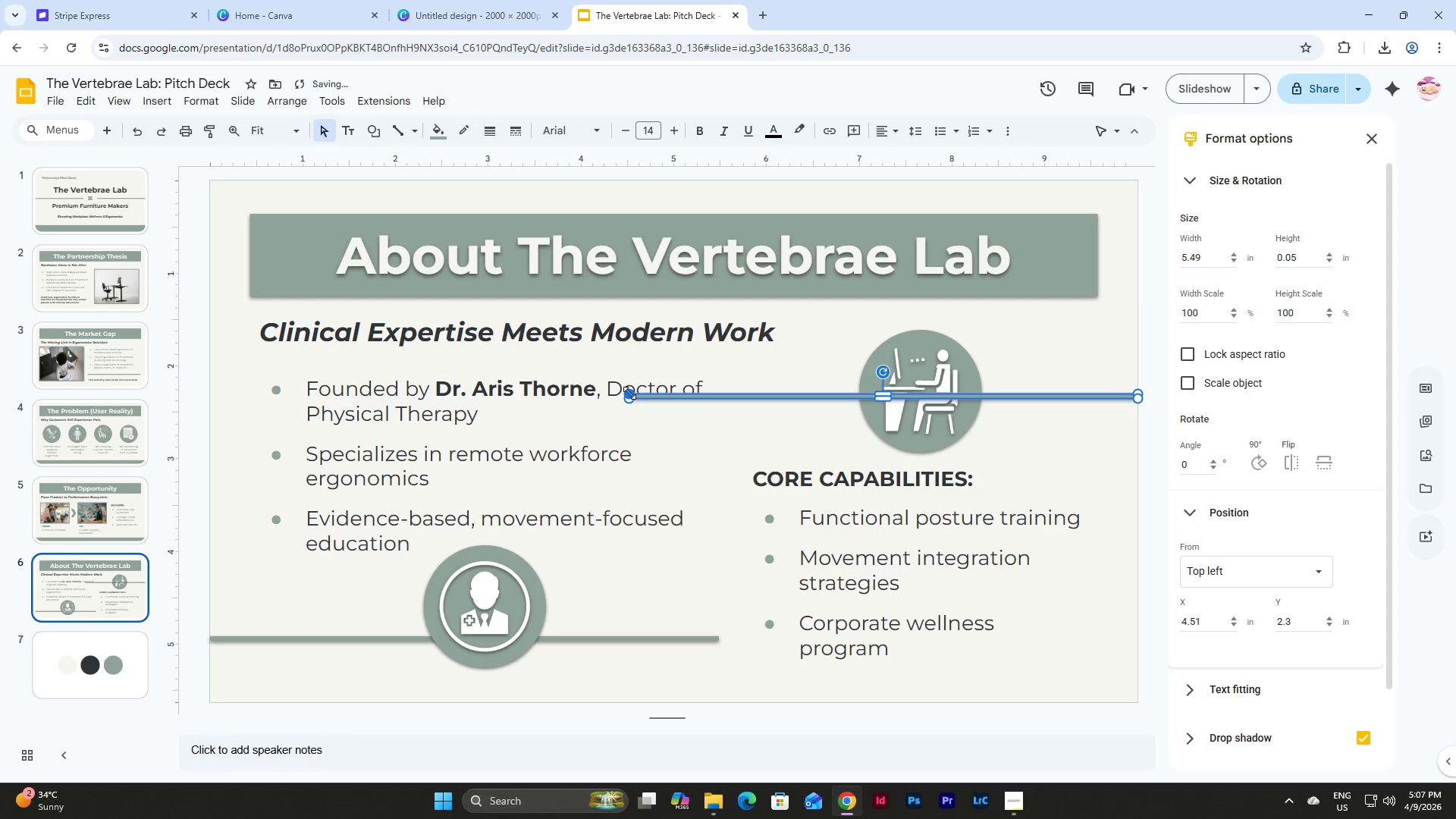 
left_click_drag(start_coordinate=[629, 393], to_coordinate=[745, 394])
 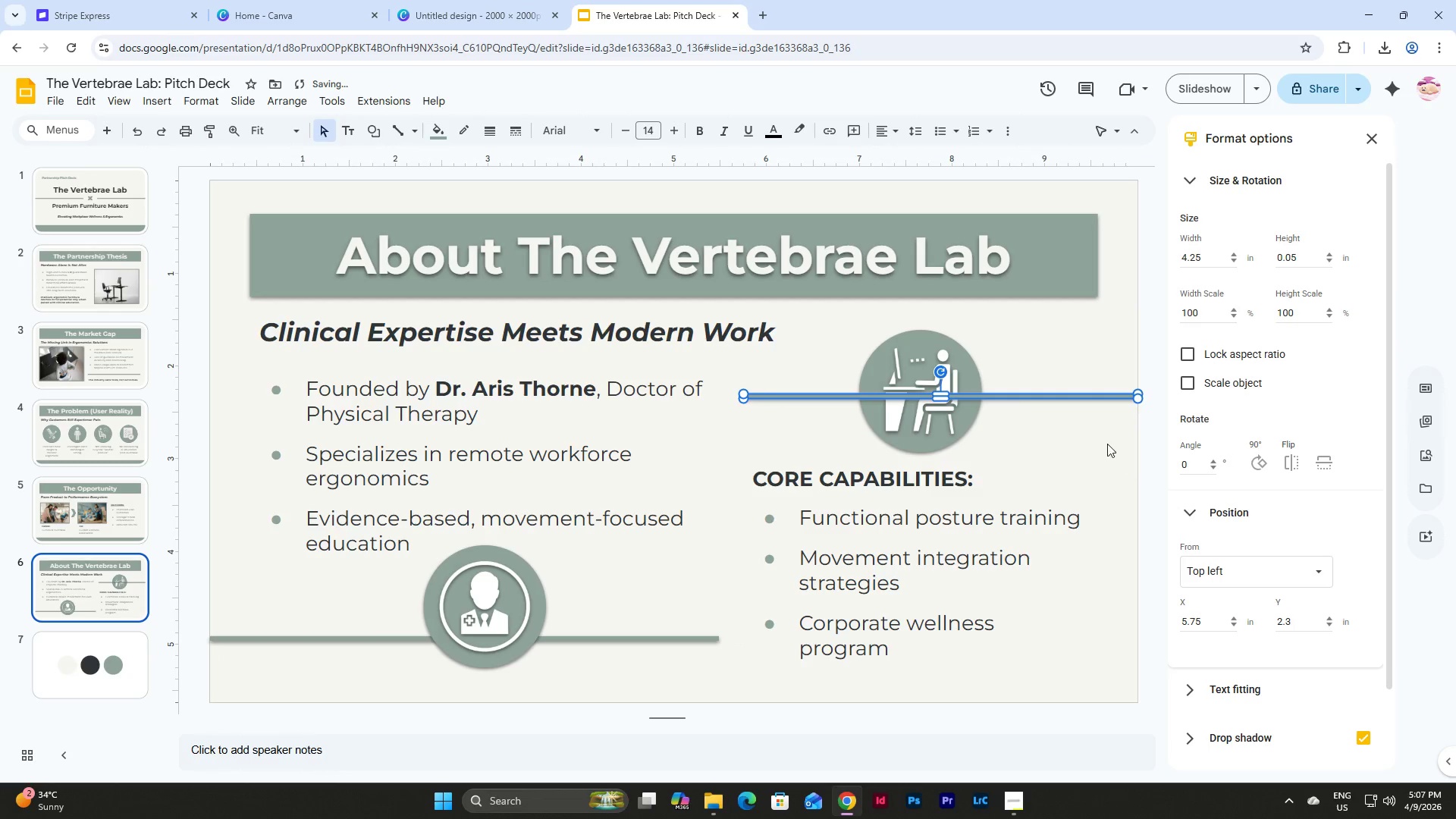 
left_click([1102, 440])
 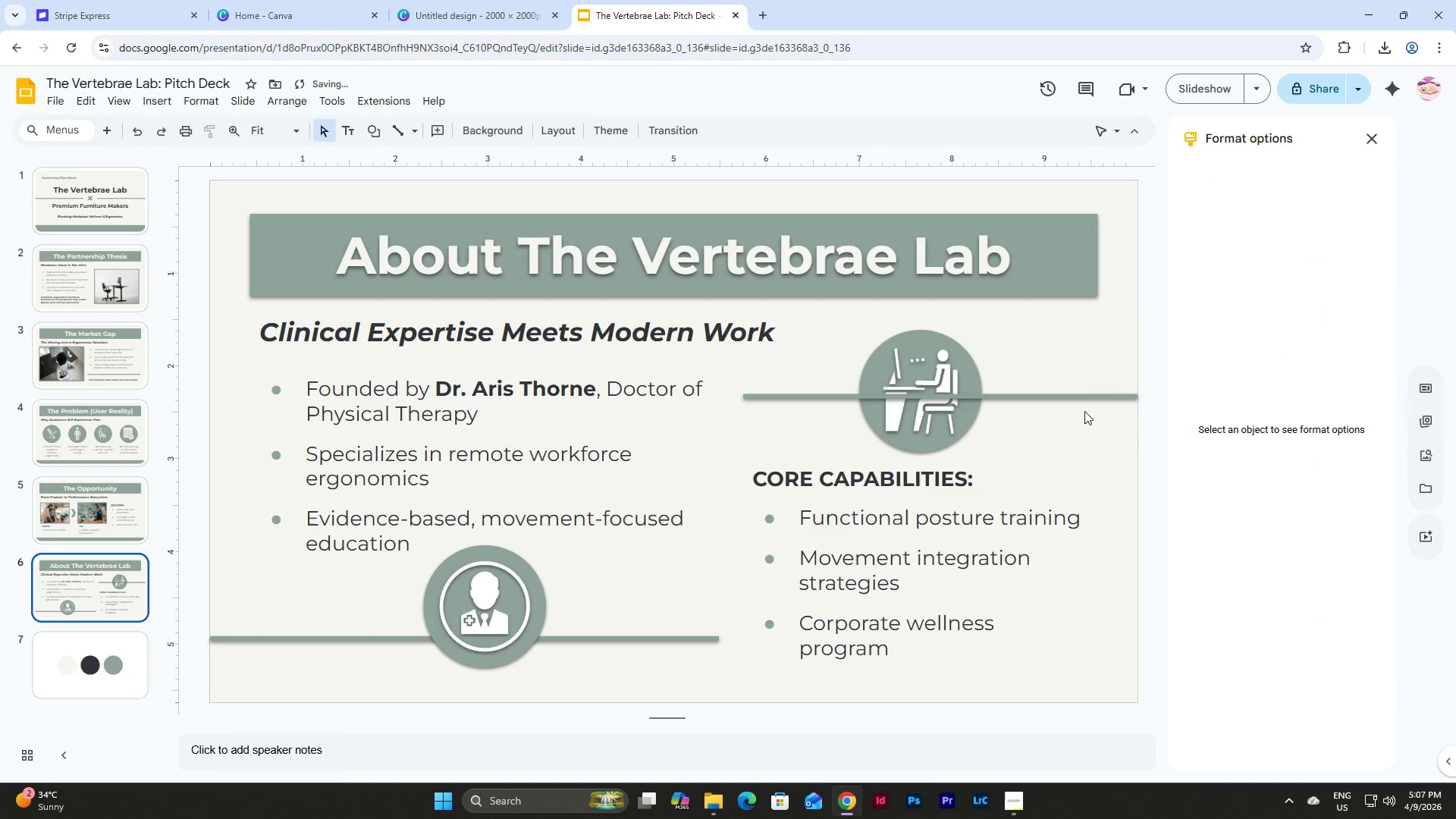 
left_click([1078, 394])
 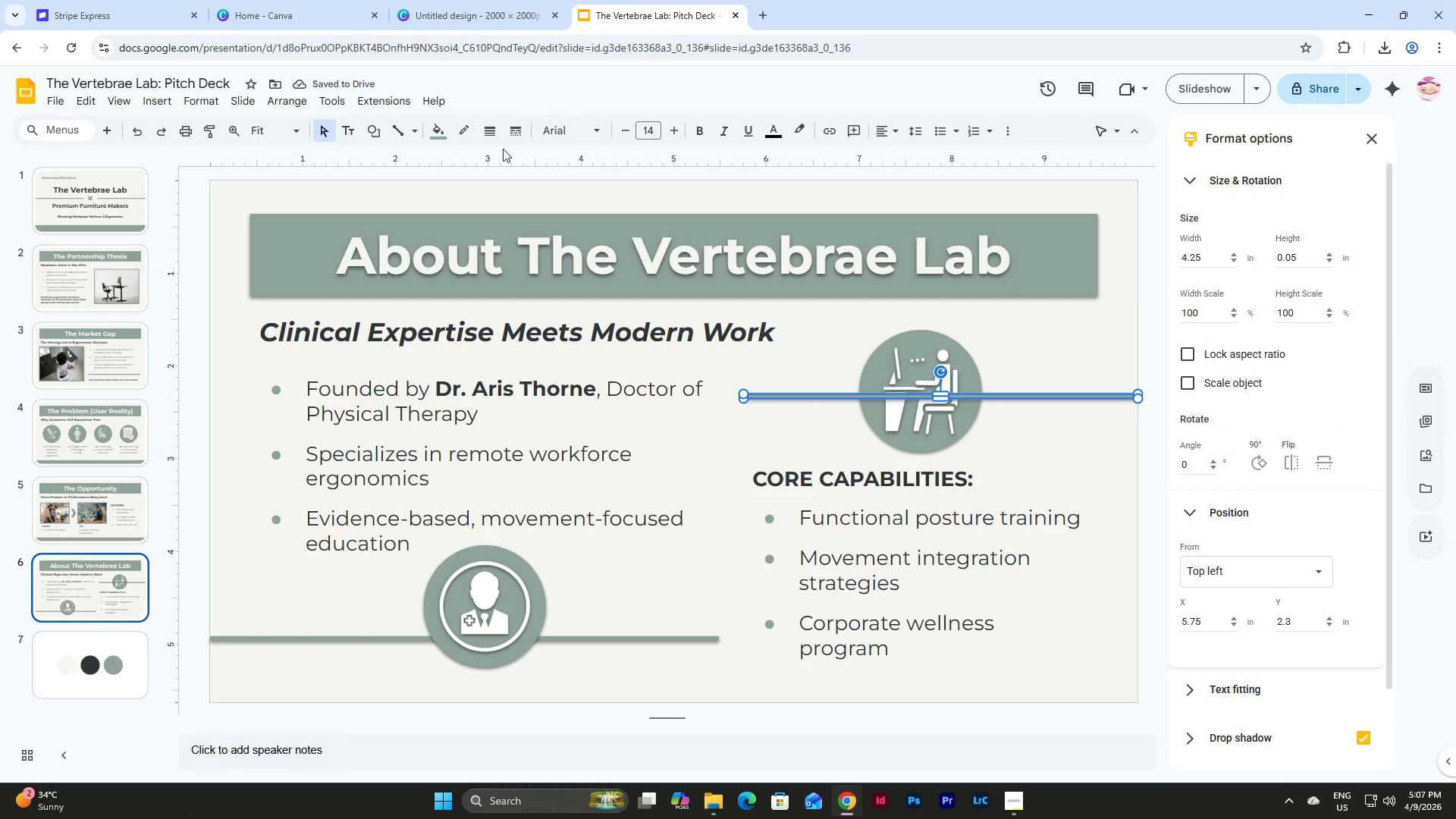 
left_click([271, 99])
 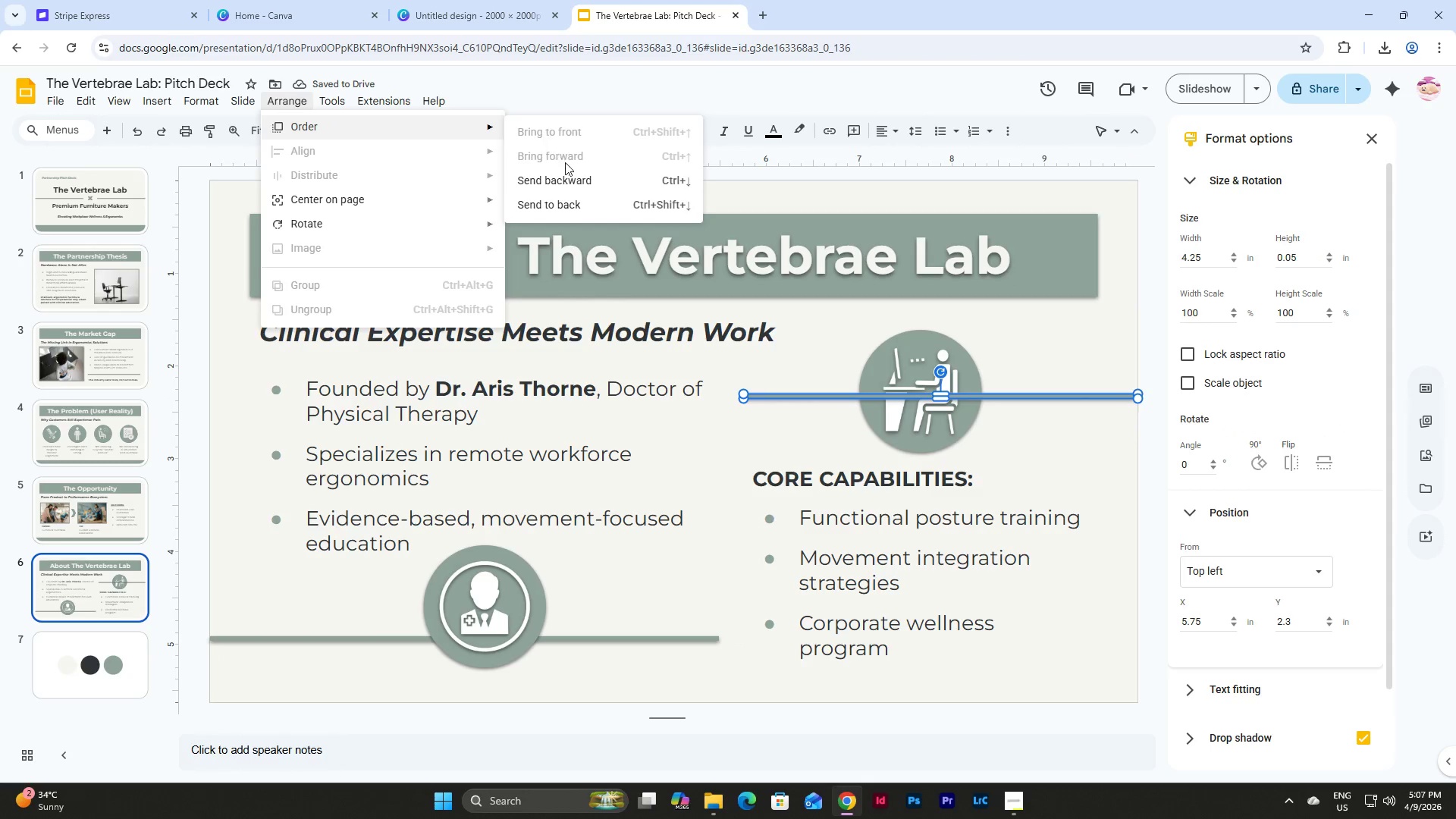 
left_click([576, 213])
 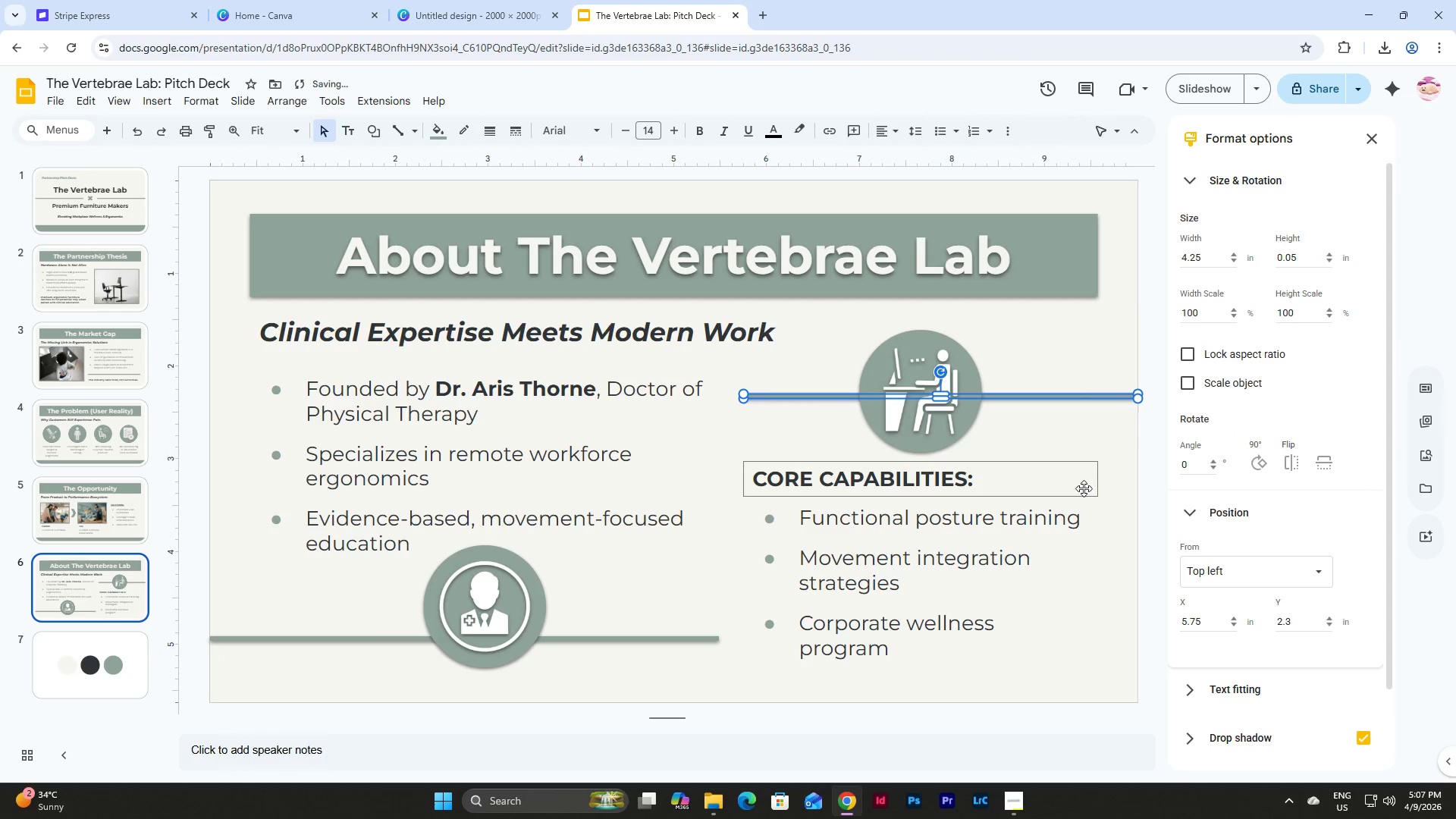 
left_click([1078, 443])
 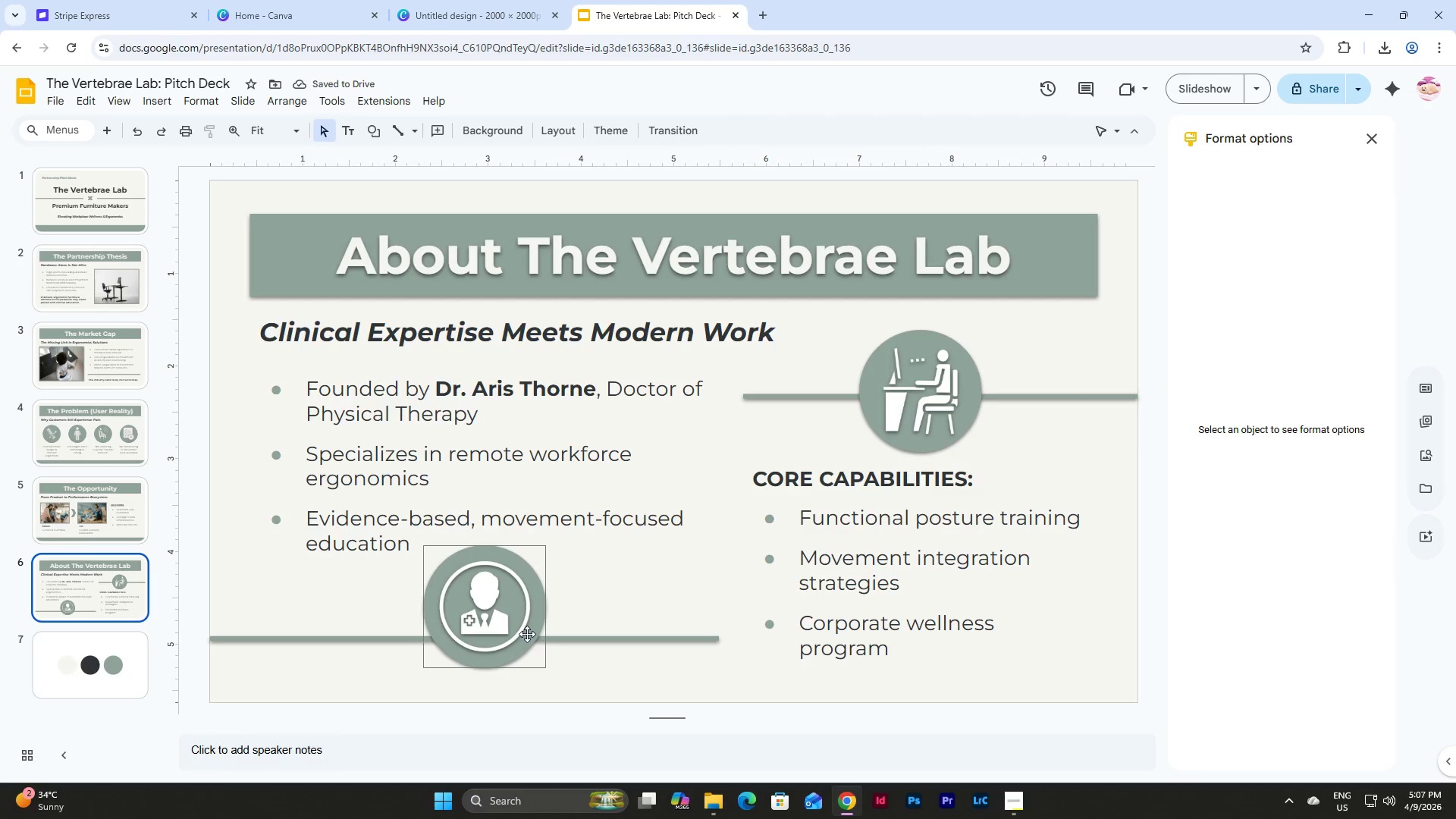 
left_click([583, 640])
 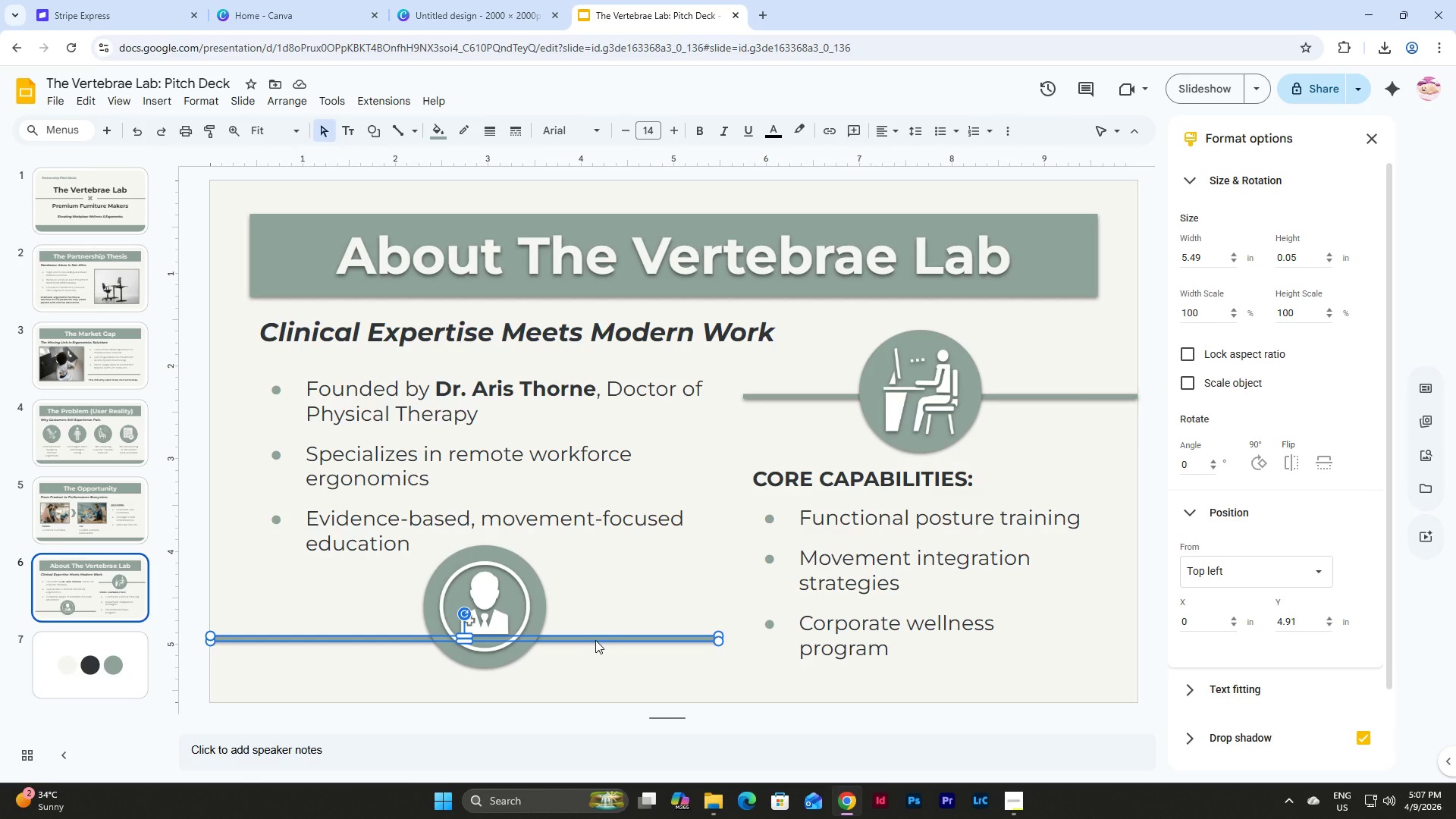 
left_click_drag(start_coordinate=[589, 638], to_coordinate=[589, 605])
 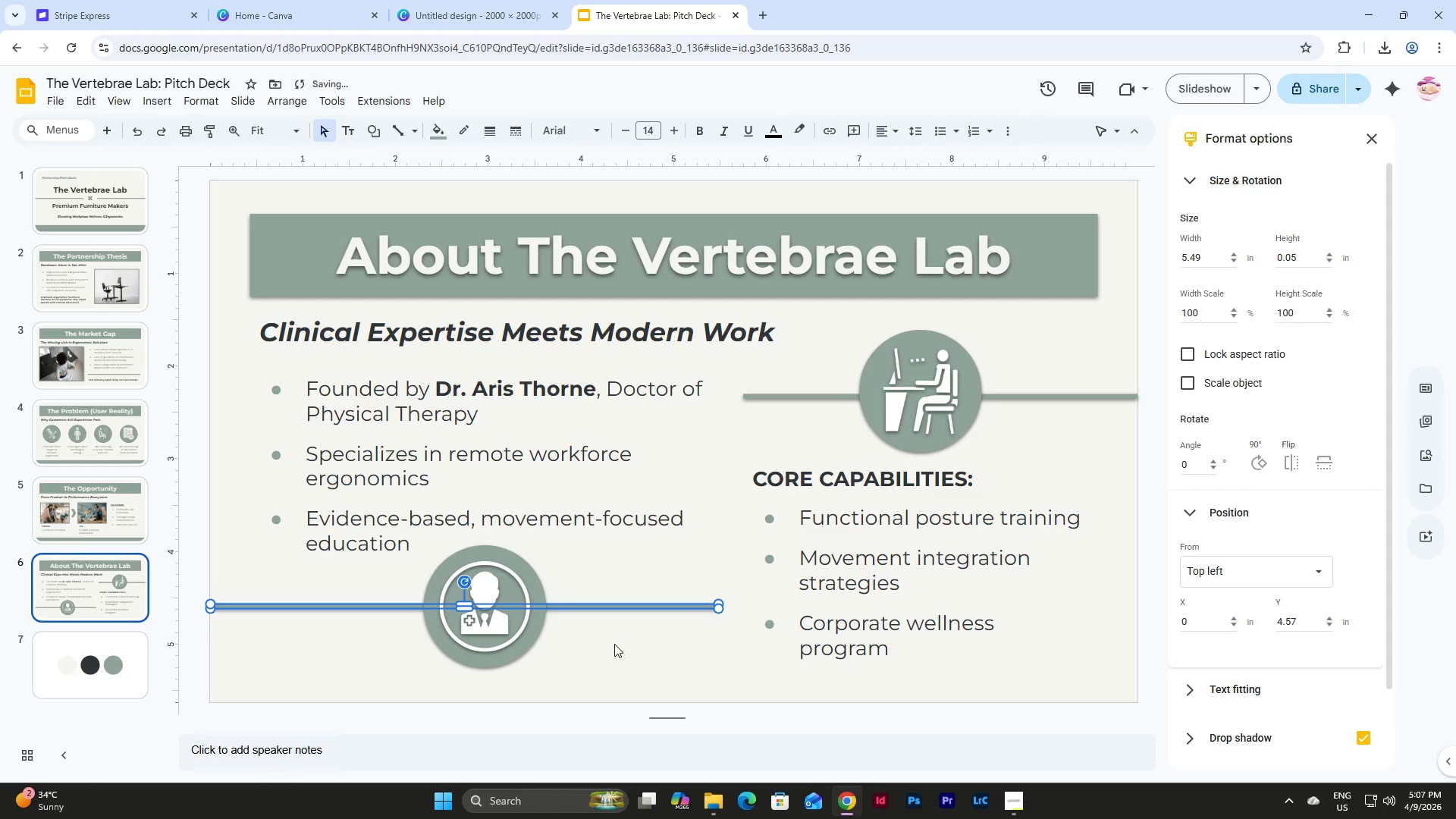 
left_click([614, 644])
 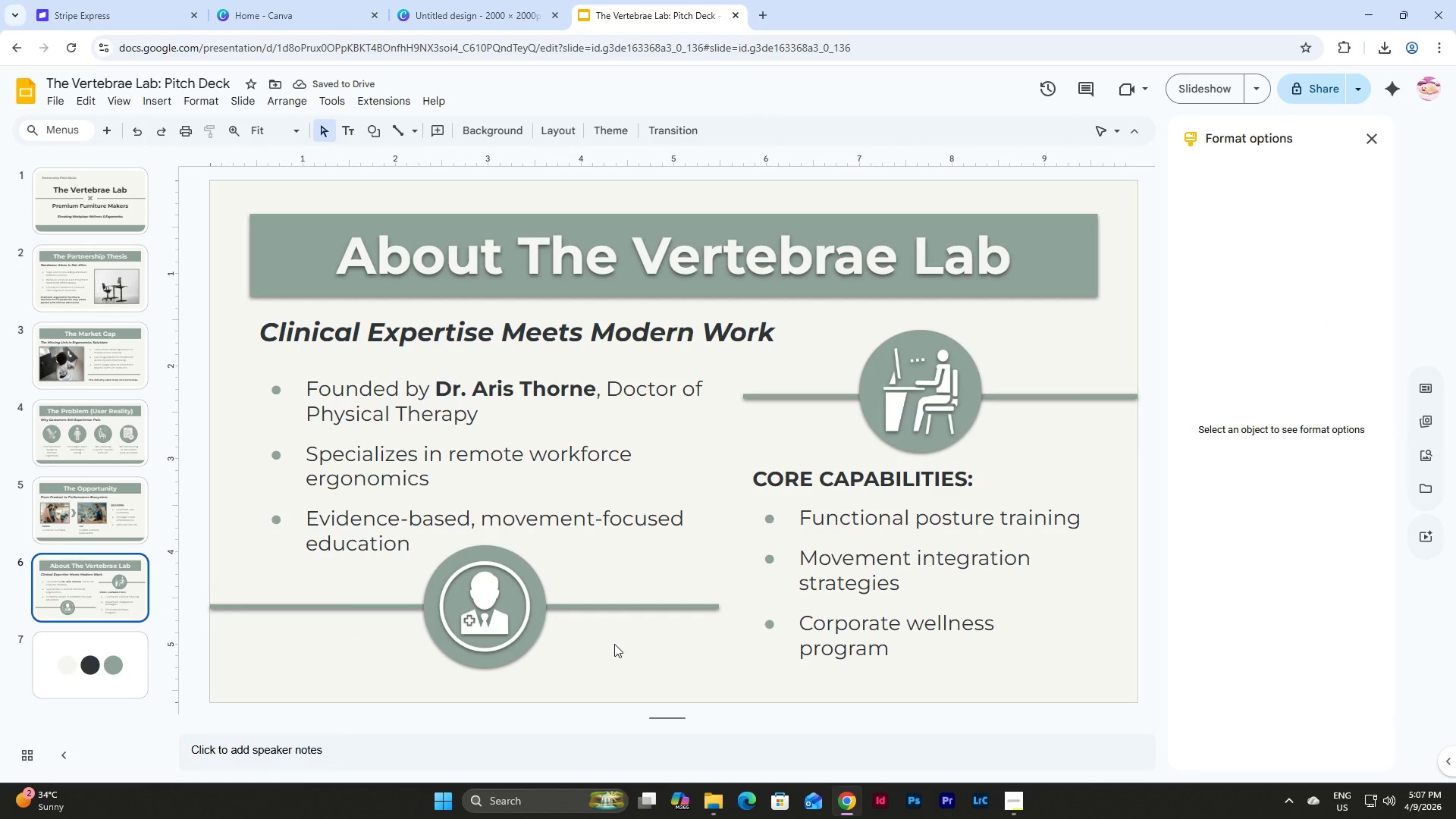 
left_click([429, 643])
 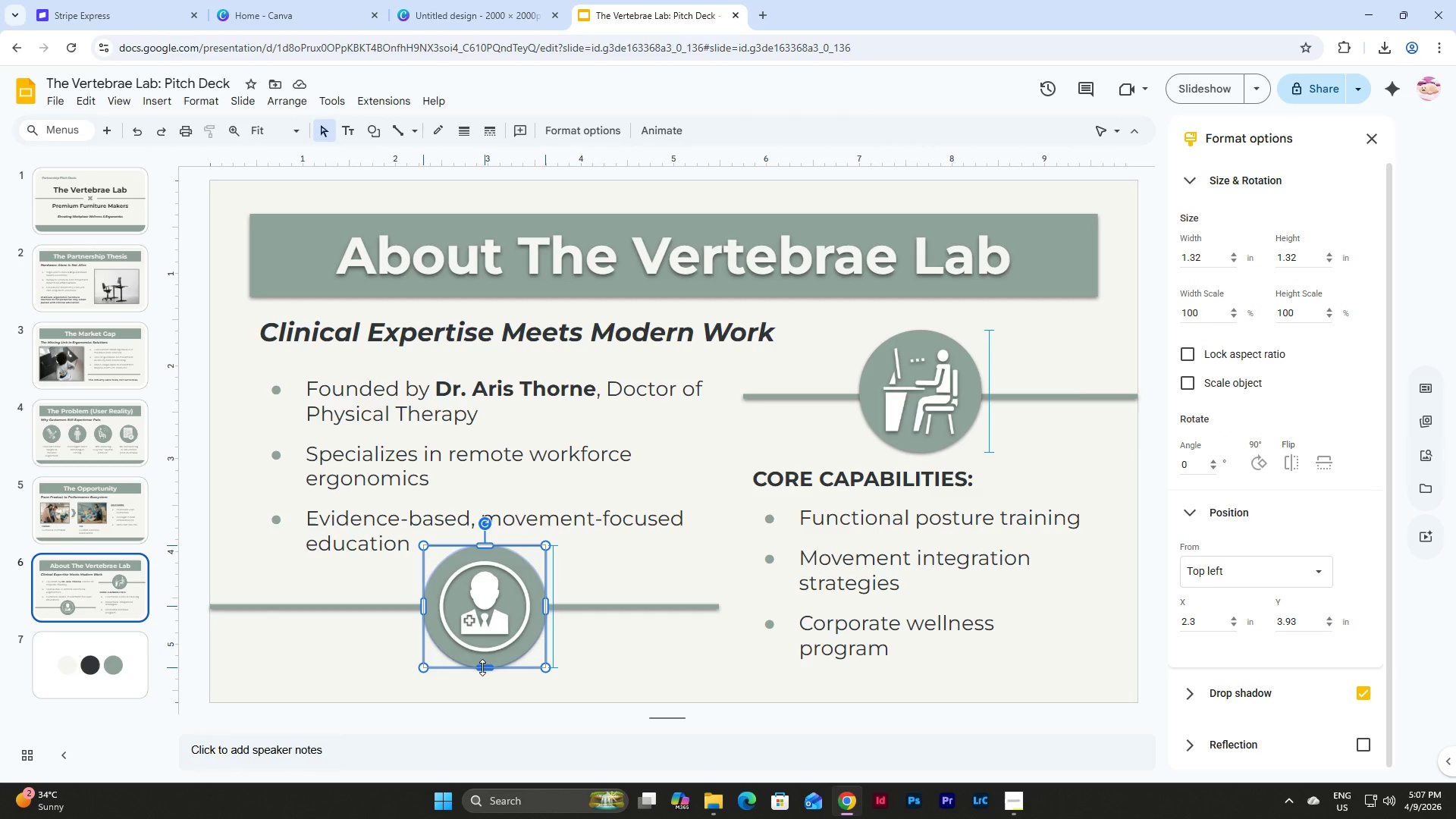 
left_click([613, 667])
 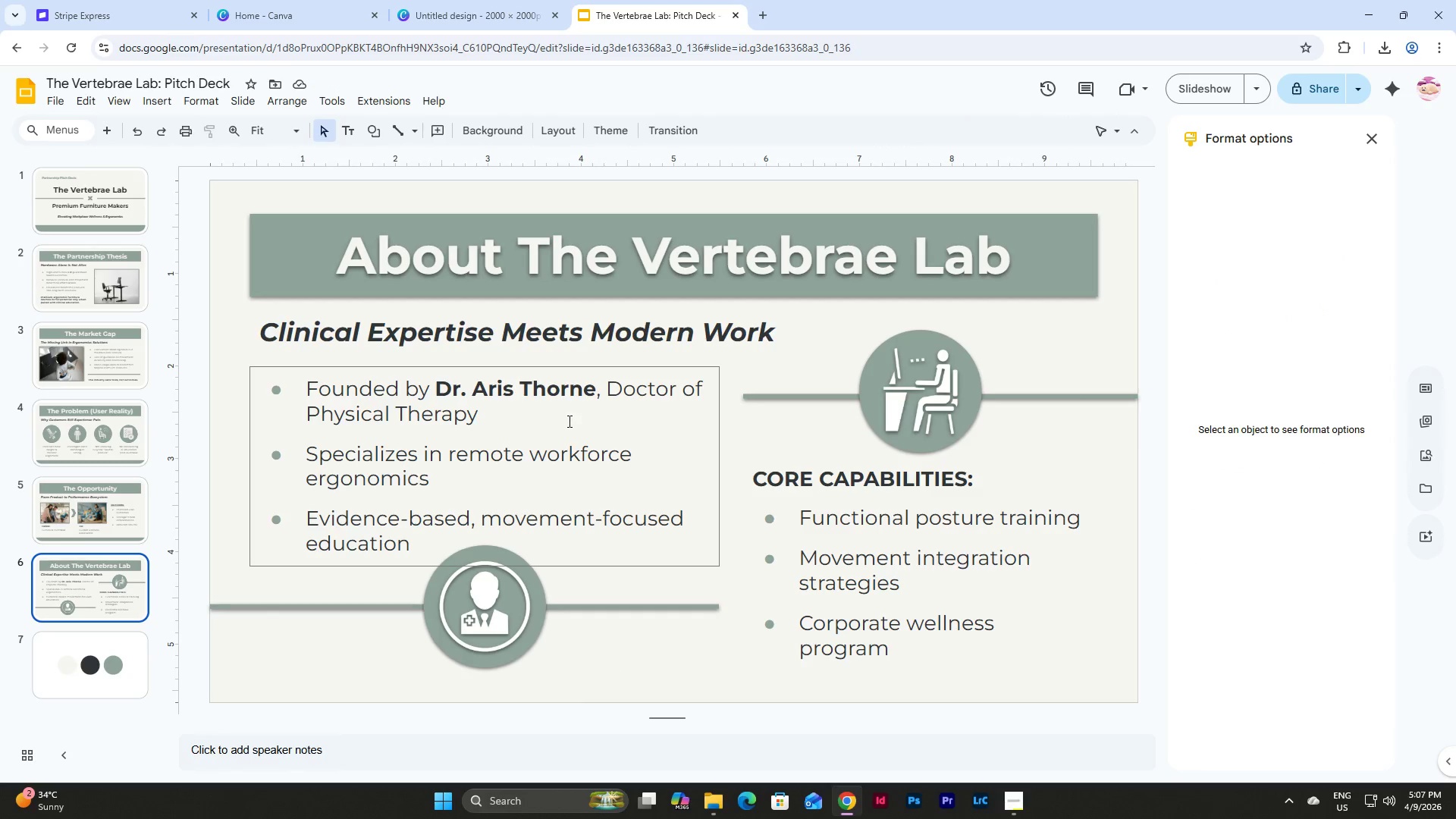 
wait(9.77)
 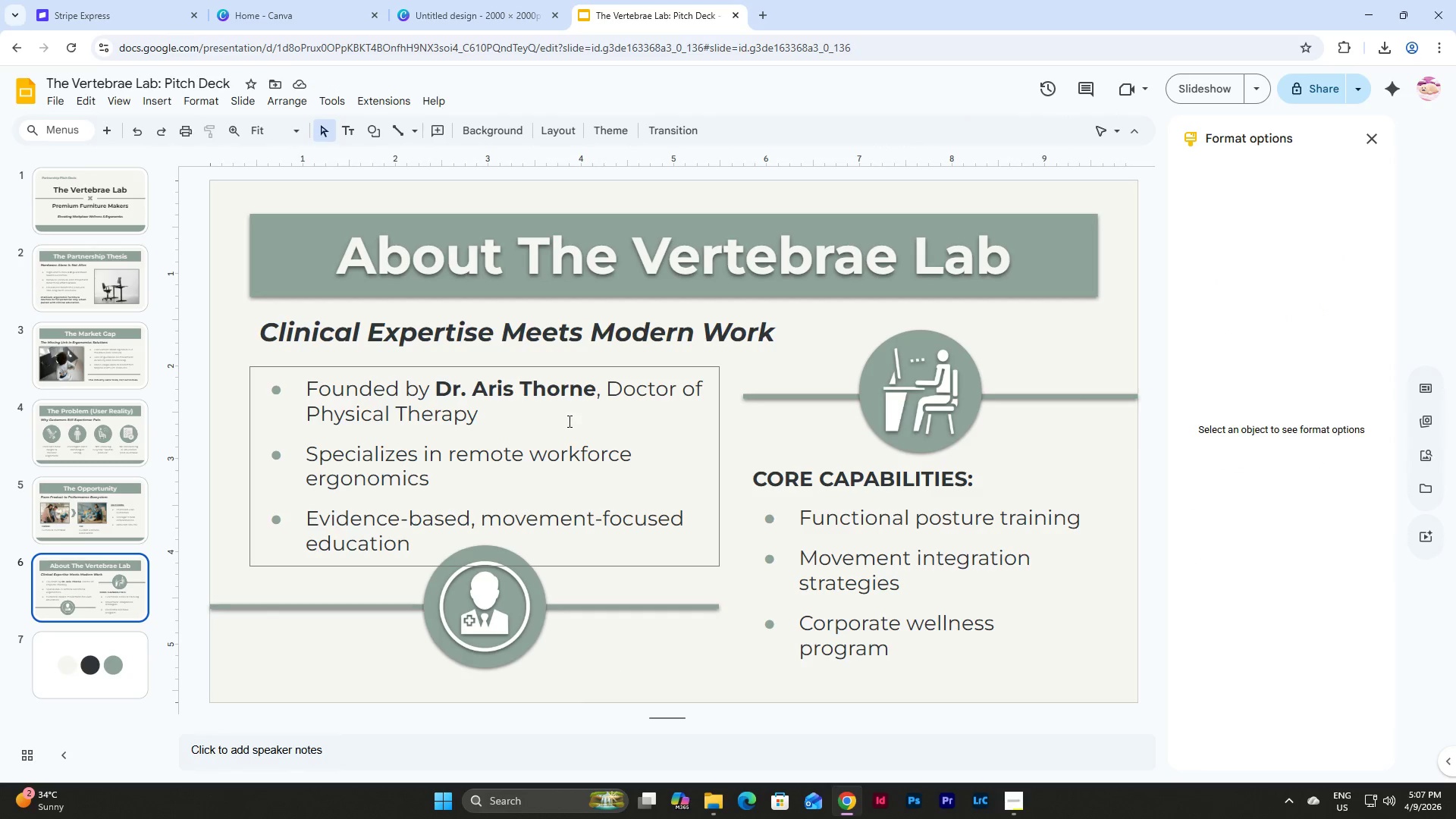 
left_click([1109, 684])
 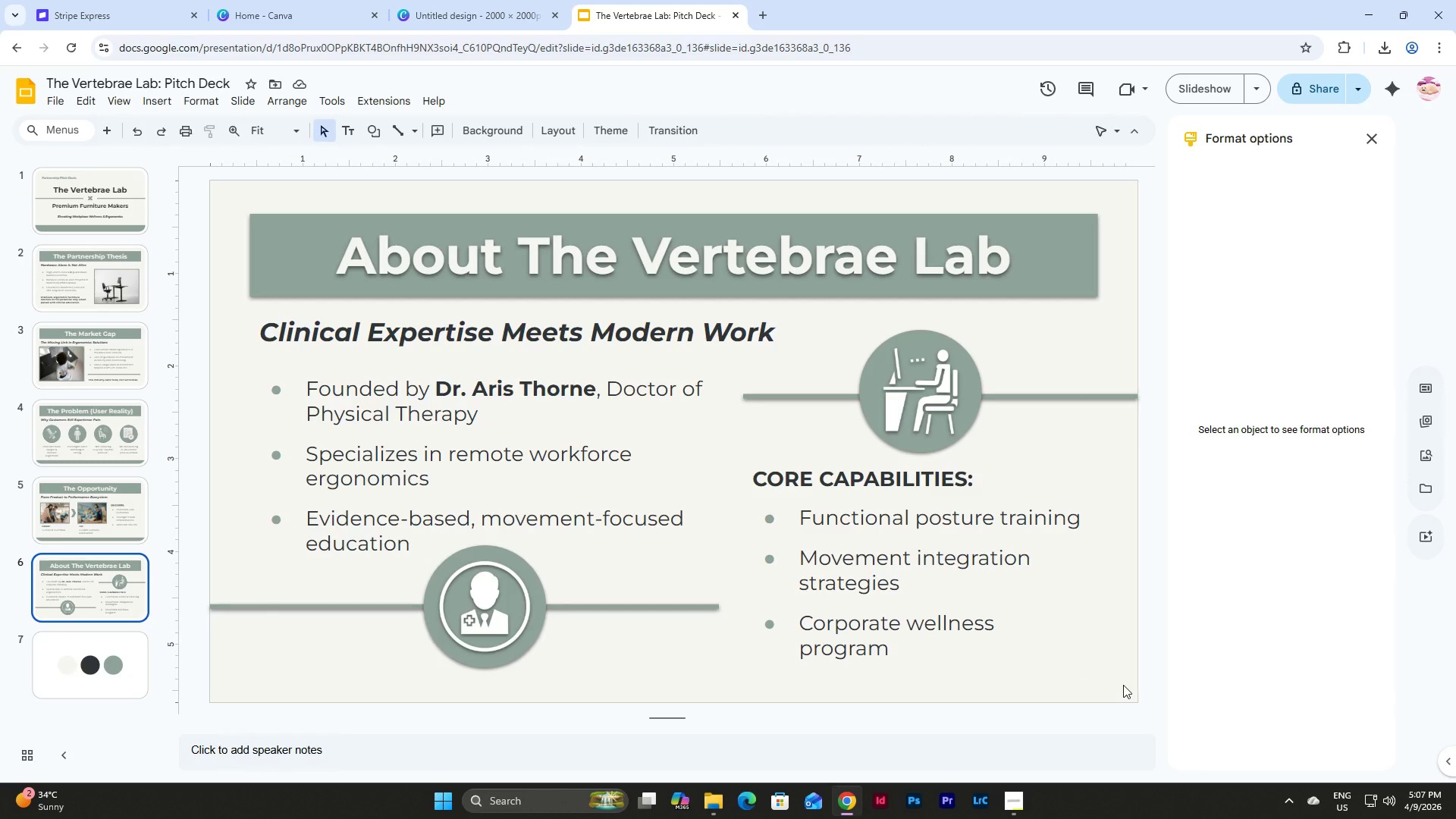 
left_click_drag(start_coordinate=[1123, 685], to_coordinate=[231, 341])
 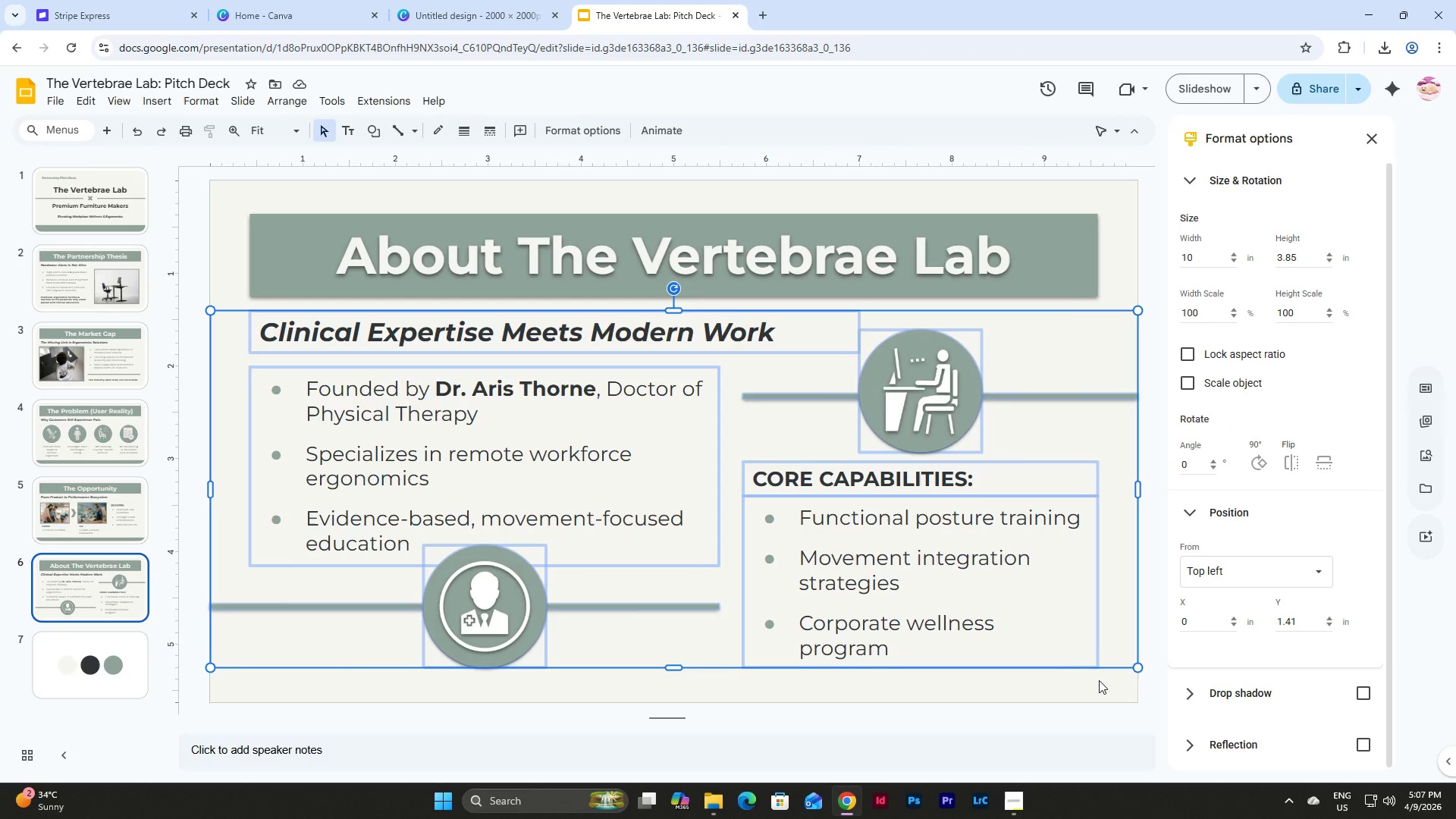 
wait(5.48)
 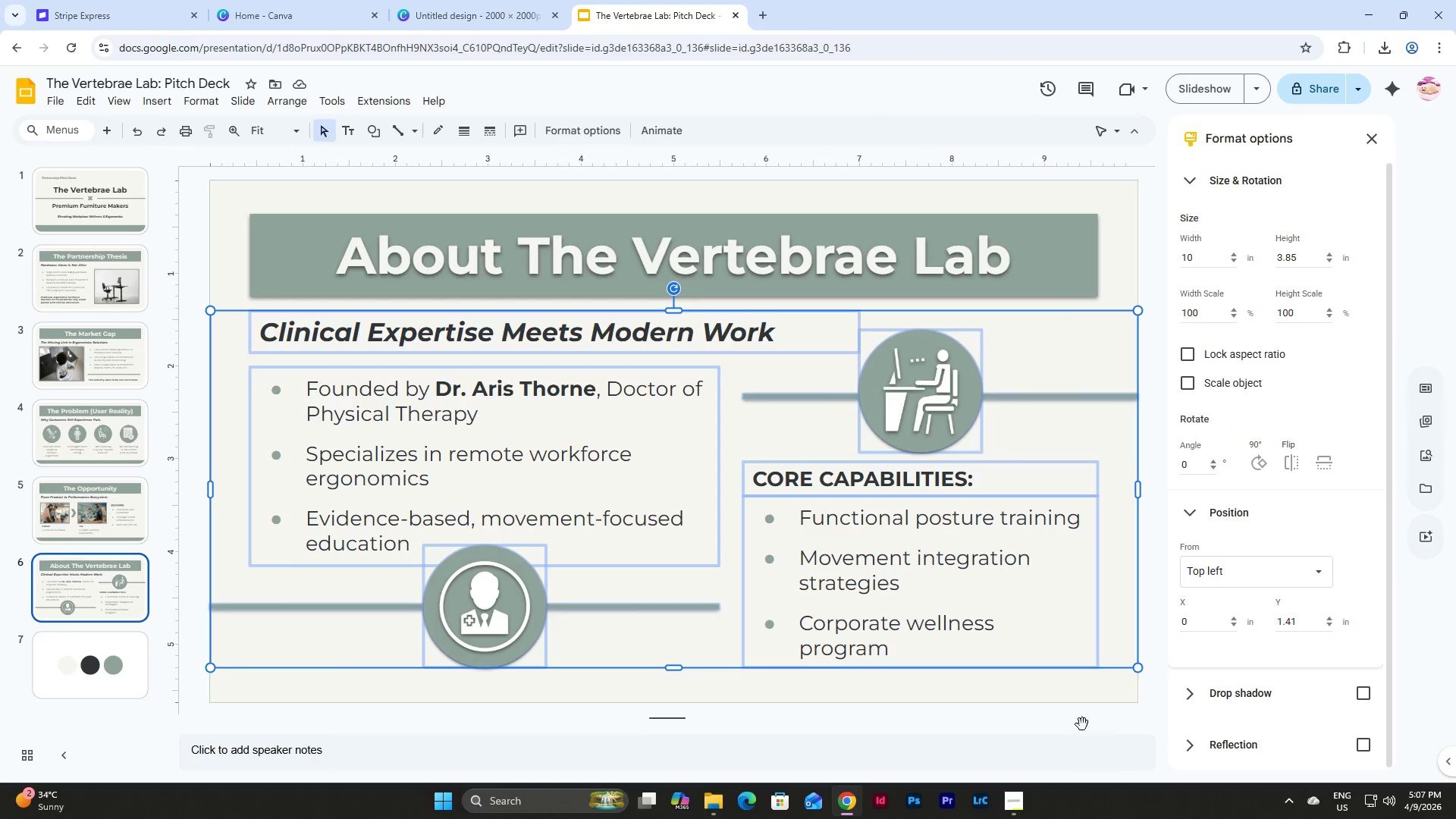 
left_click([1099, 680])
 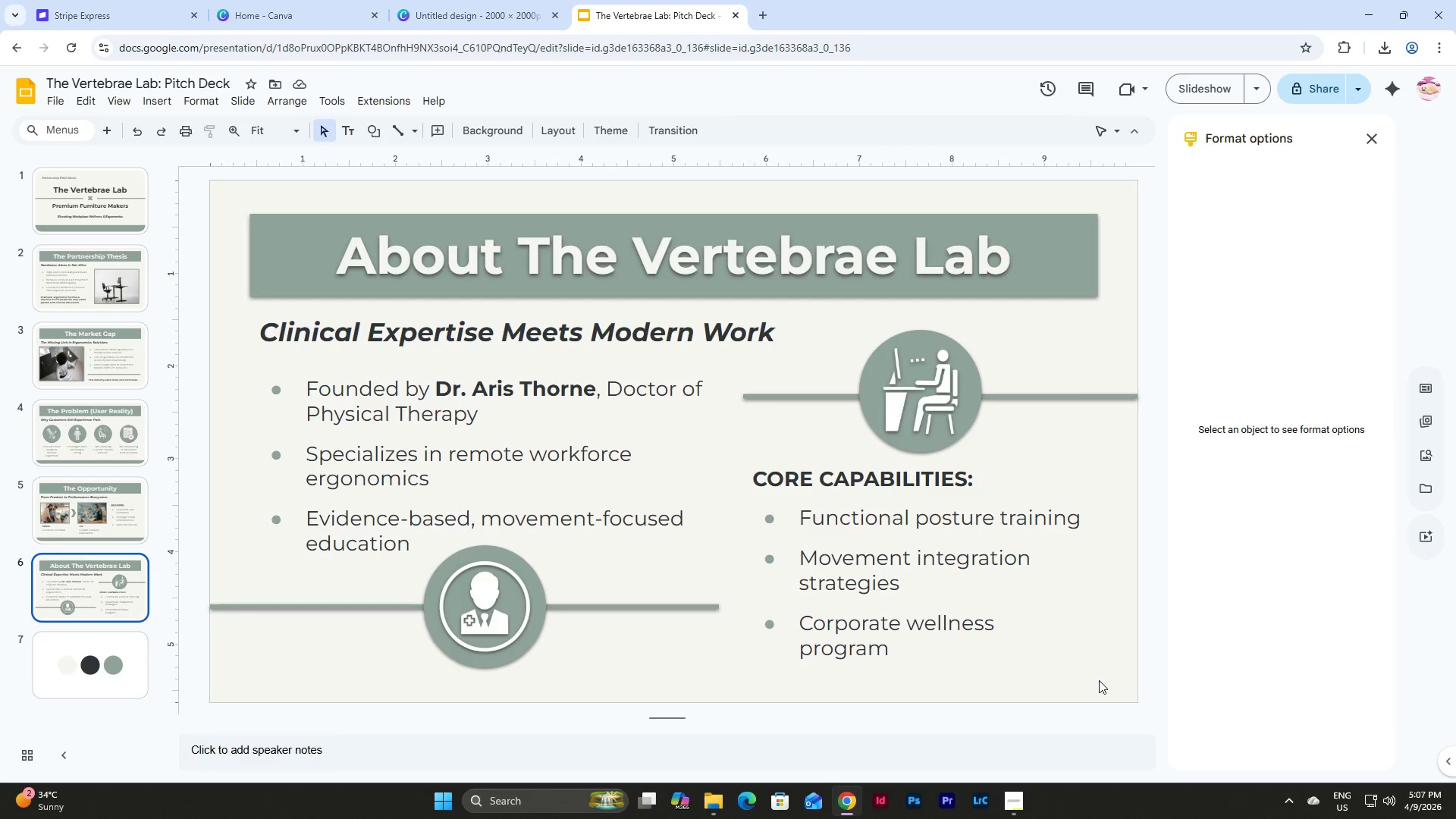 
wait(5.73)
 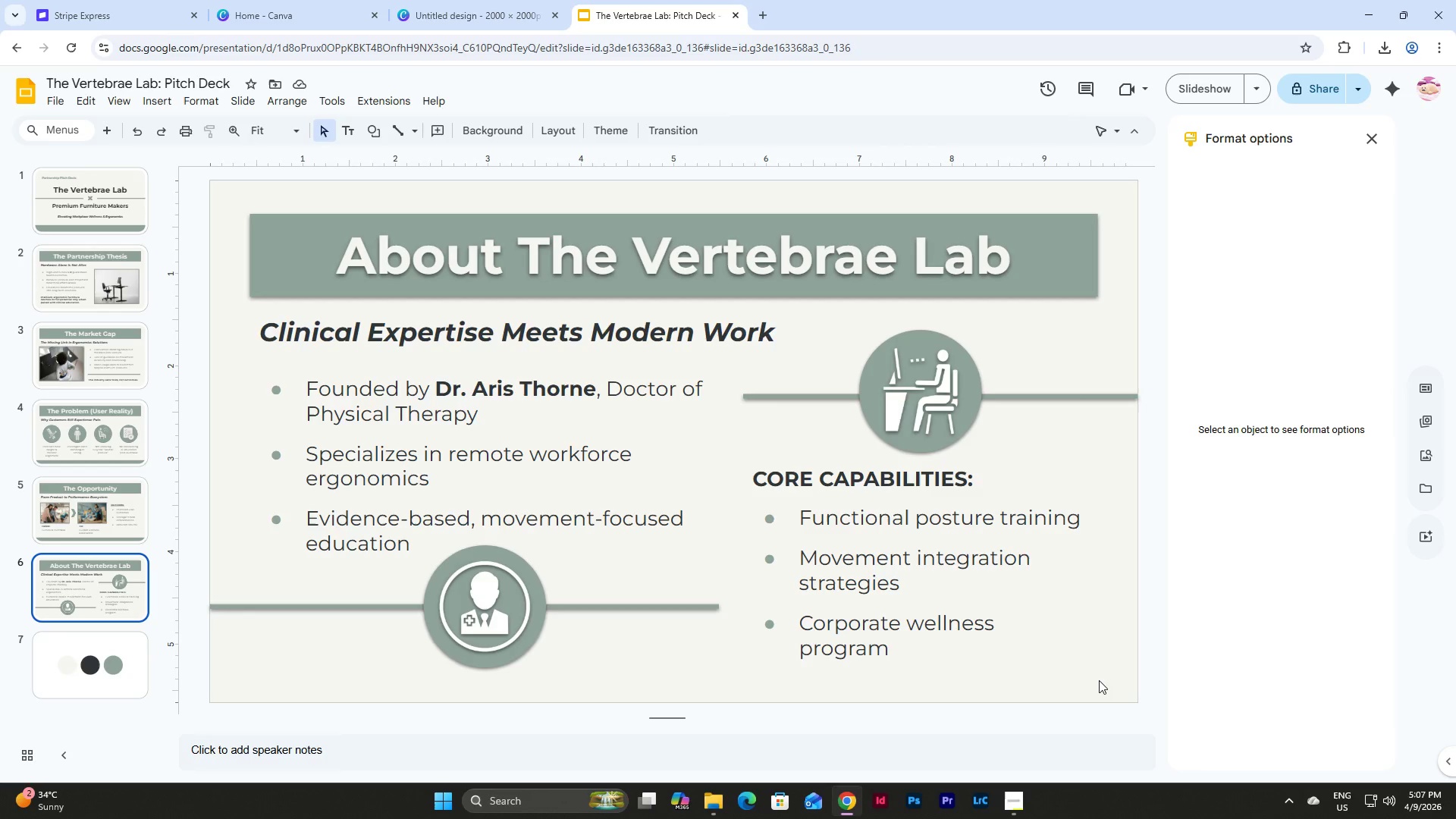 
left_click_drag(start_coordinate=[1099, 680], to_coordinate=[240, 328])
 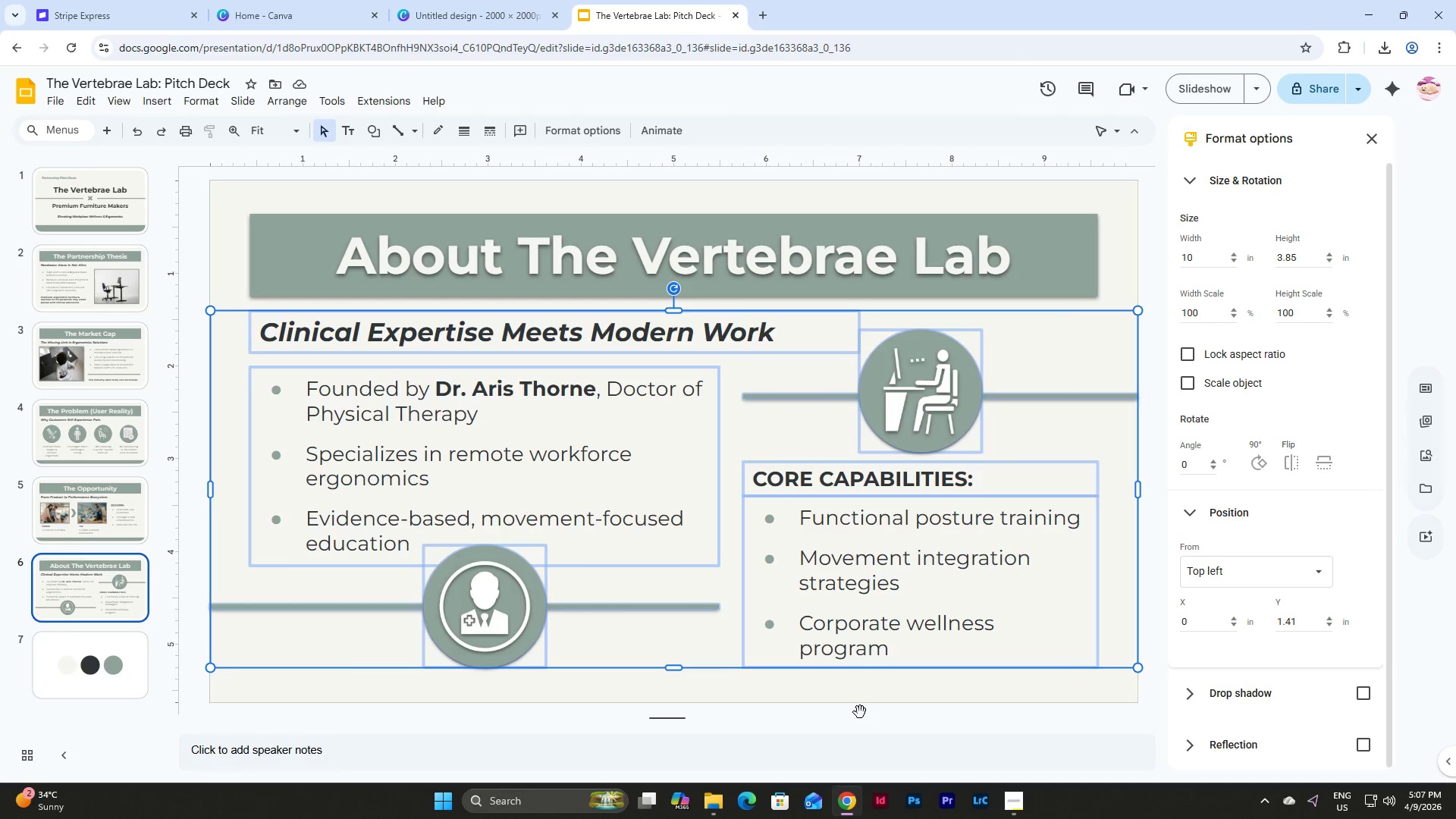 
left_click([859, 693])
 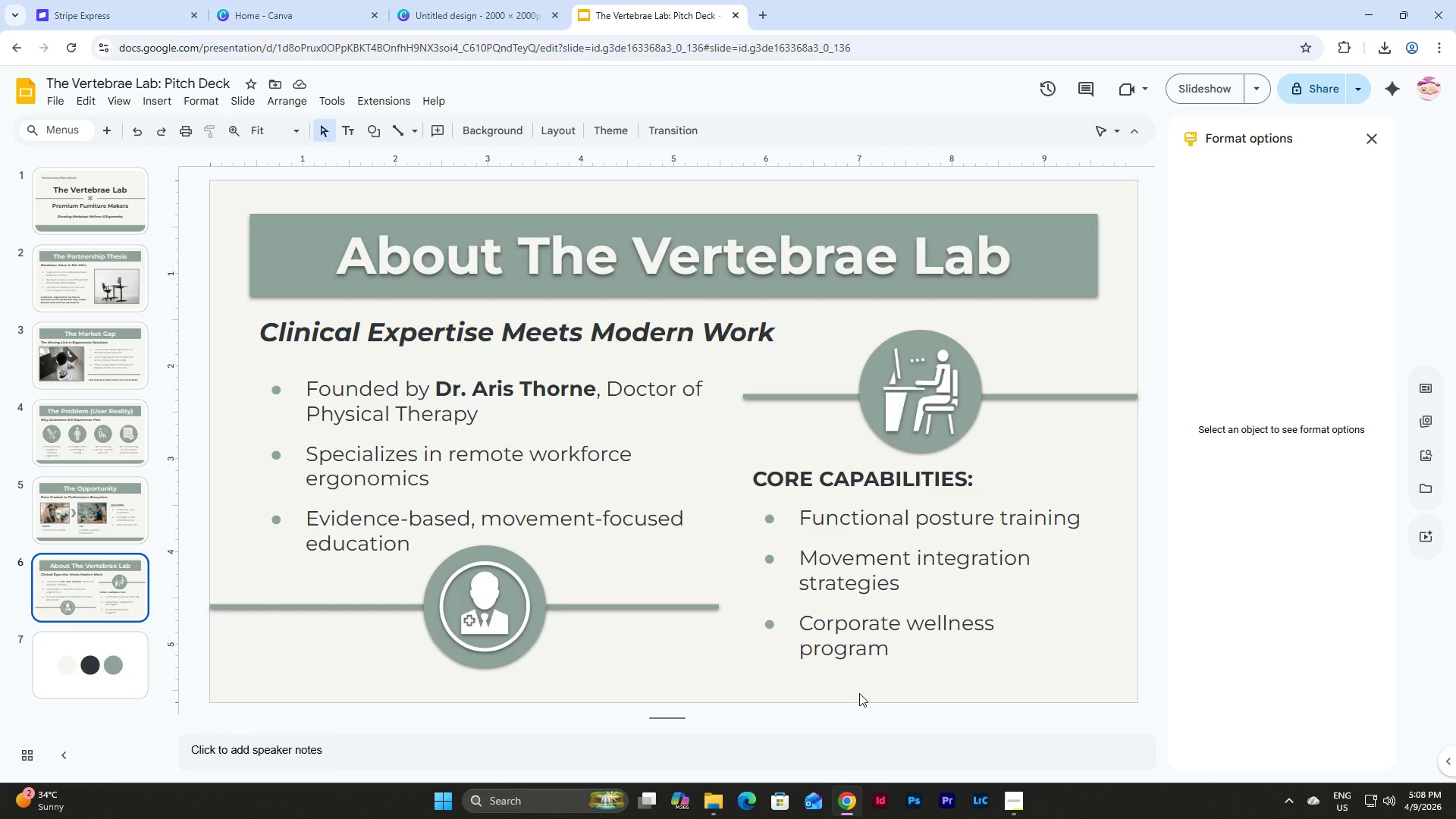 
wait(19.95)
 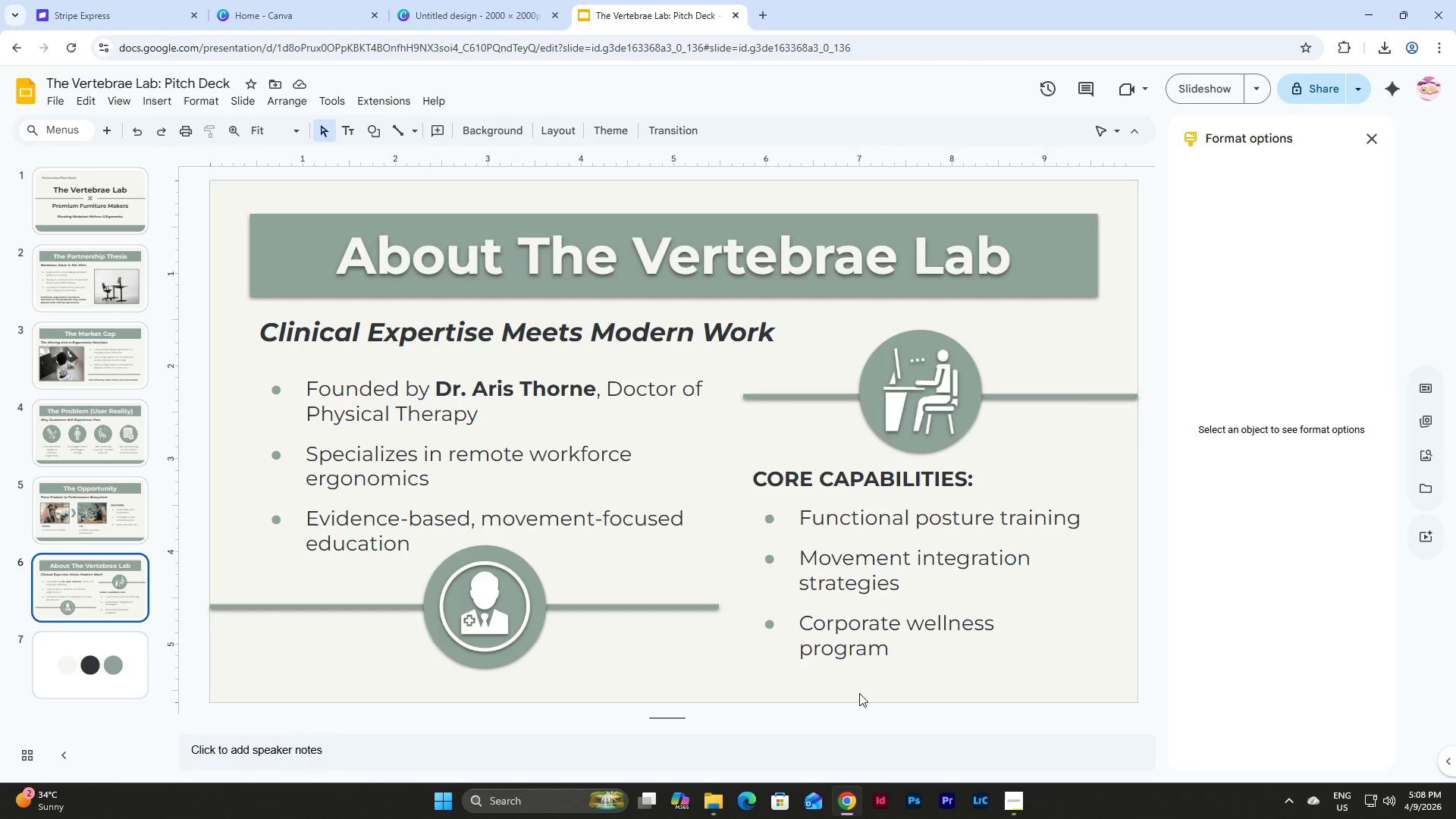 
left_click([77, 564])
 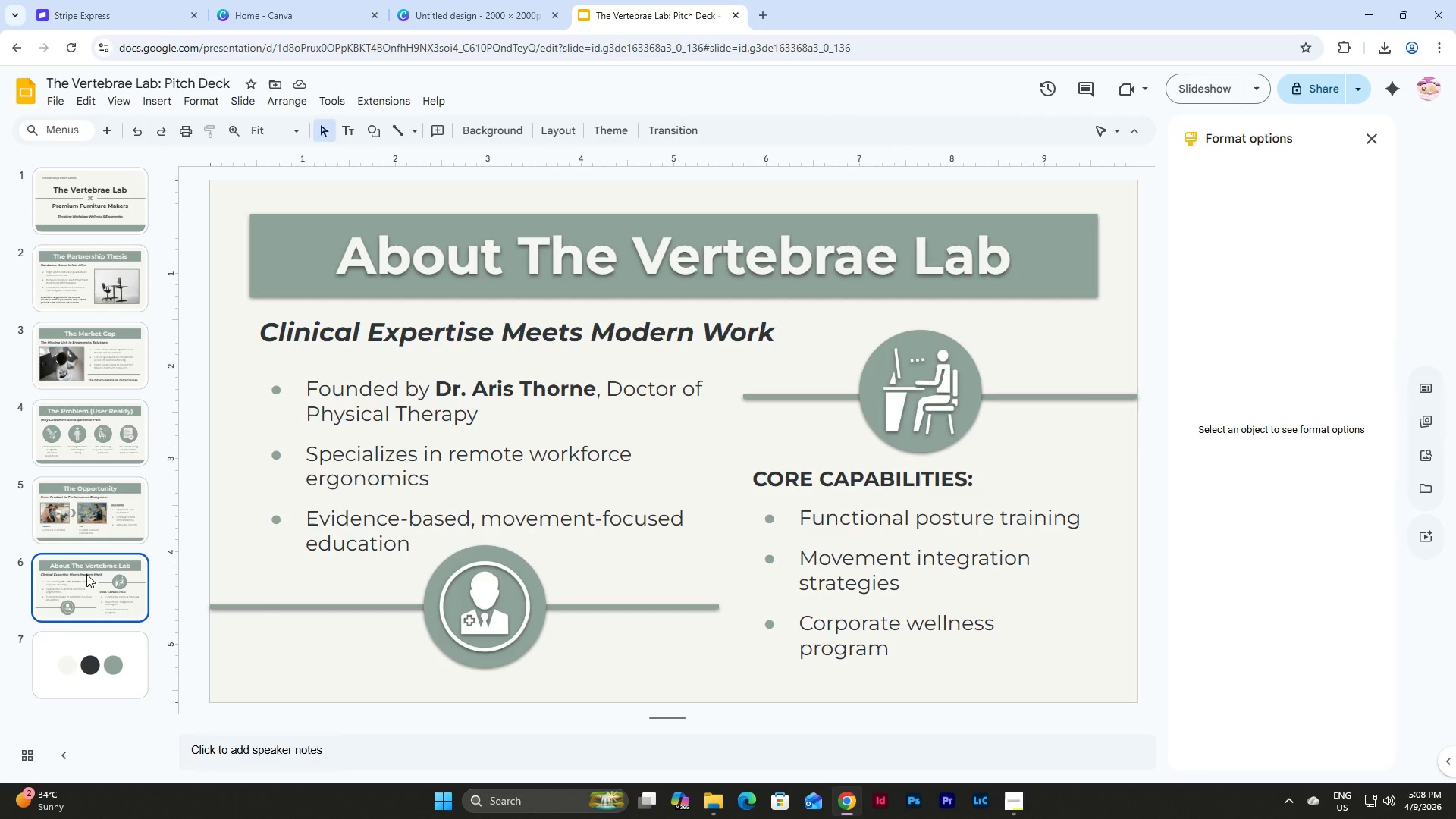 
key(Control+D)
 